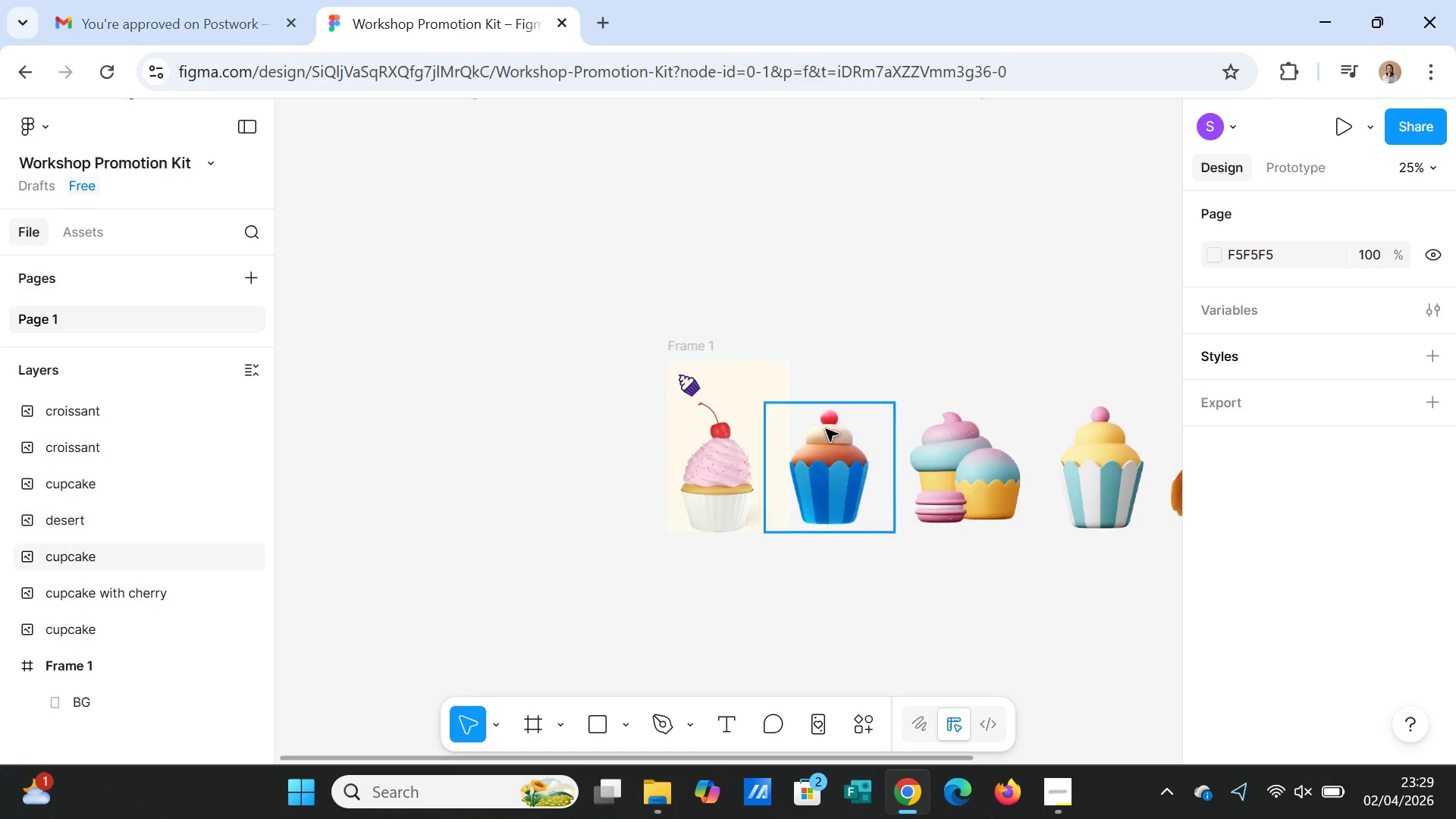 
key(Shift+Equal)
 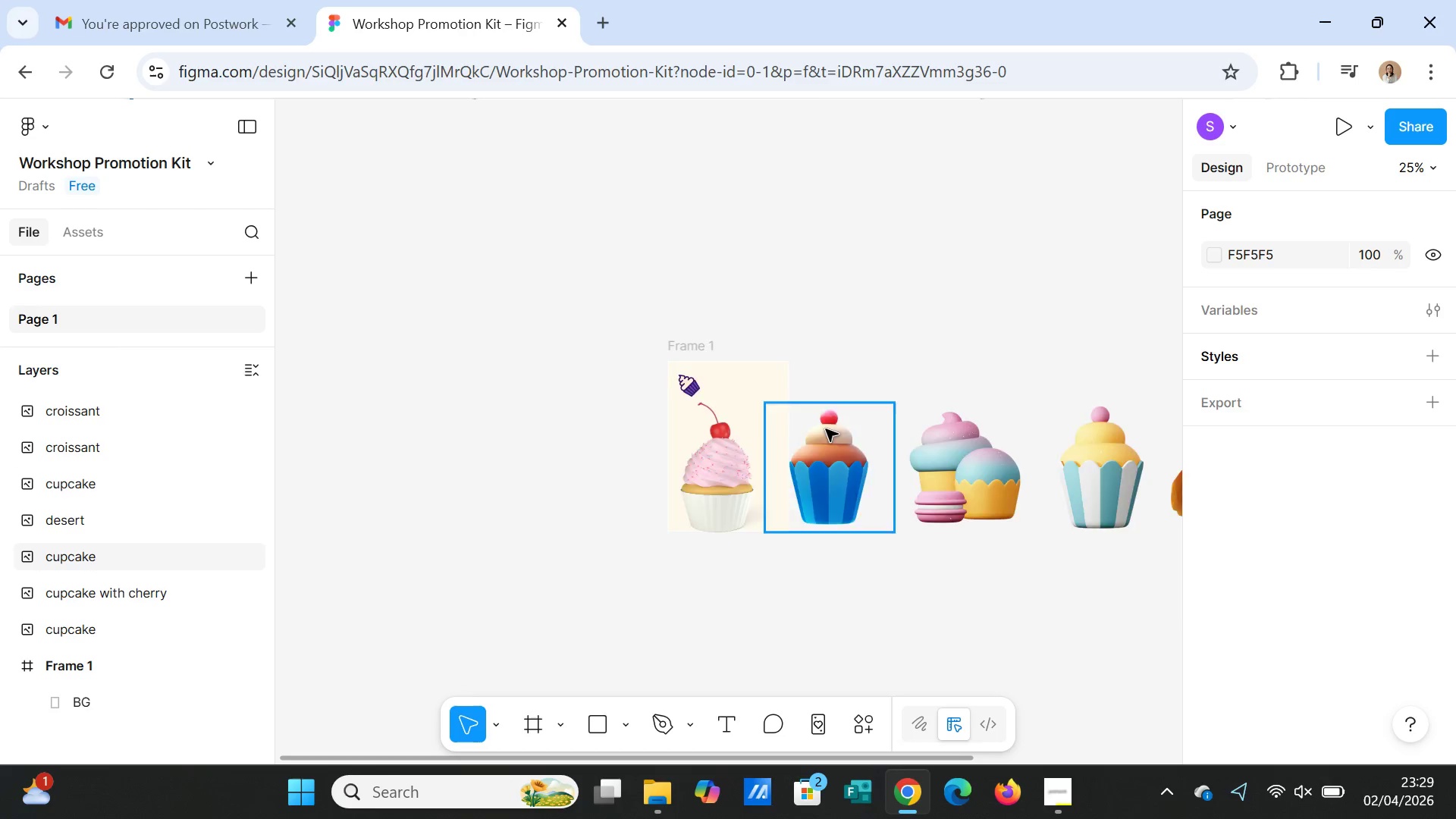 
key(Shift+Equal)
 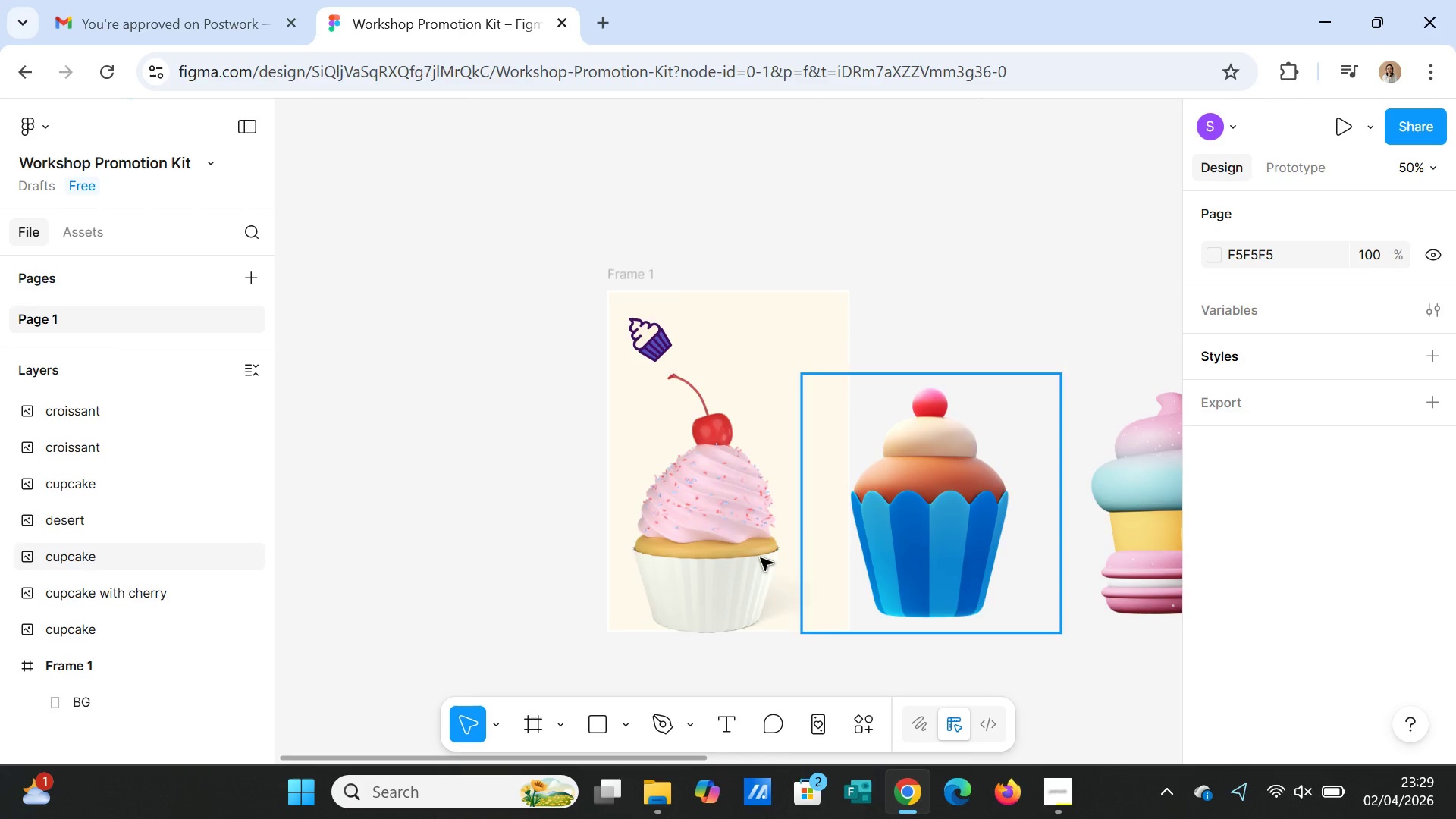 
left_click([739, 557])
 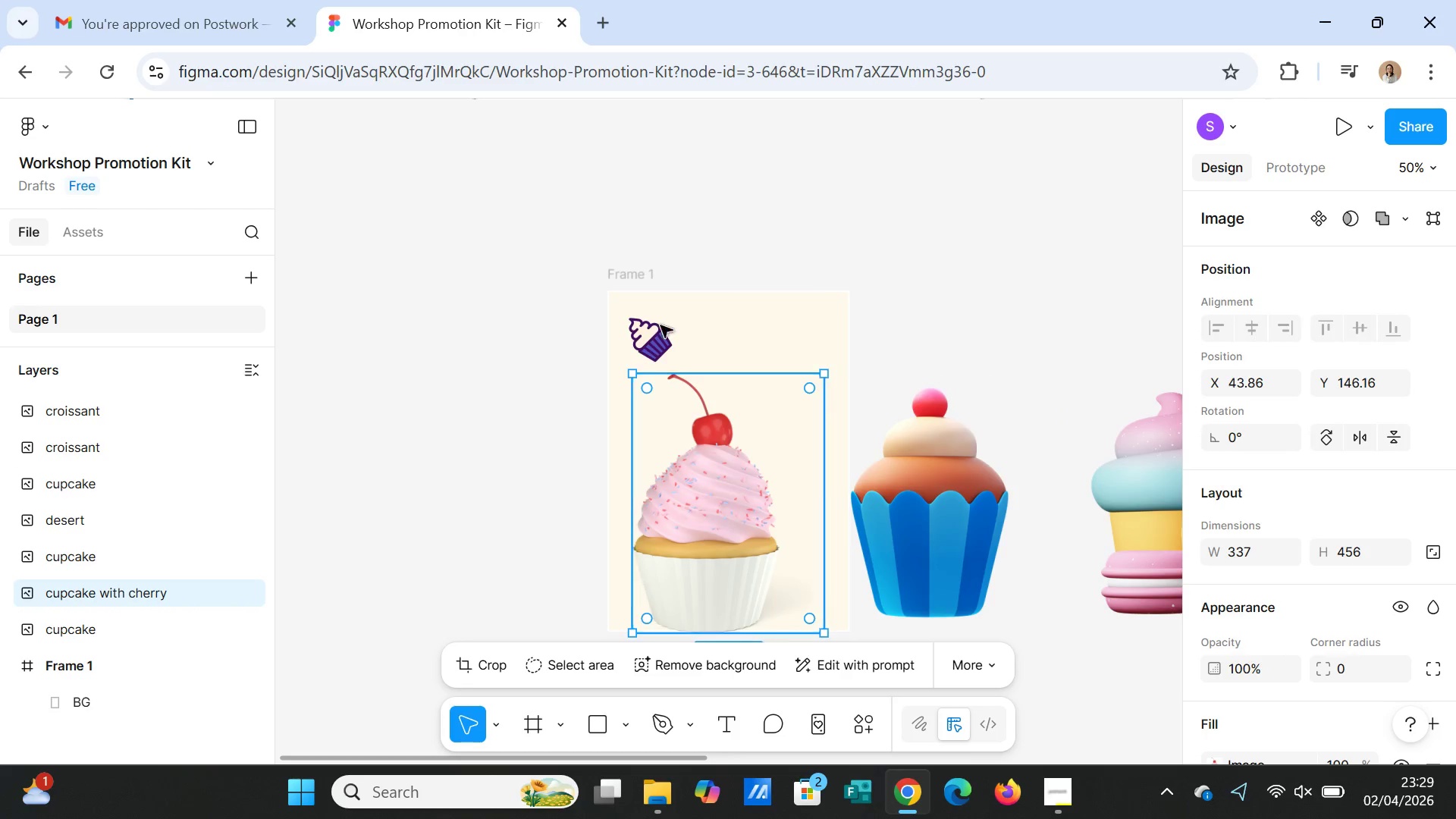 
left_click([645, 328])
 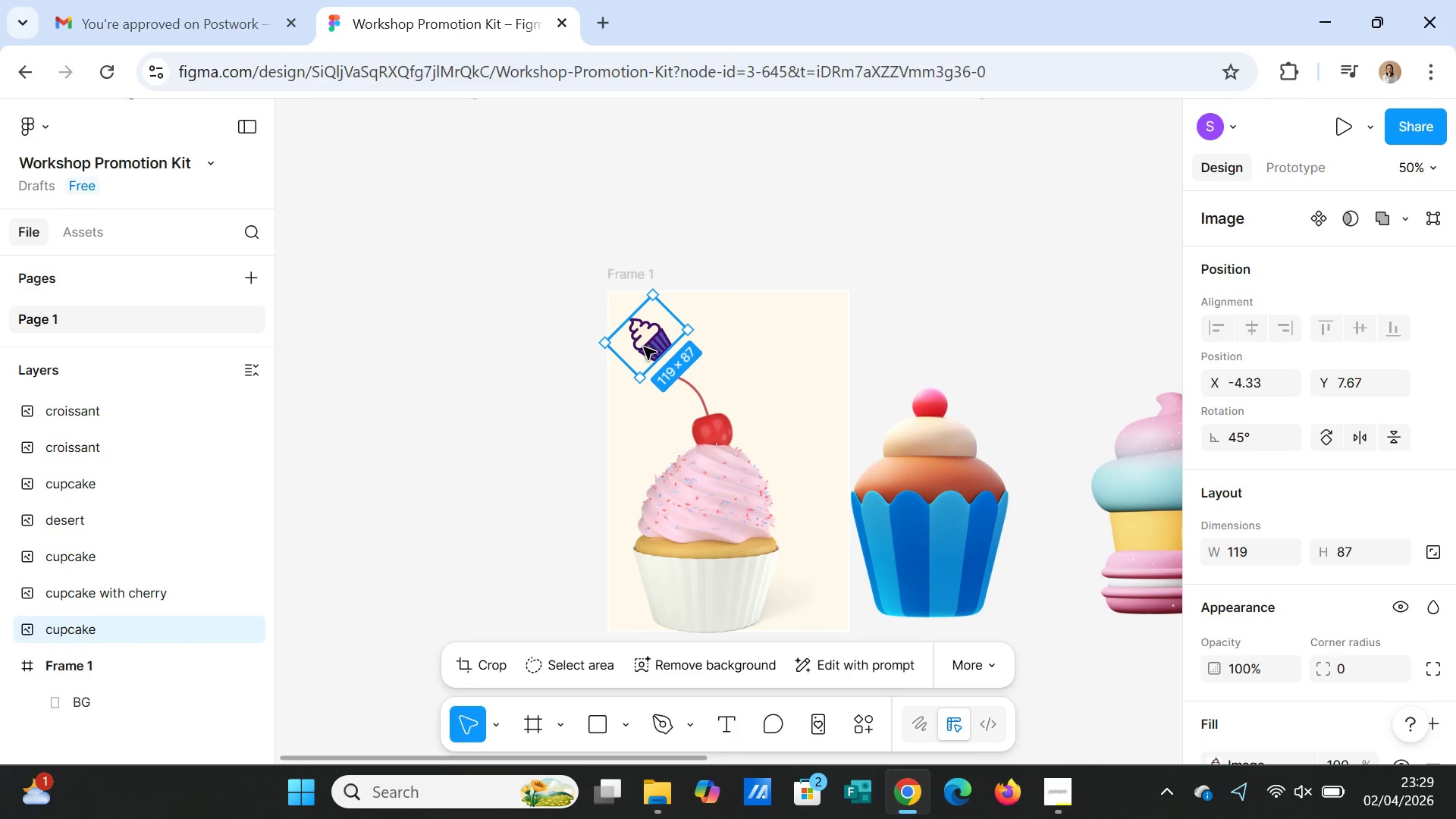 
key(Delete)
 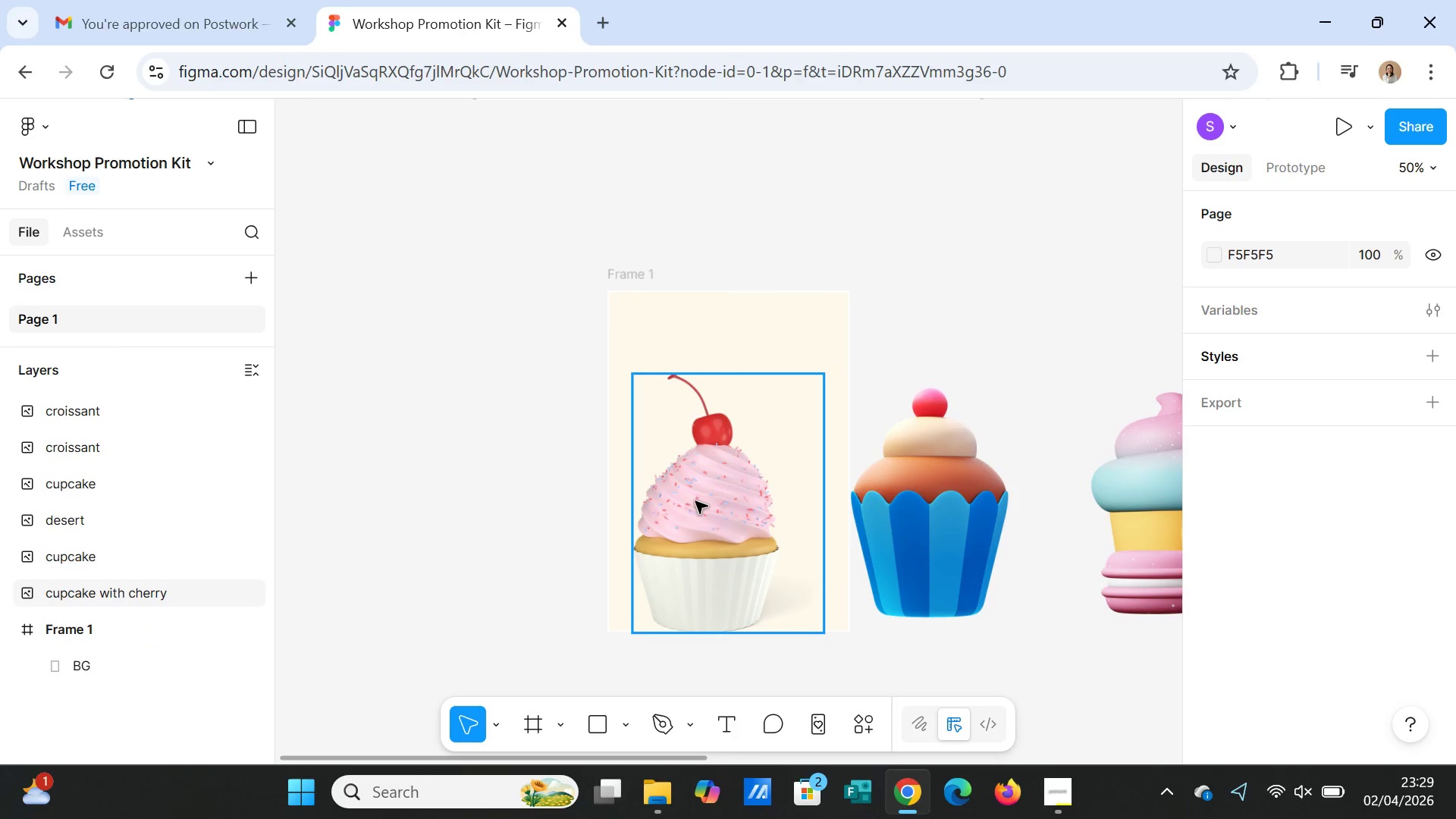 
left_click([701, 497])
 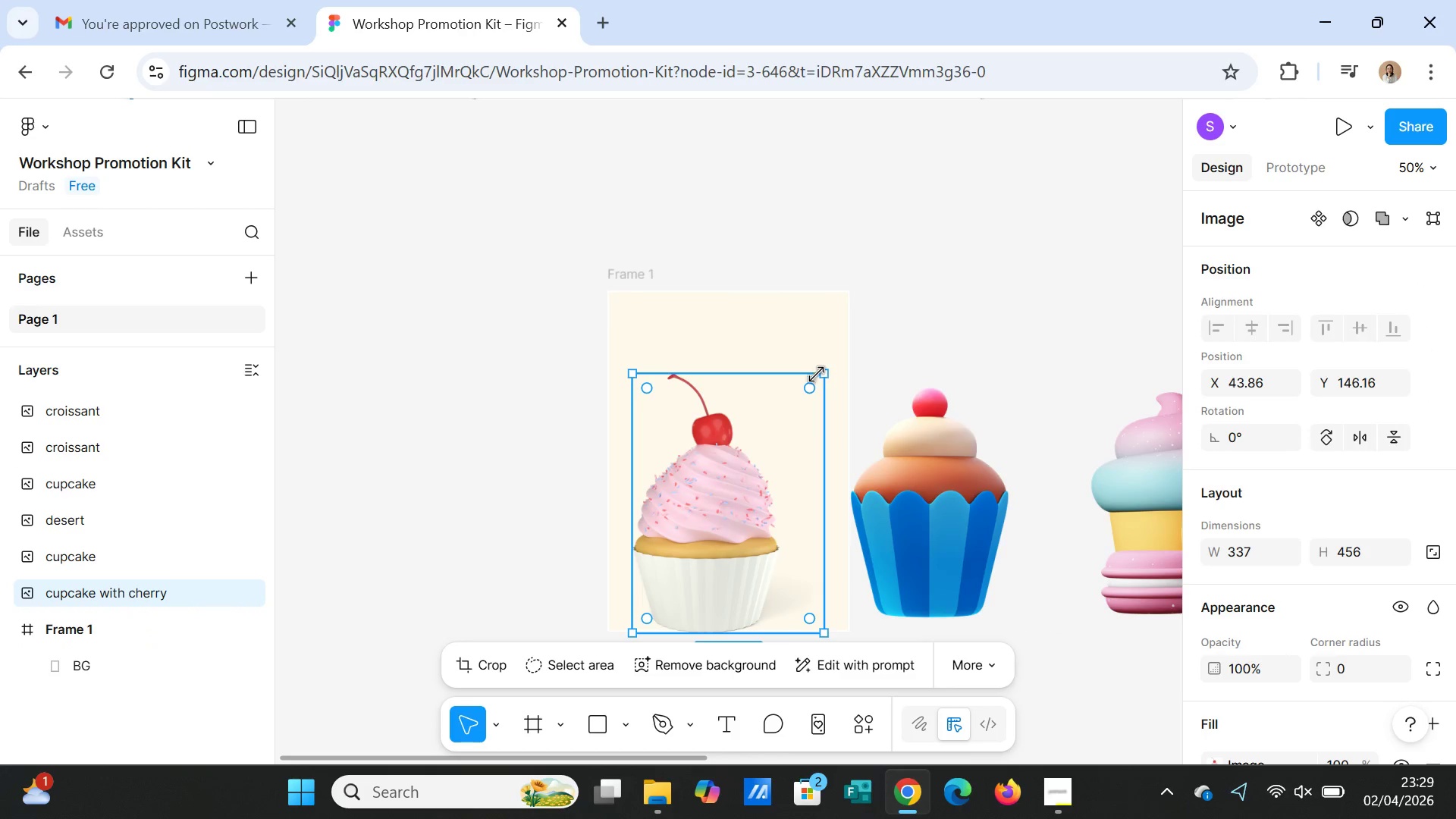 
left_click_drag(start_coordinate=[817, 375], to_coordinate=[700, 566])
 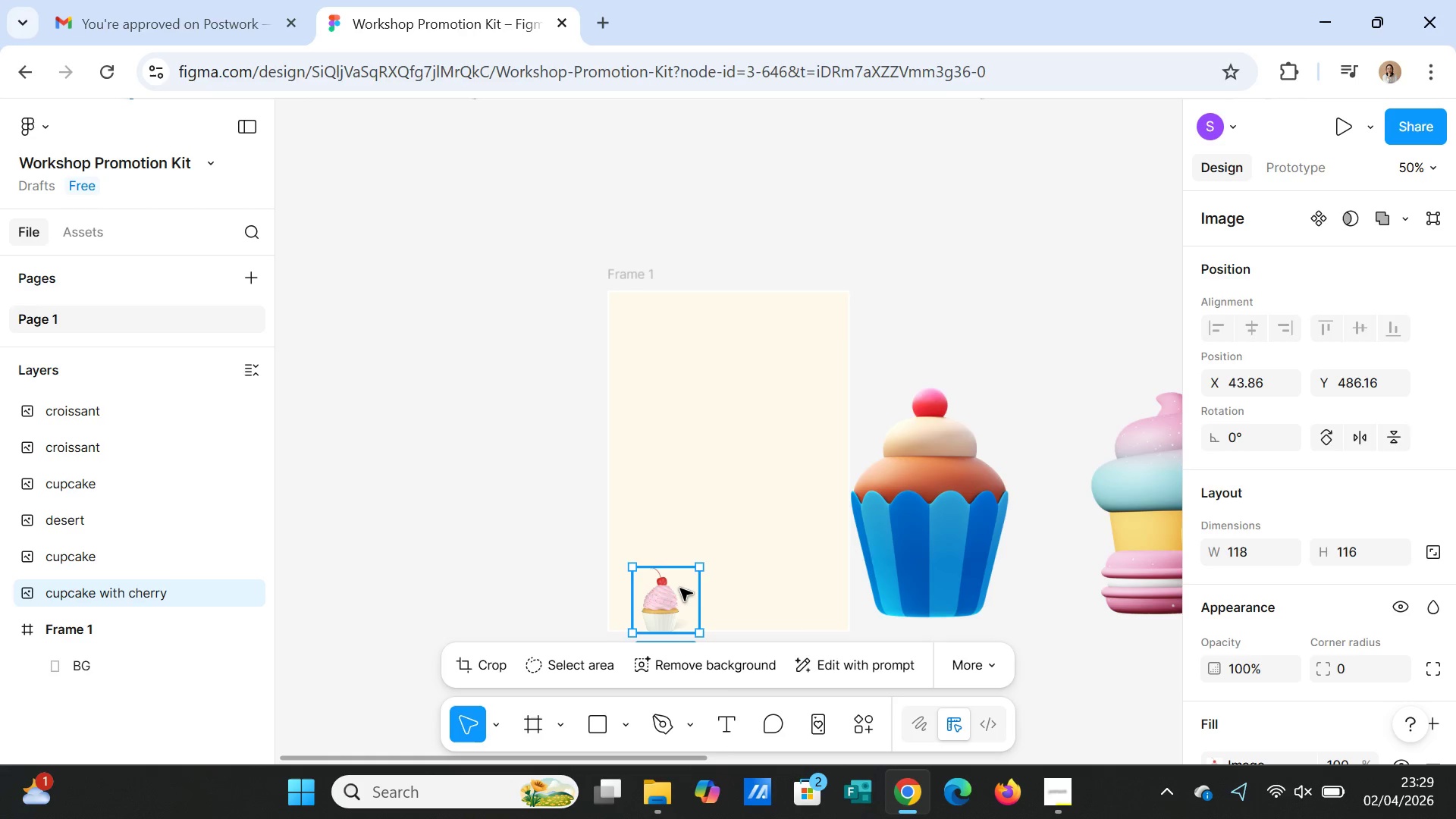 
left_click_drag(start_coordinate=[680, 589], to_coordinate=[664, 327])
 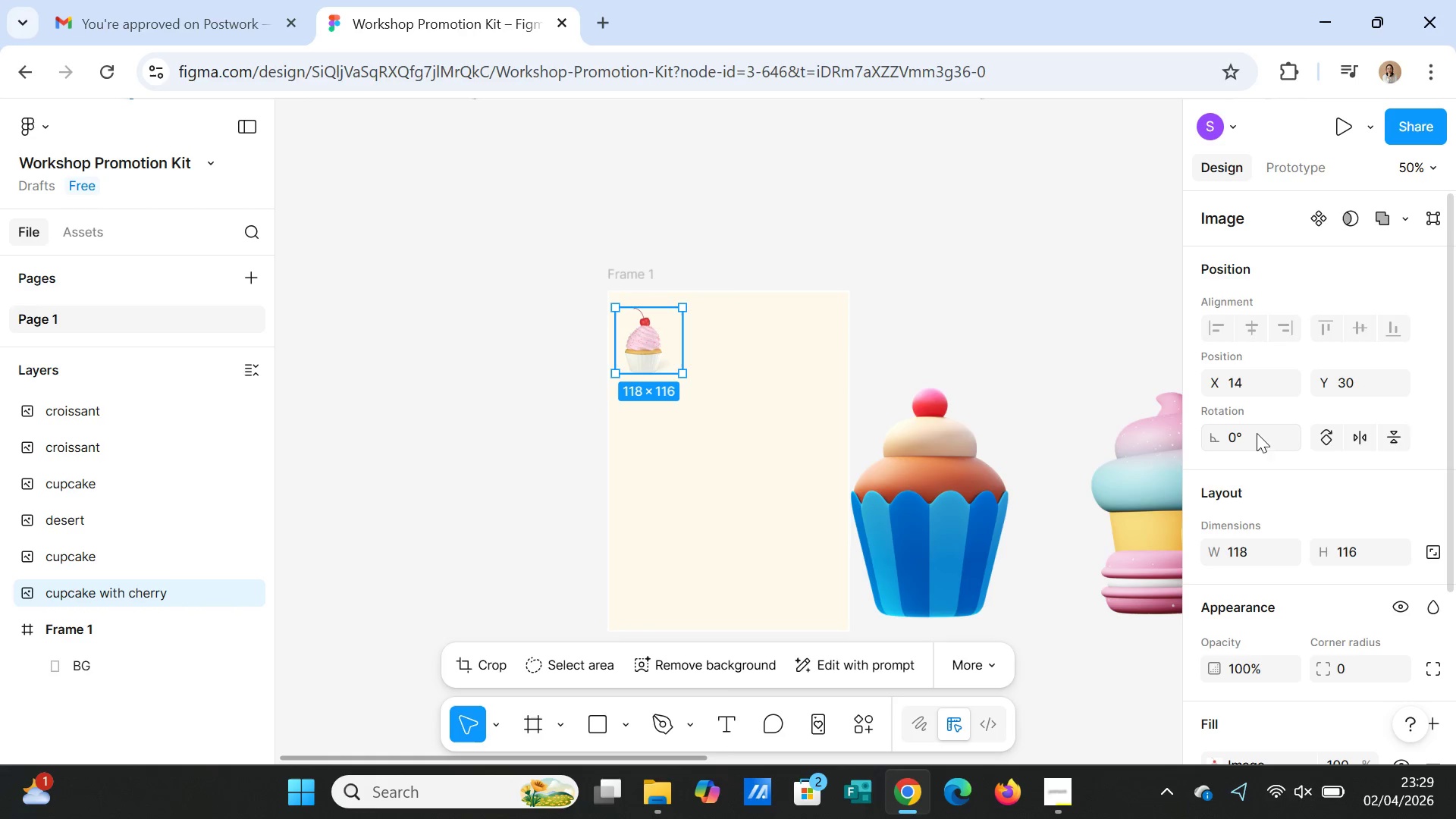 
left_click([1238, 436])
 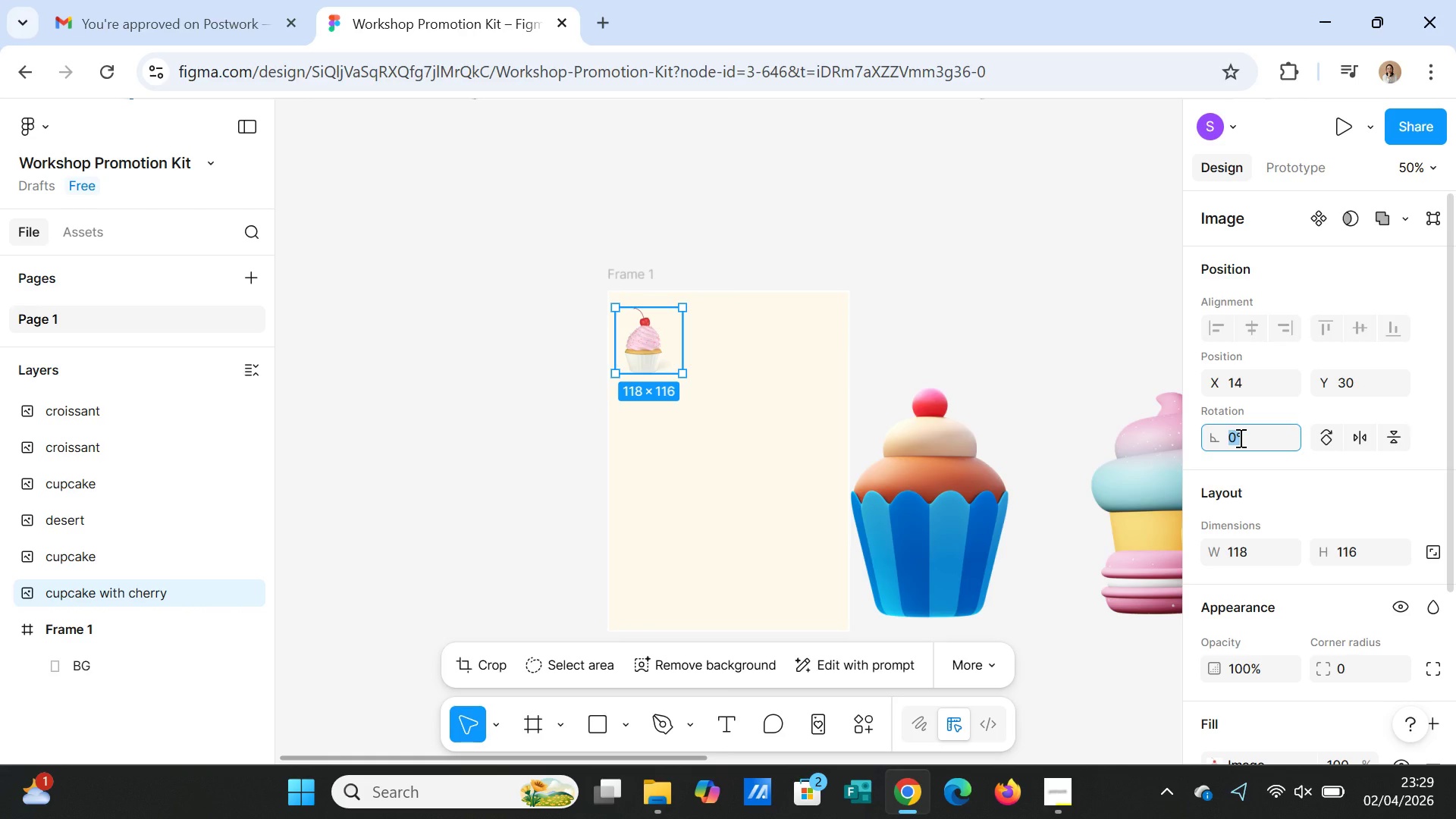 
type(45)
 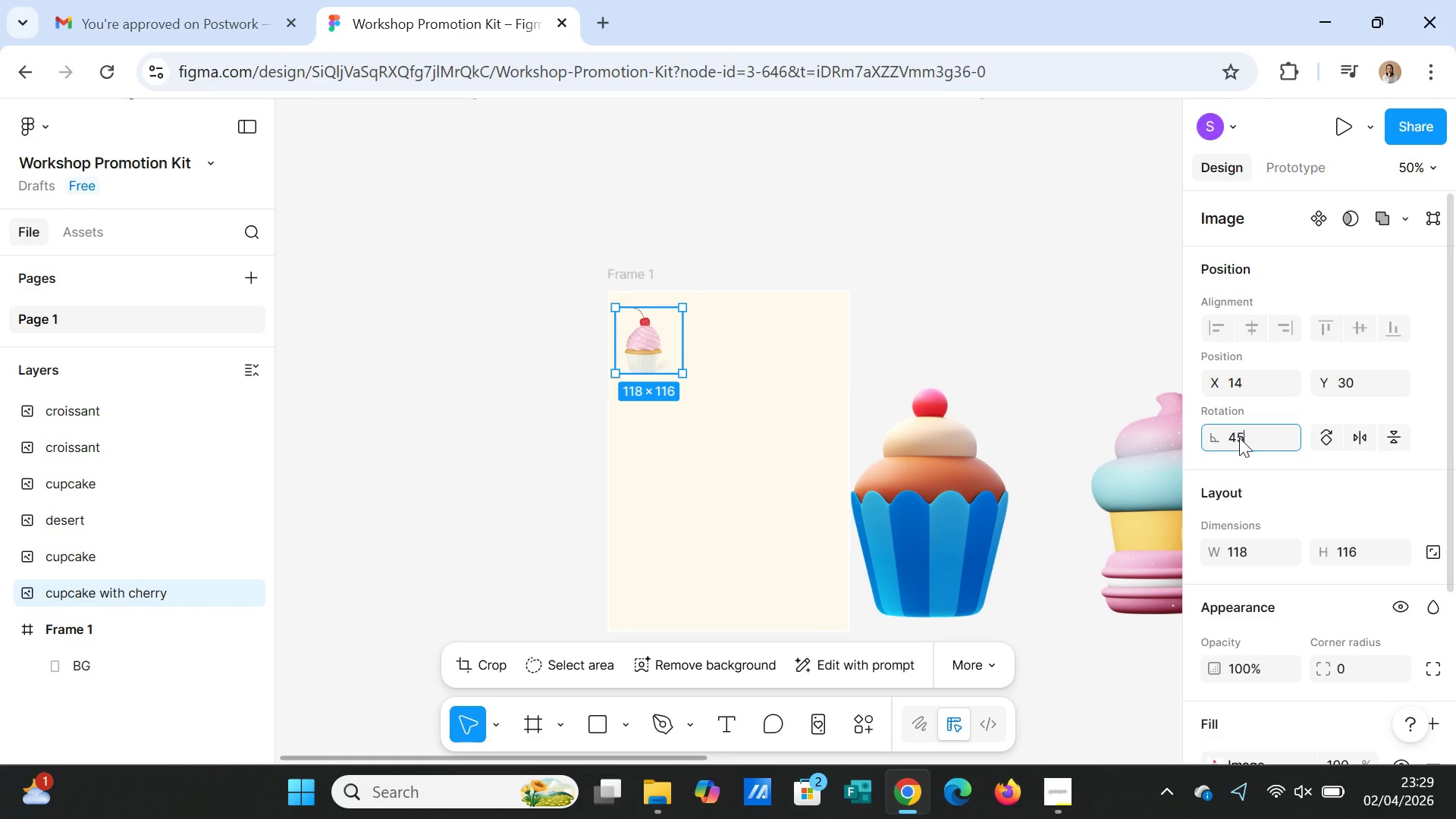 
key(Enter)
 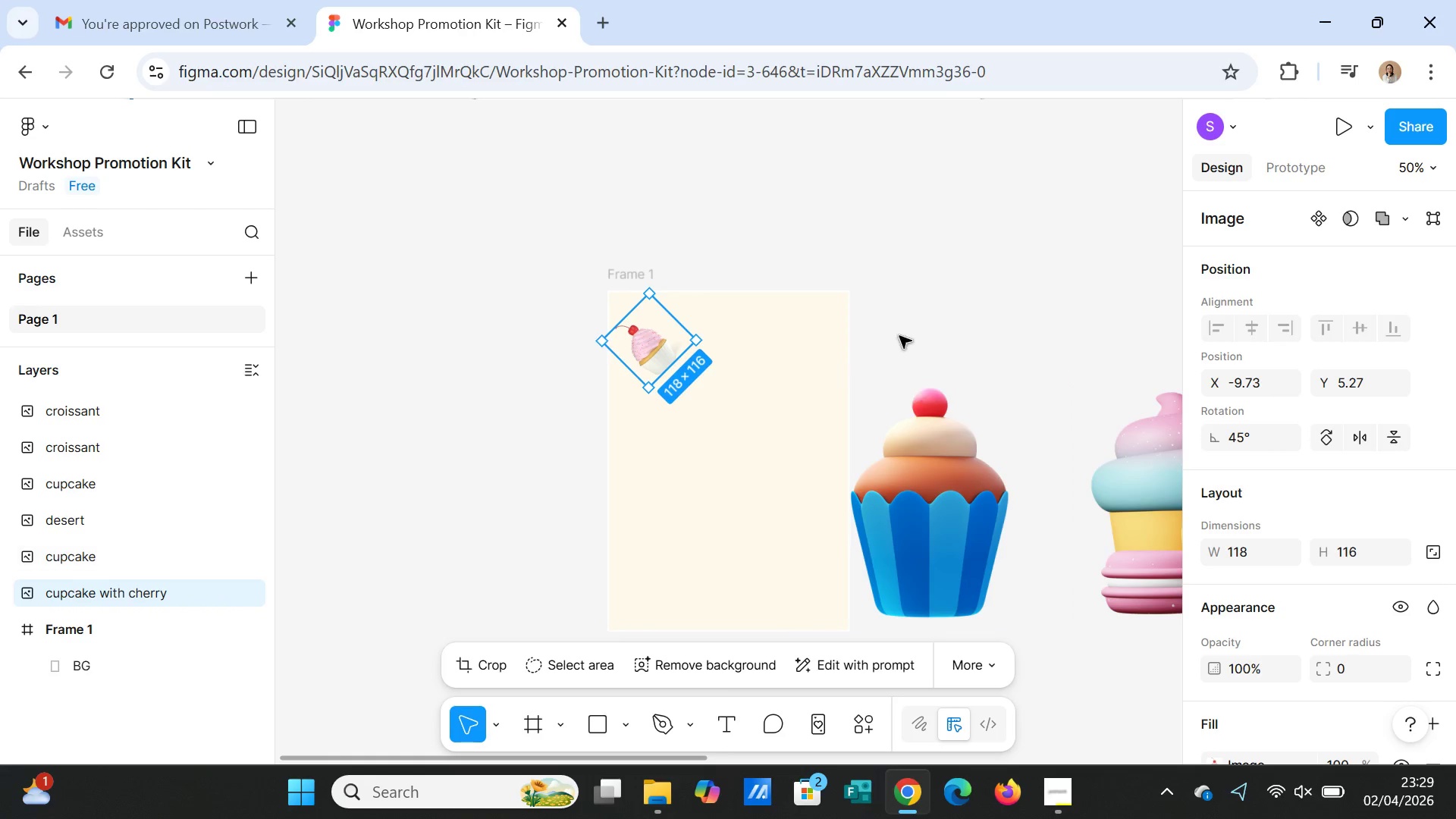 
left_click([956, 253])
 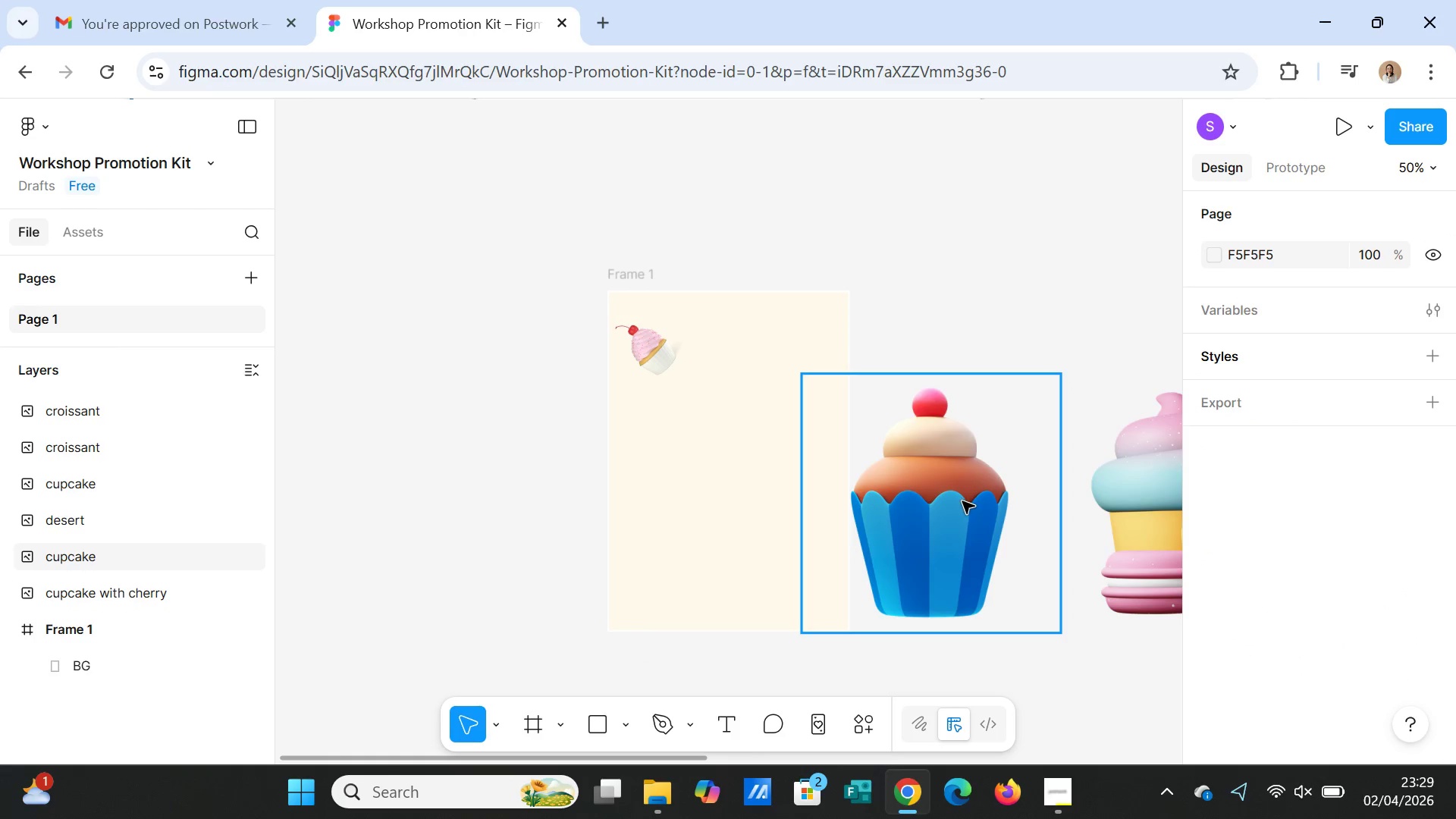 
left_click([962, 501])
 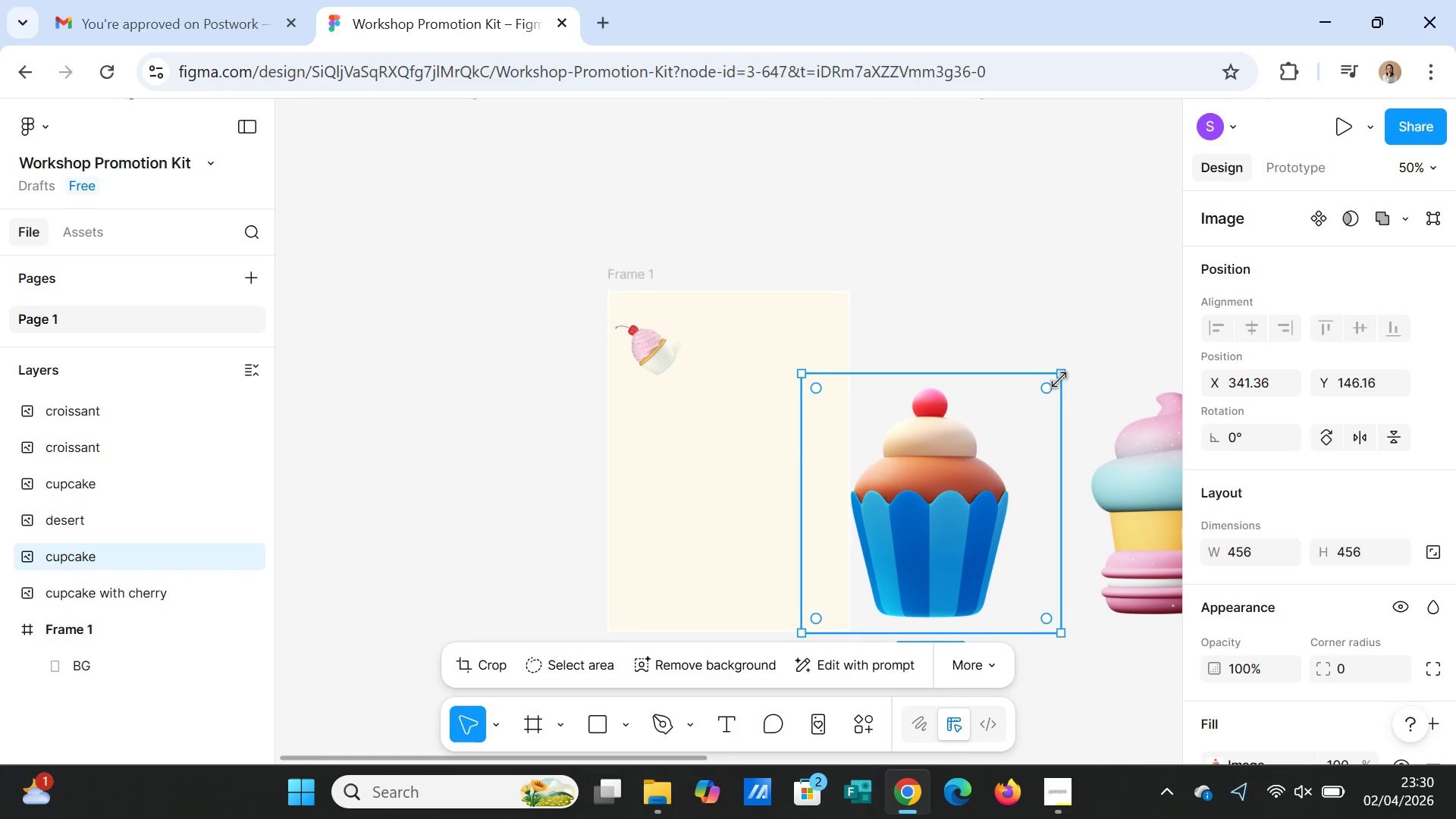 
left_click_drag(start_coordinate=[1057, 372], to_coordinate=[901, 574])
 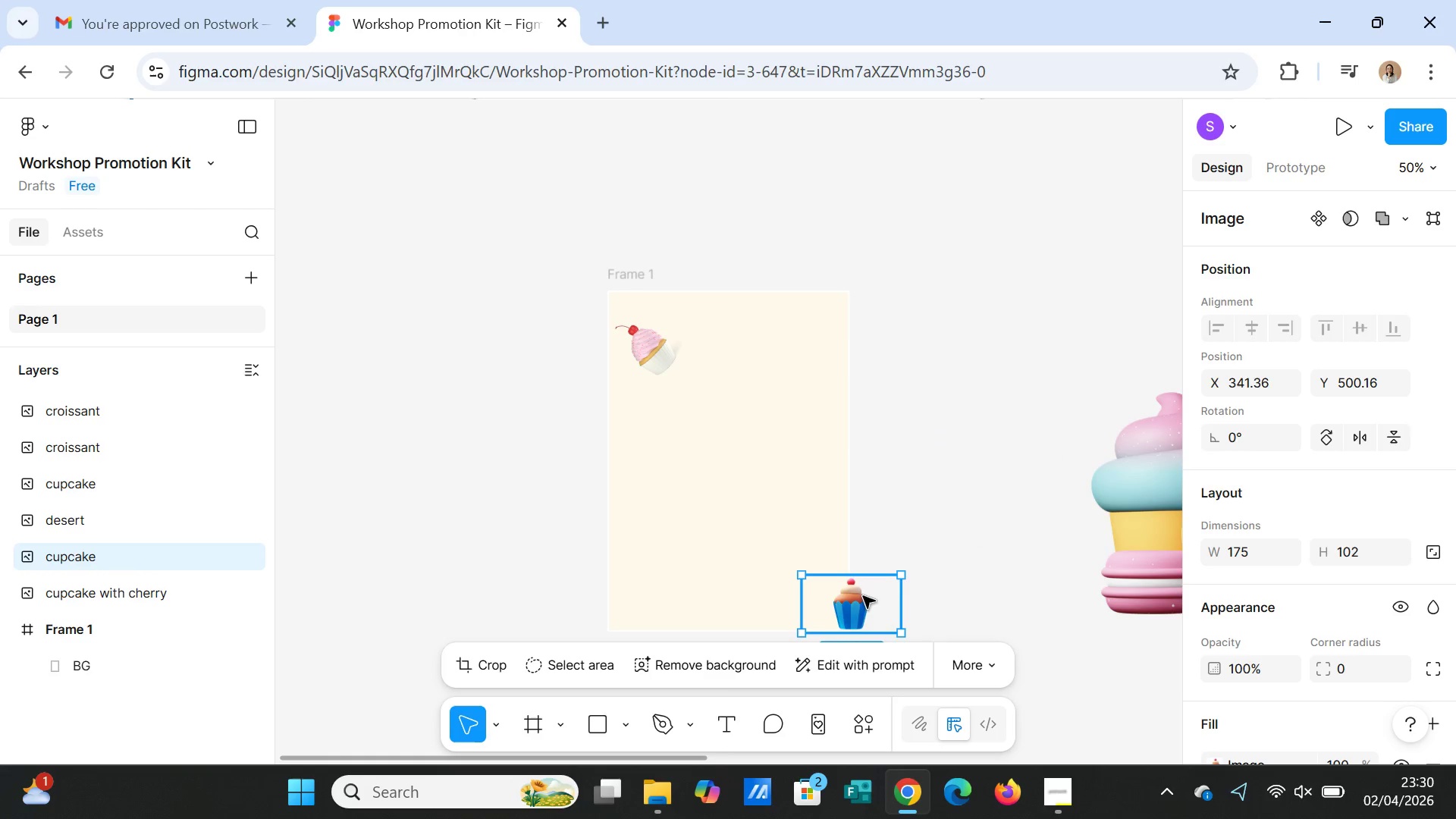 
left_click_drag(start_coordinate=[863, 597], to_coordinate=[645, 551])
 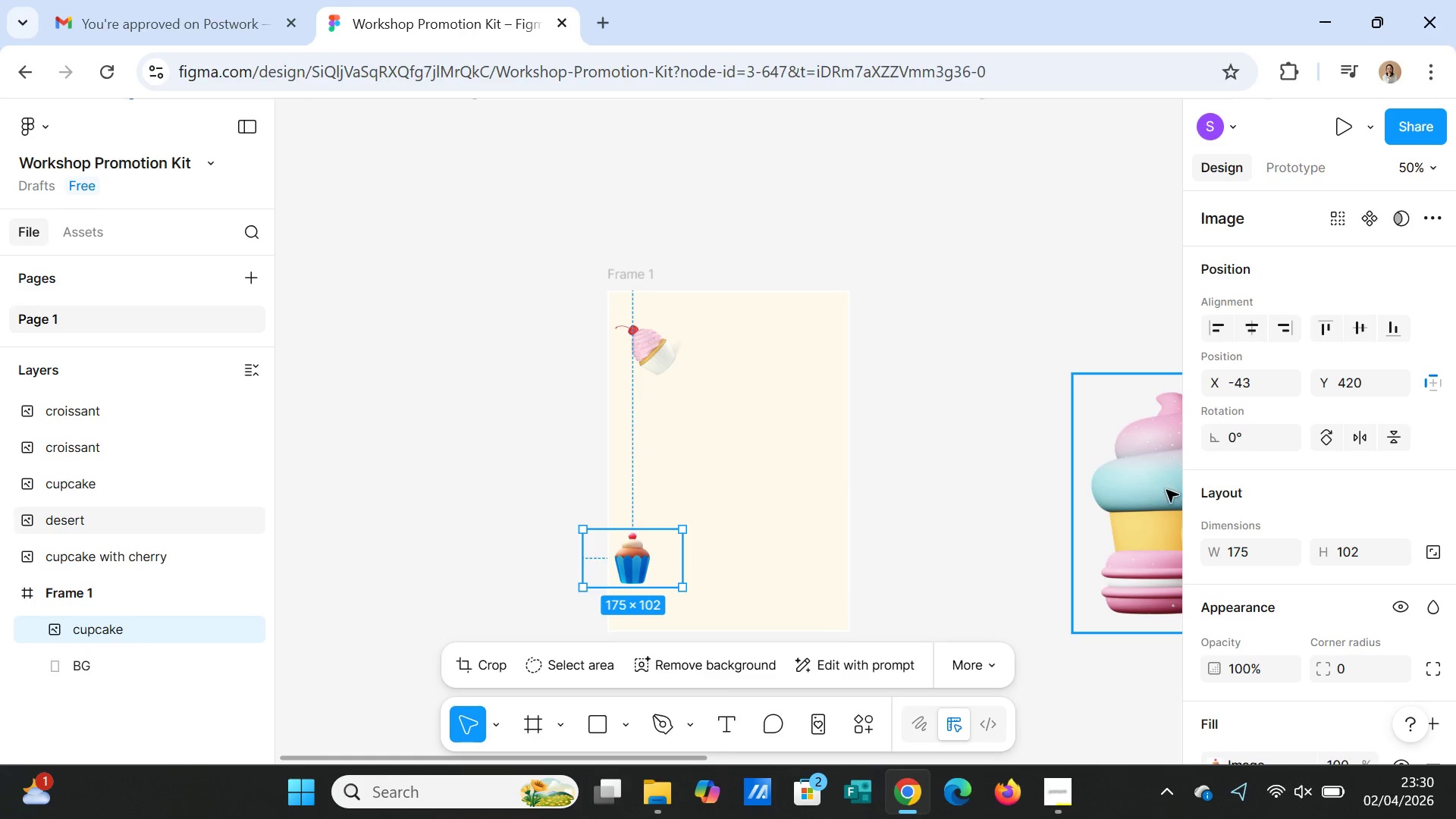 
left_click_drag(start_coordinate=[1150, 495], to_coordinate=[924, 440])
 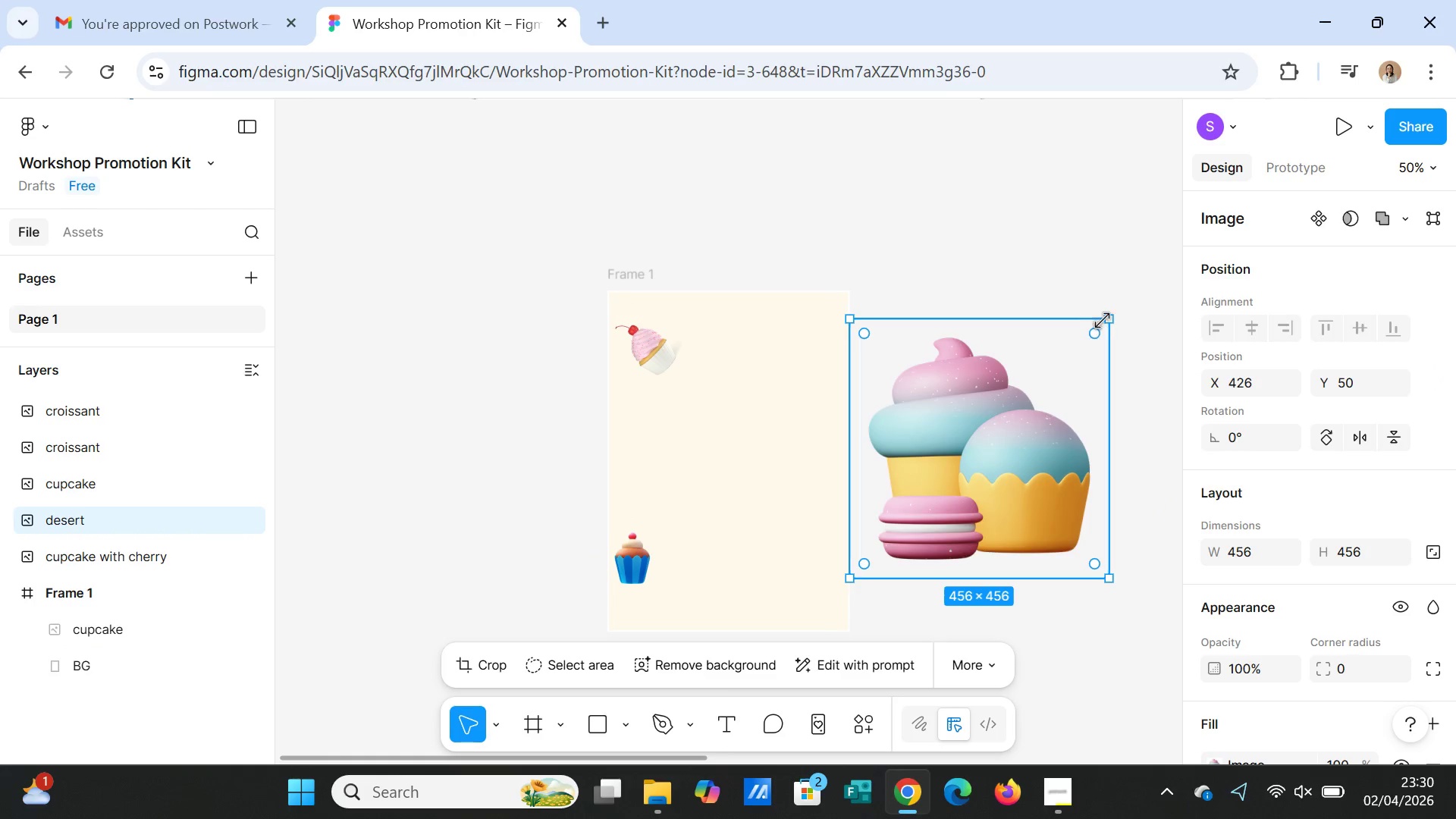 
left_click_drag(start_coordinate=[1106, 321], to_coordinate=[965, 494])
 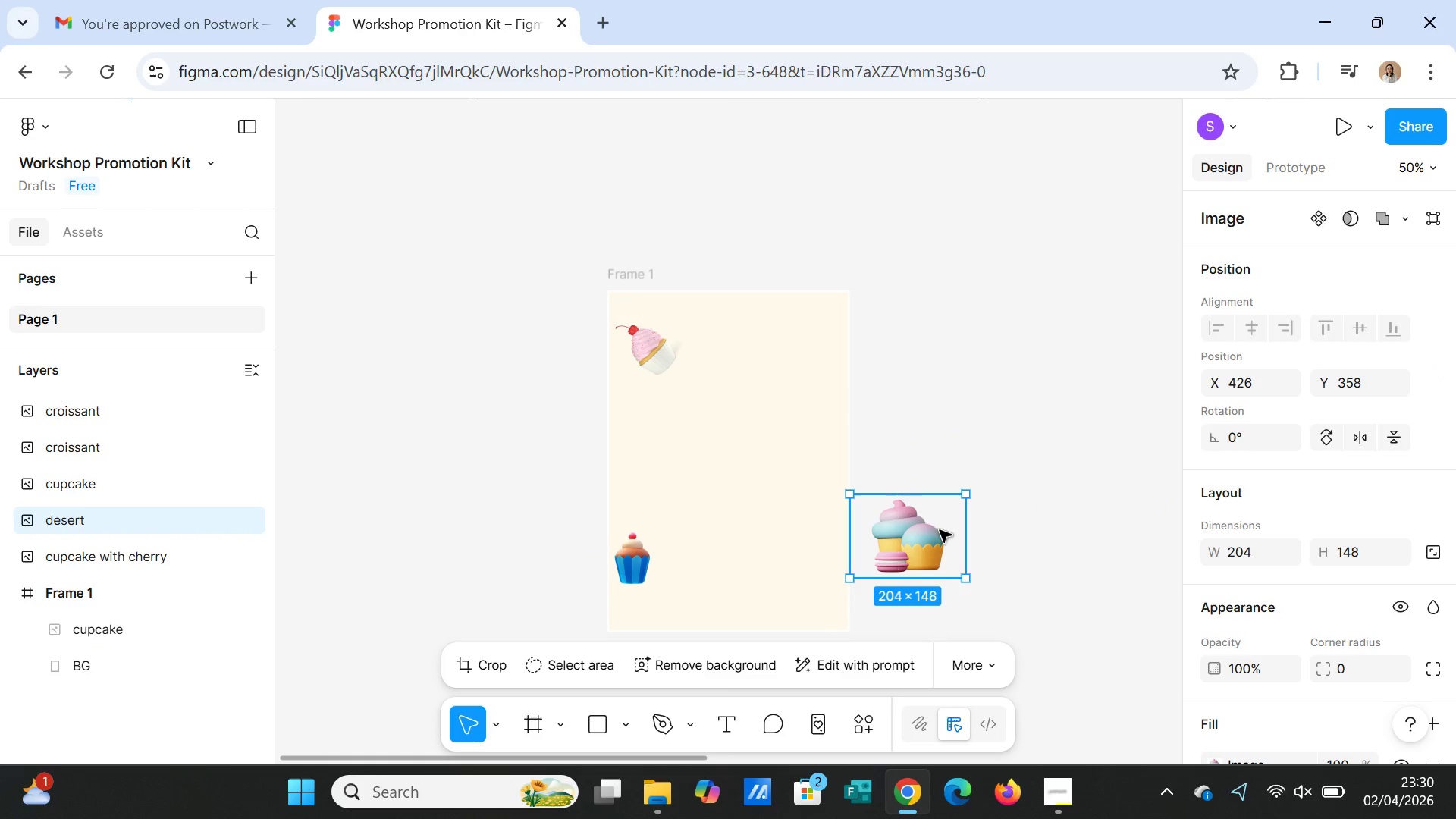 
left_click_drag(start_coordinate=[940, 530], to_coordinate=[826, 346])
 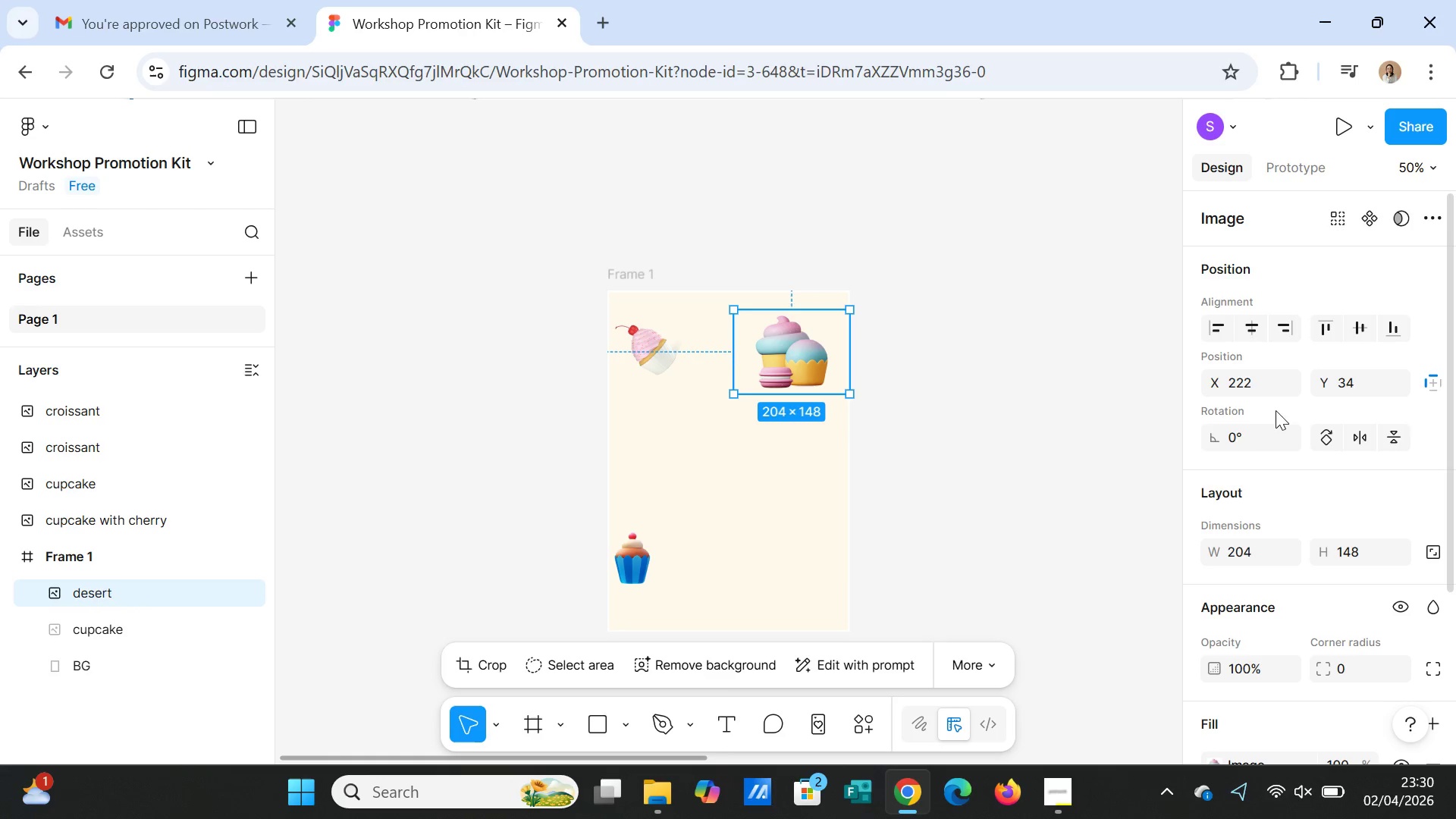 
left_click([1238, 435])
 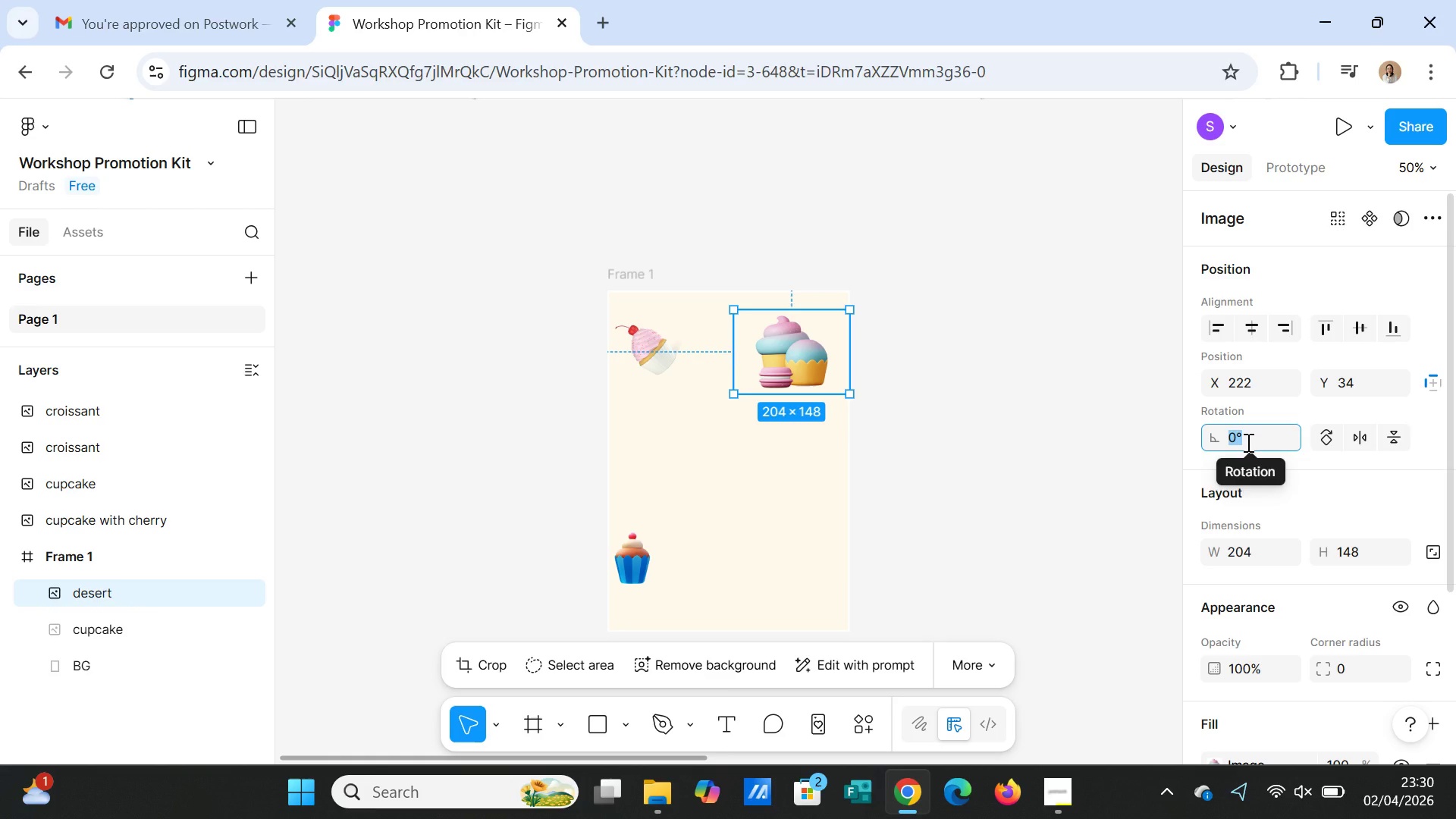 
type(-45)
 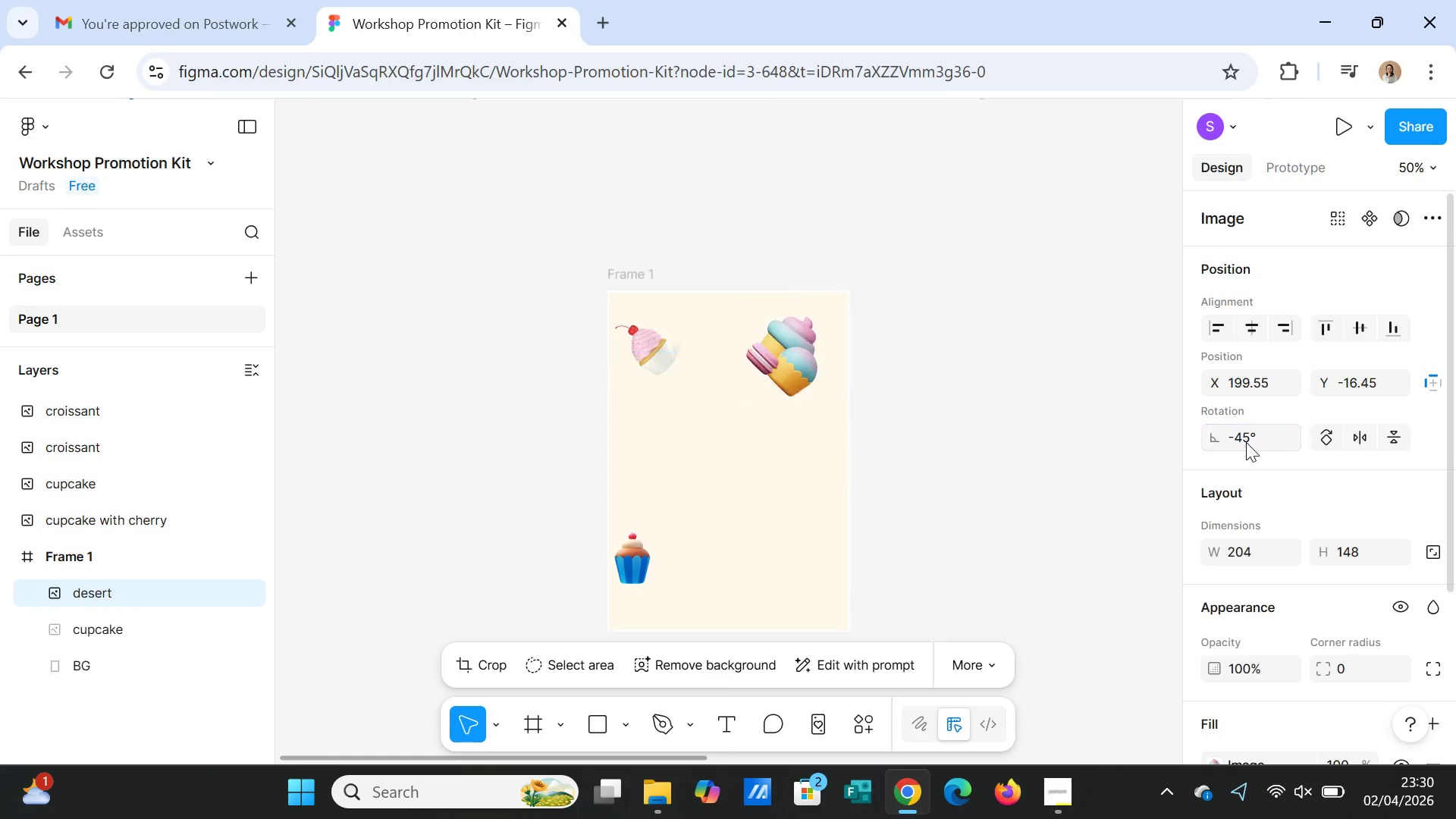 
key(Enter)
 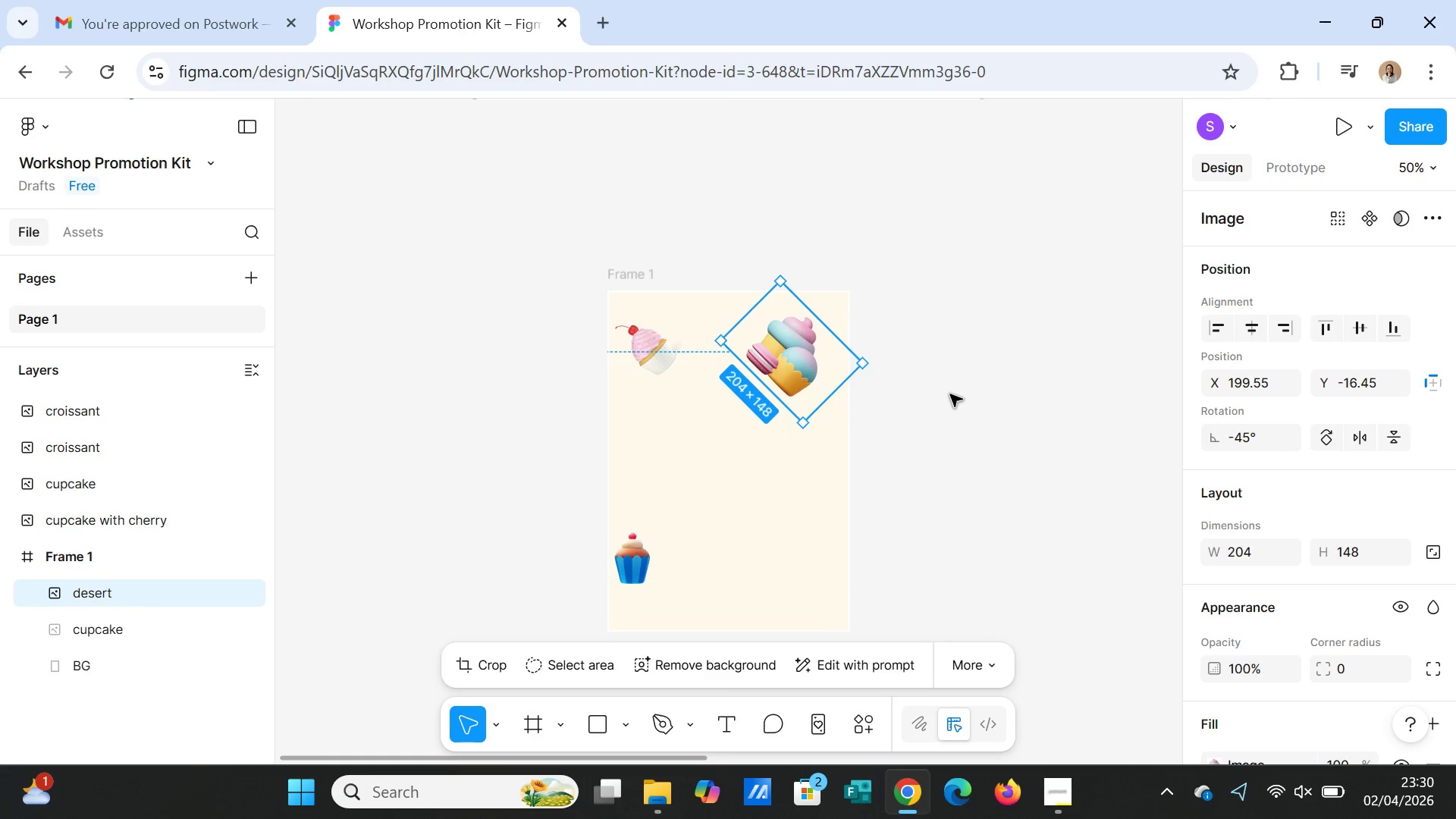 
left_click([950, 394])
 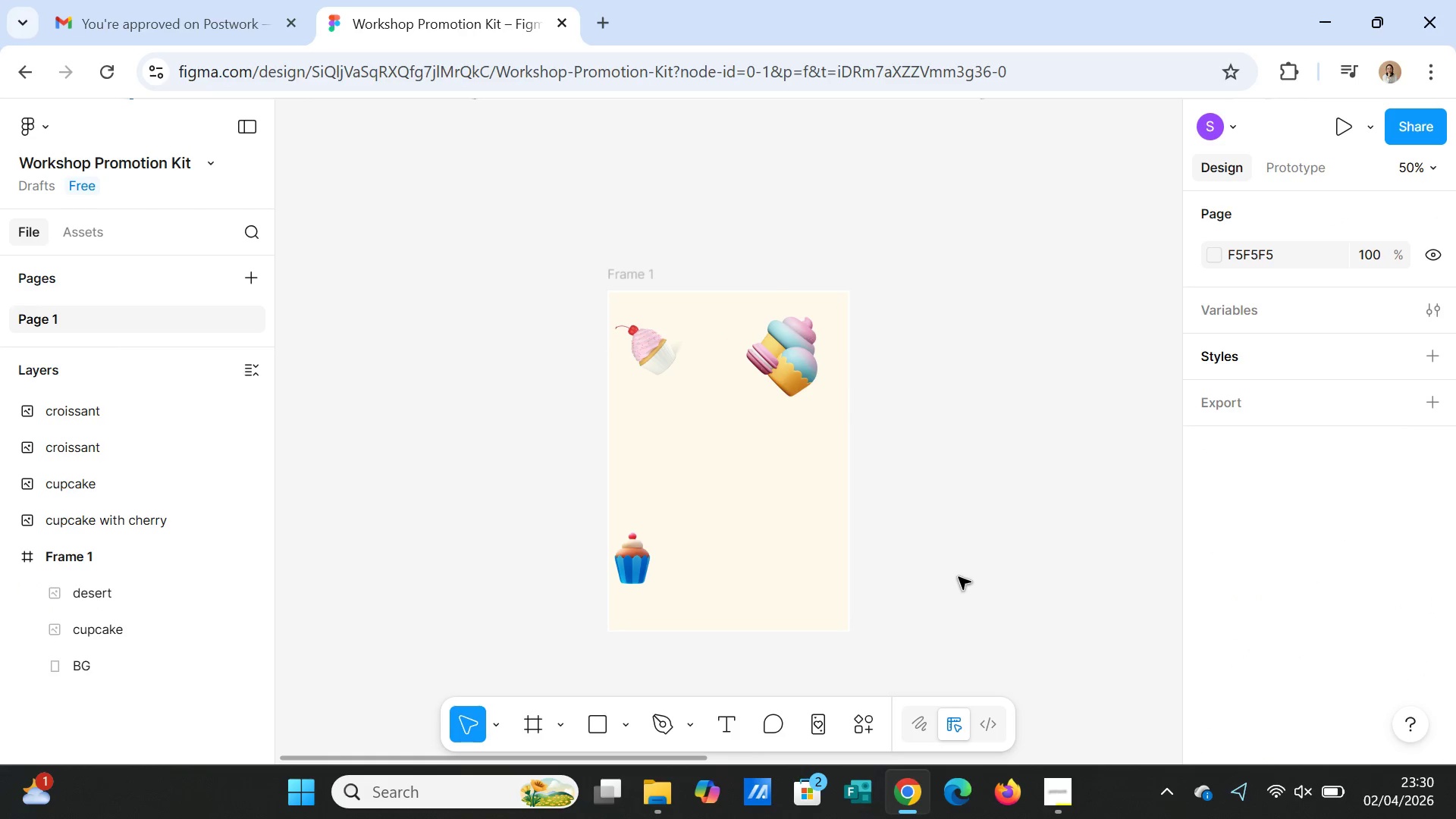 
key(Minus)
 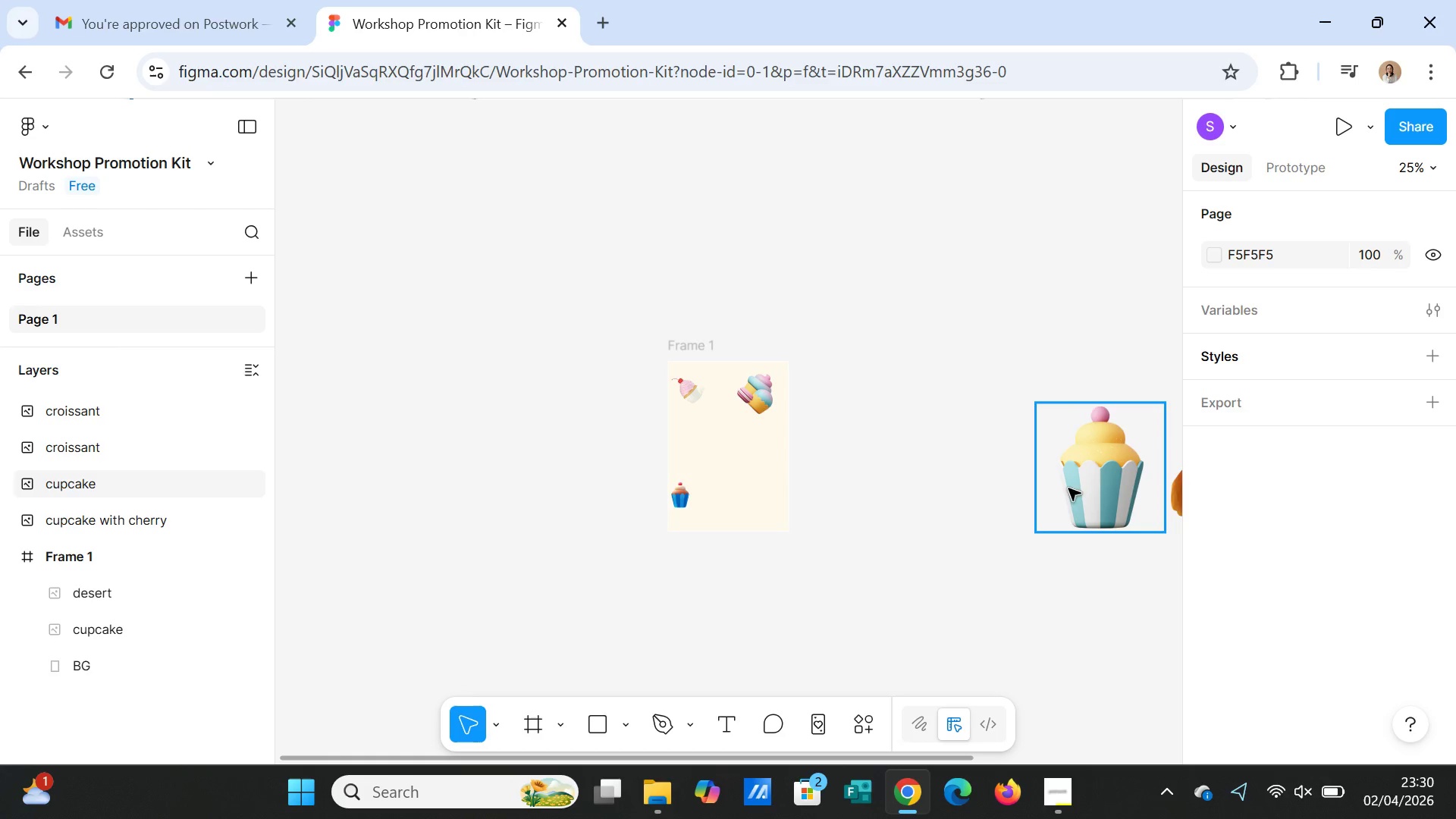 
left_click_drag(start_coordinate=[1081, 479], to_coordinate=[727, 481])
 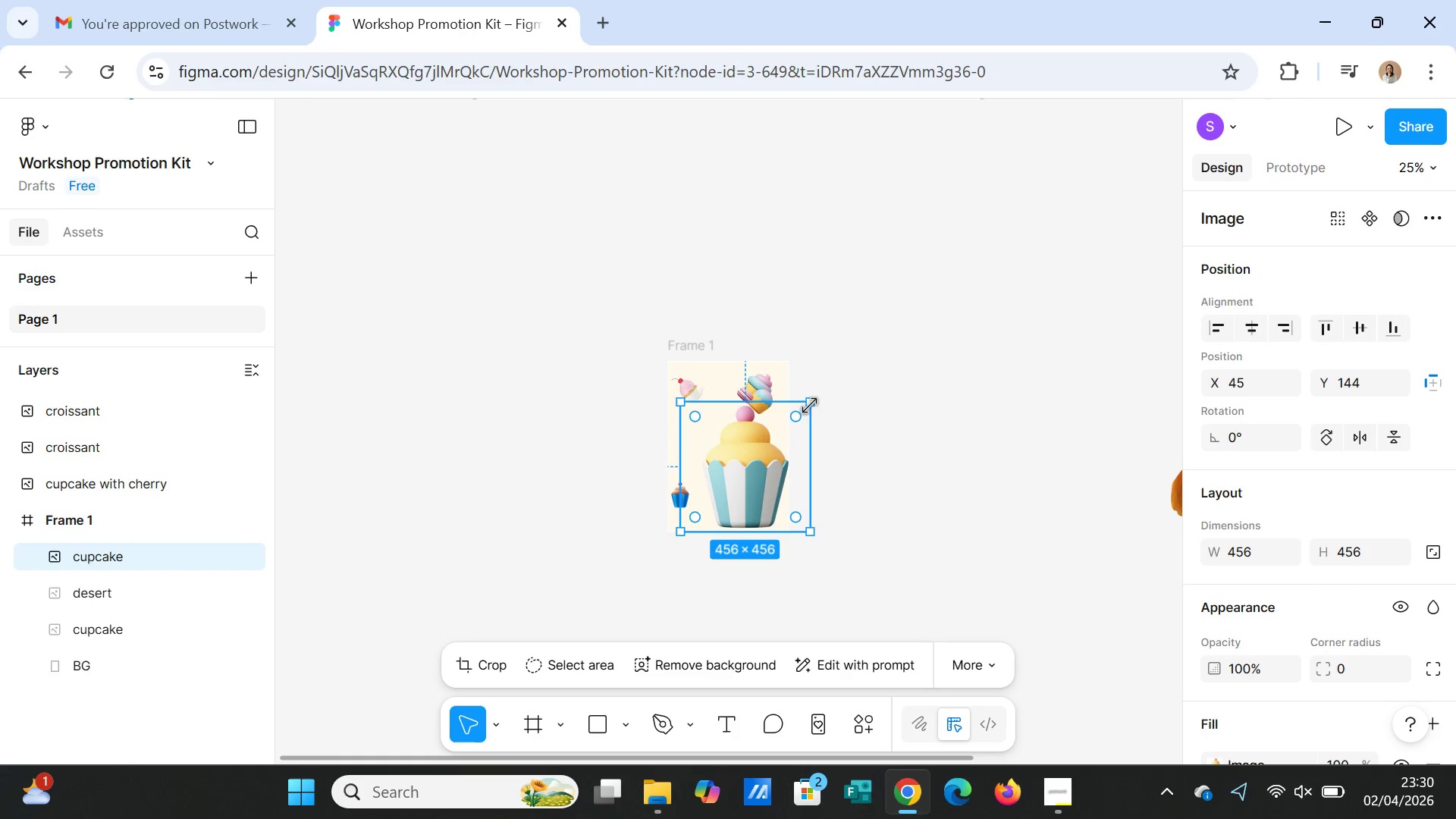 
left_click_drag(start_coordinate=[811, 402], to_coordinate=[733, 491])
 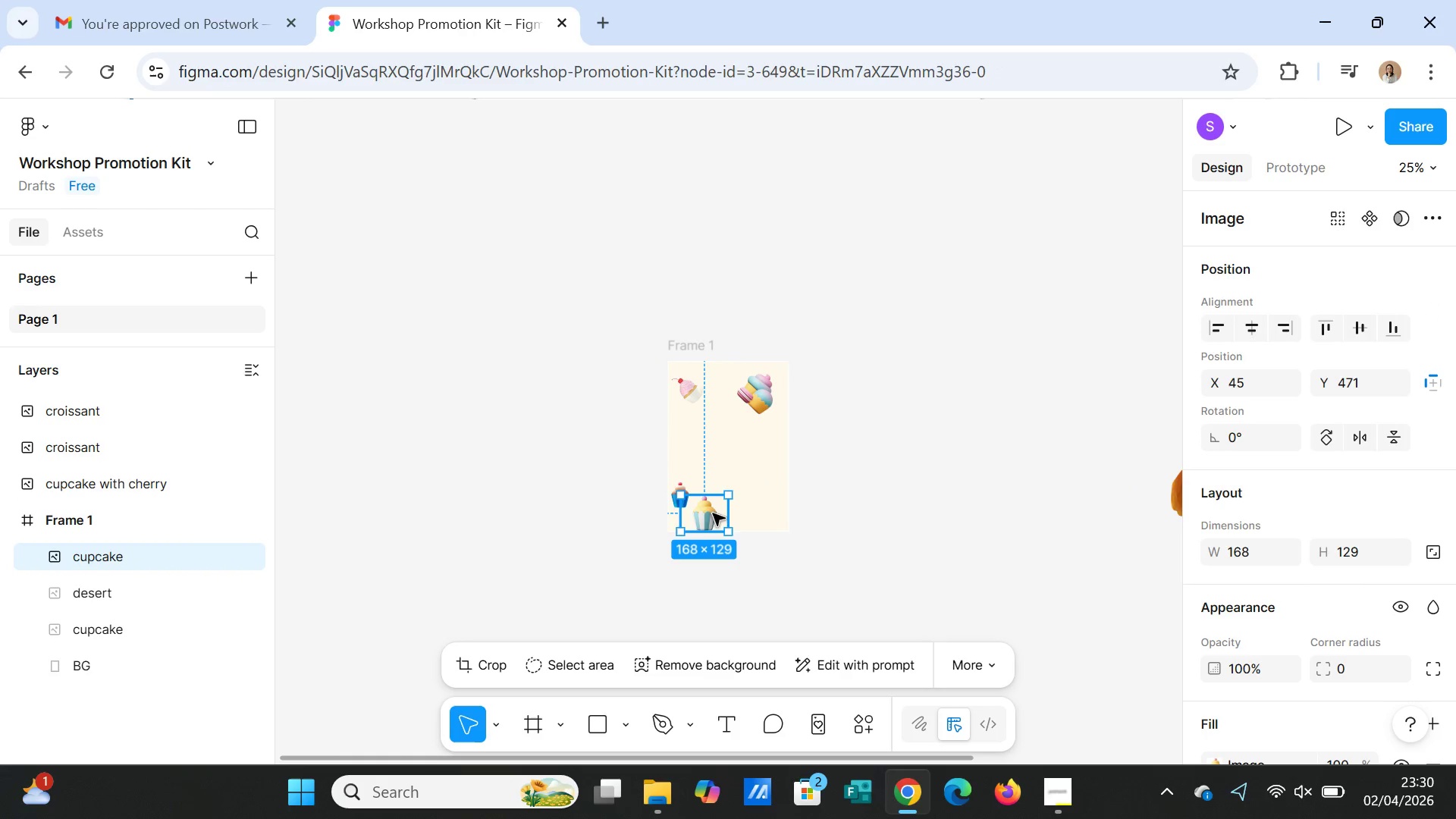 
left_click_drag(start_coordinate=[713, 513], to_coordinate=[728, 377])
 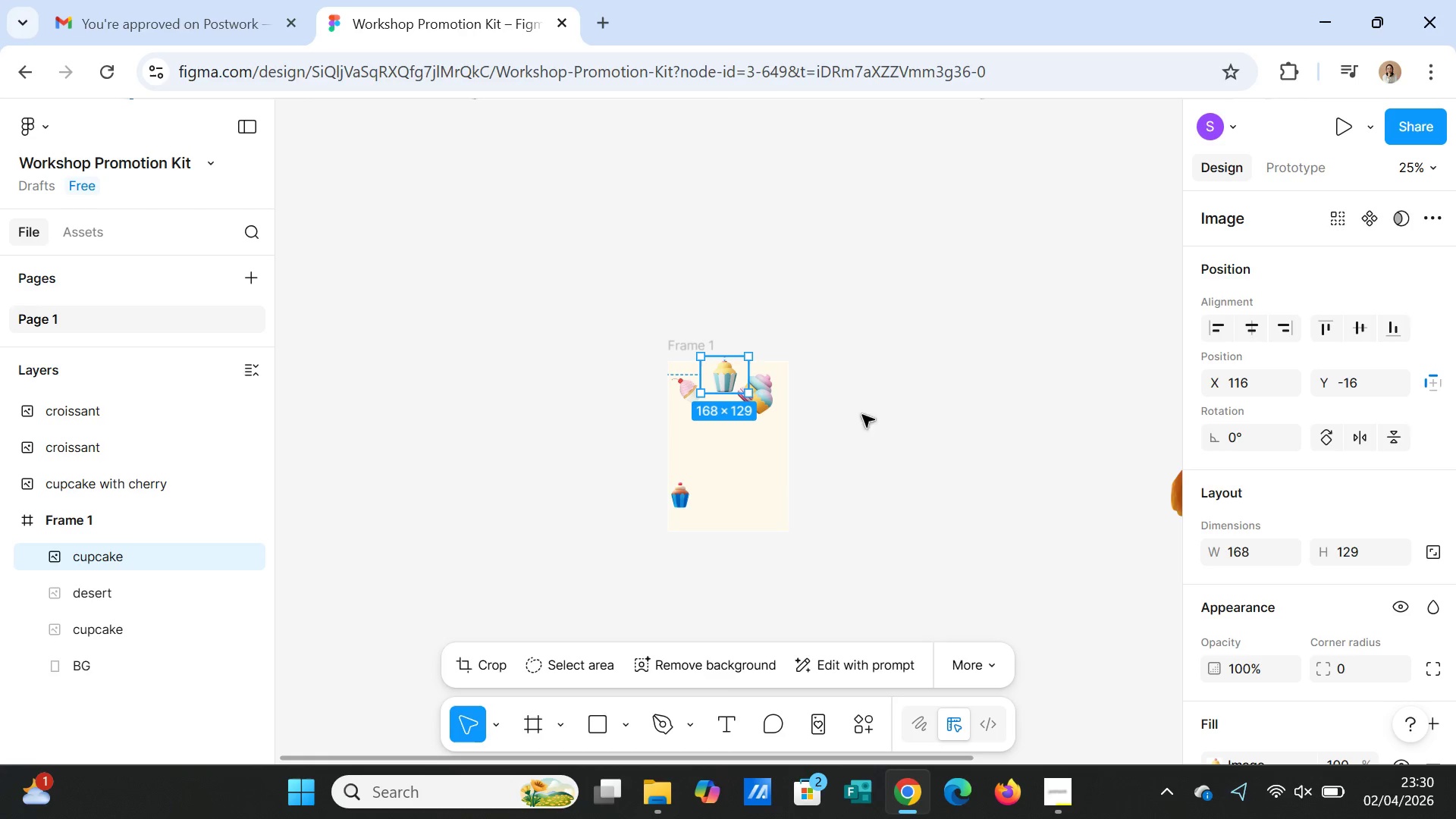 
left_click([862, 415])
 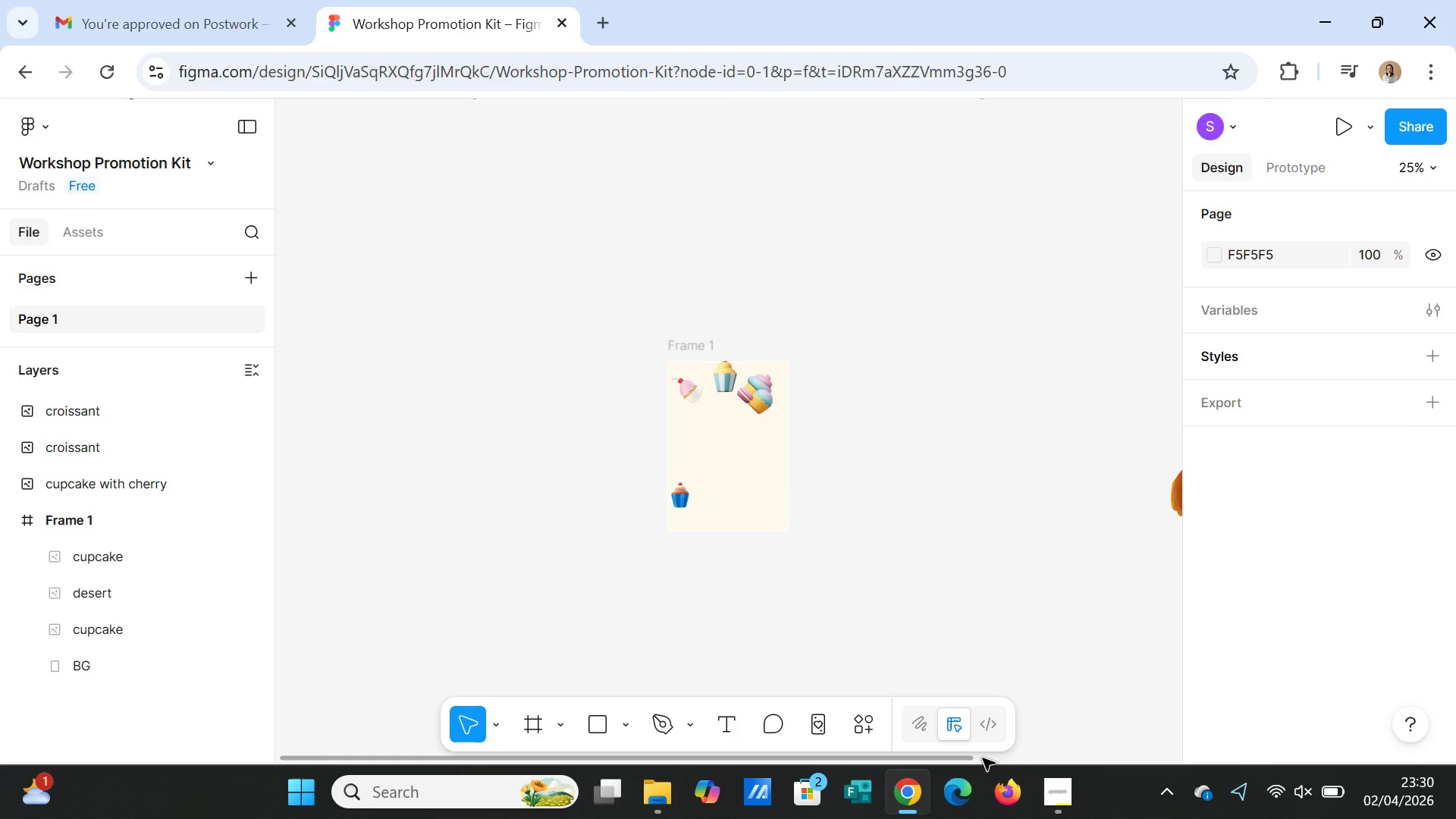 
left_click_drag(start_coordinate=[957, 762], to_coordinate=[1067, 756])
 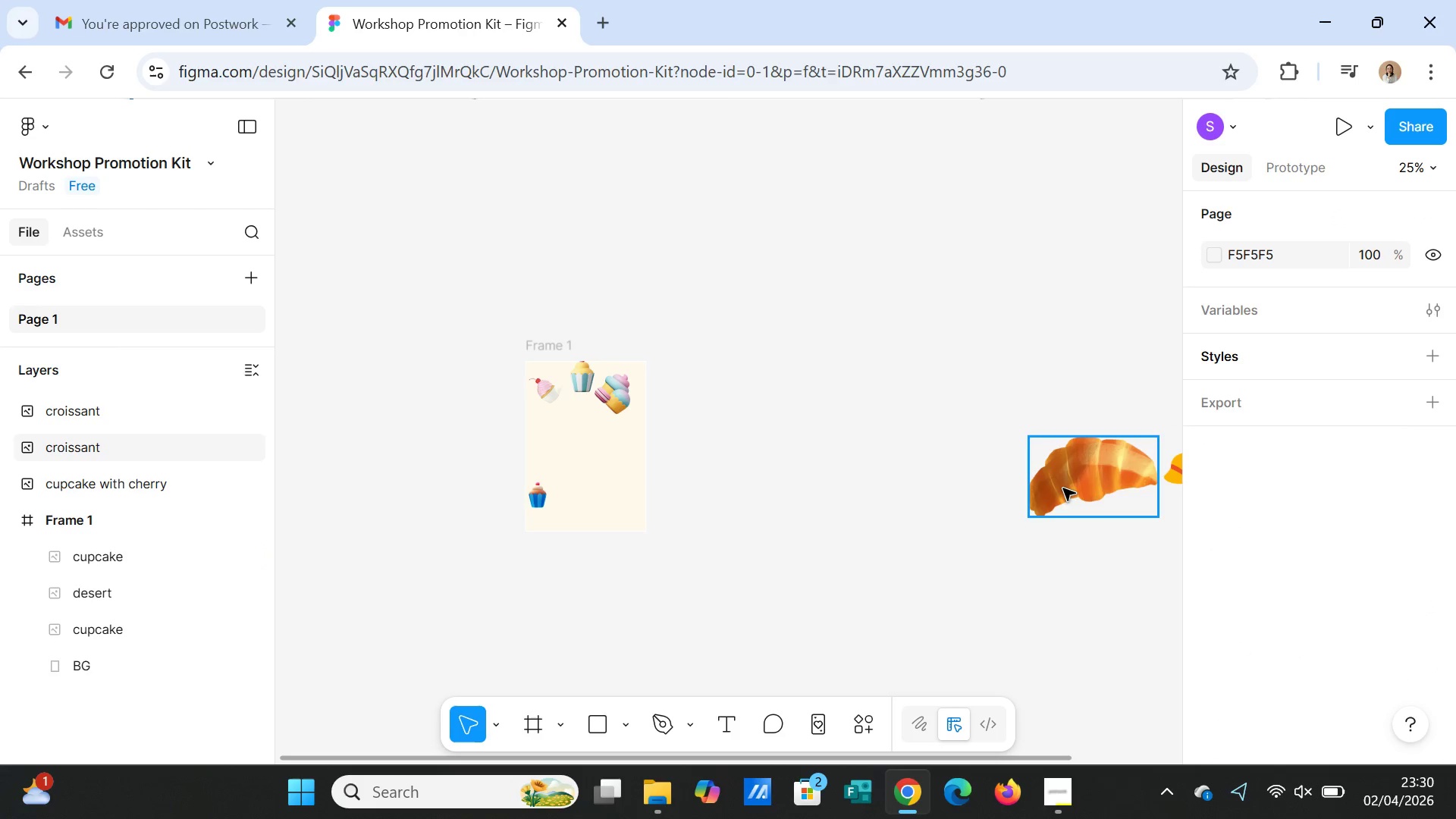 
left_click([1063, 488])
 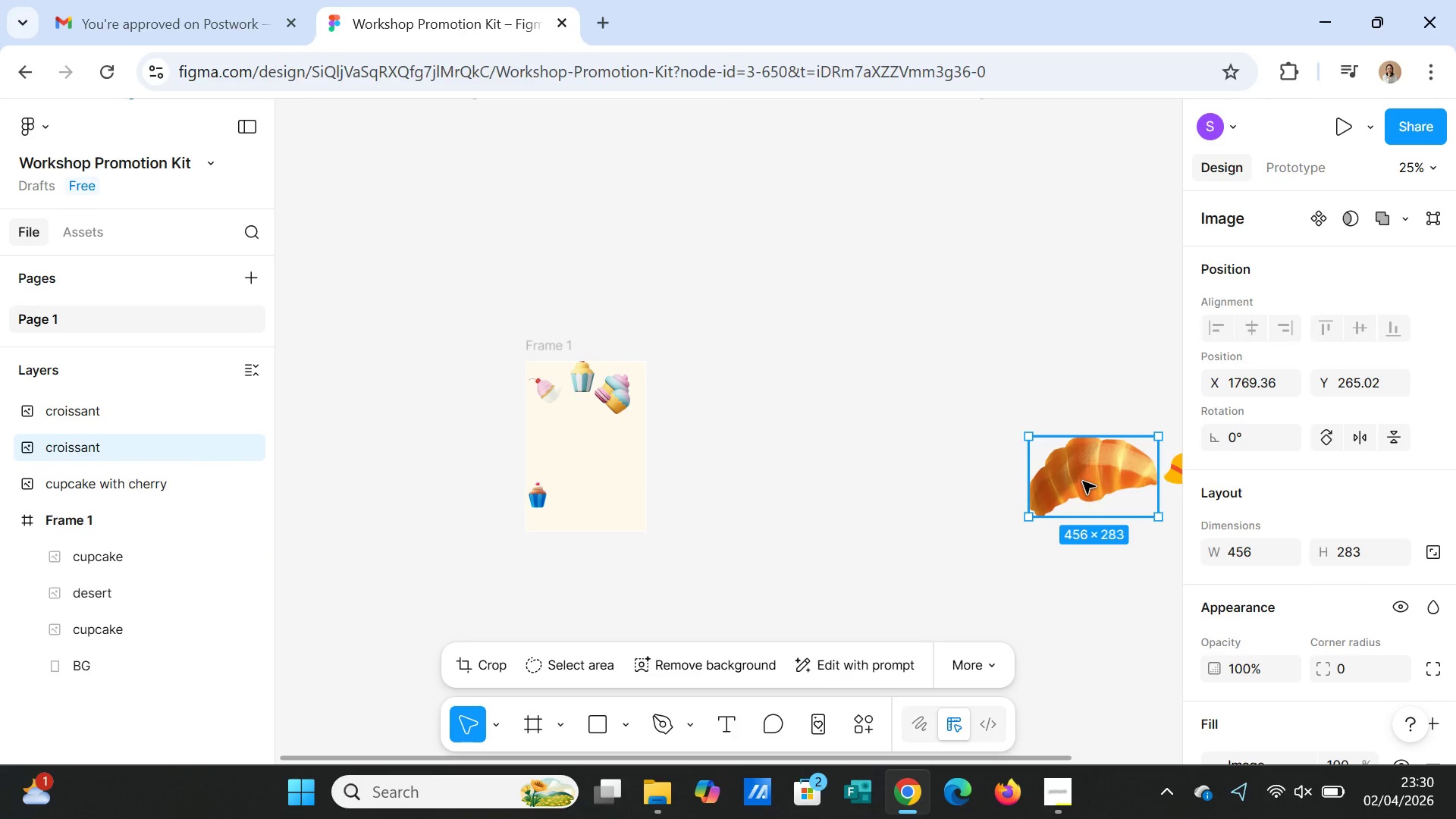 
left_click_drag(start_coordinate=[1083, 482], to_coordinate=[870, 500])
 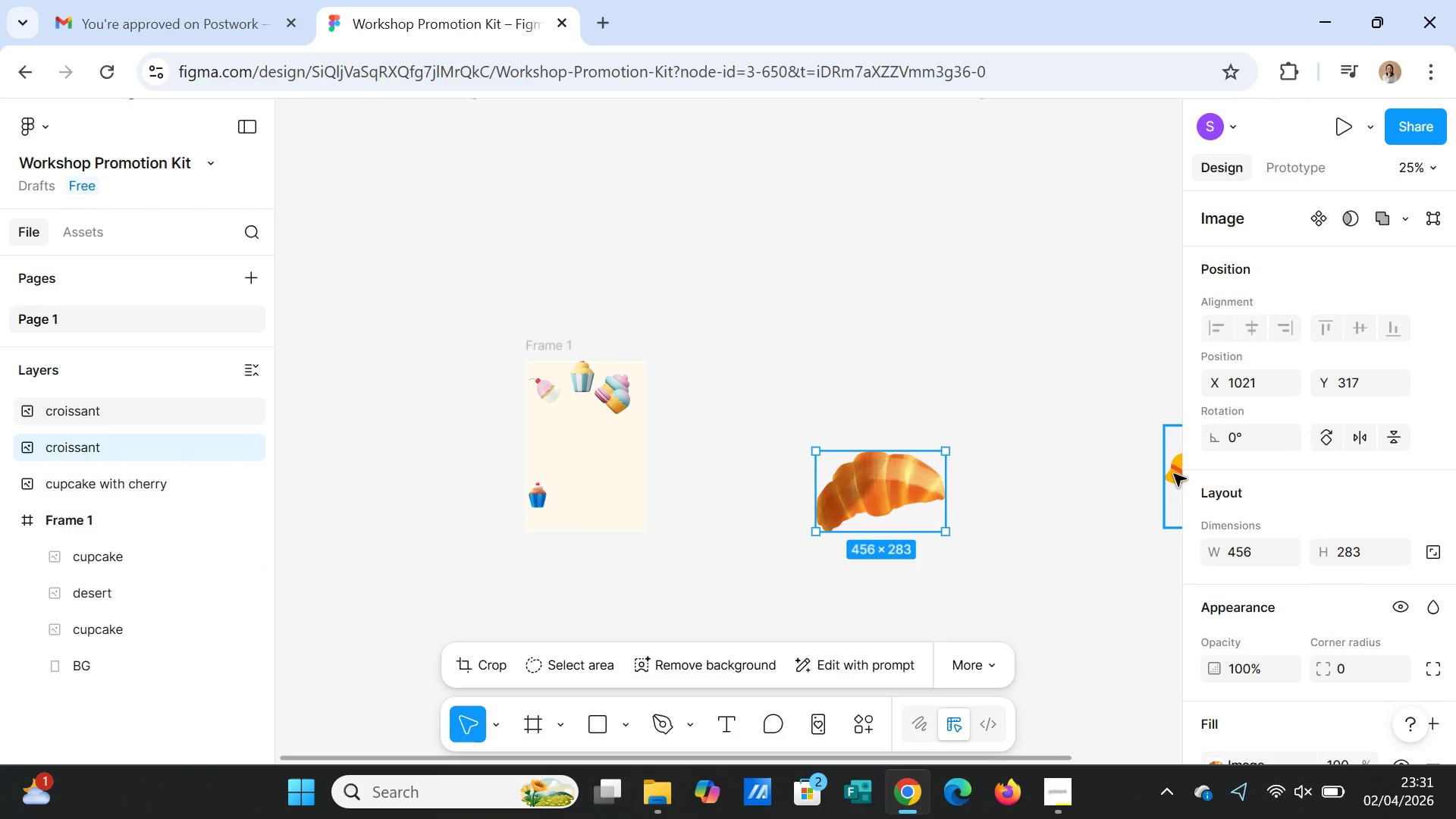 
left_click_drag(start_coordinate=[1174, 474], to_coordinate=[1012, 526])
 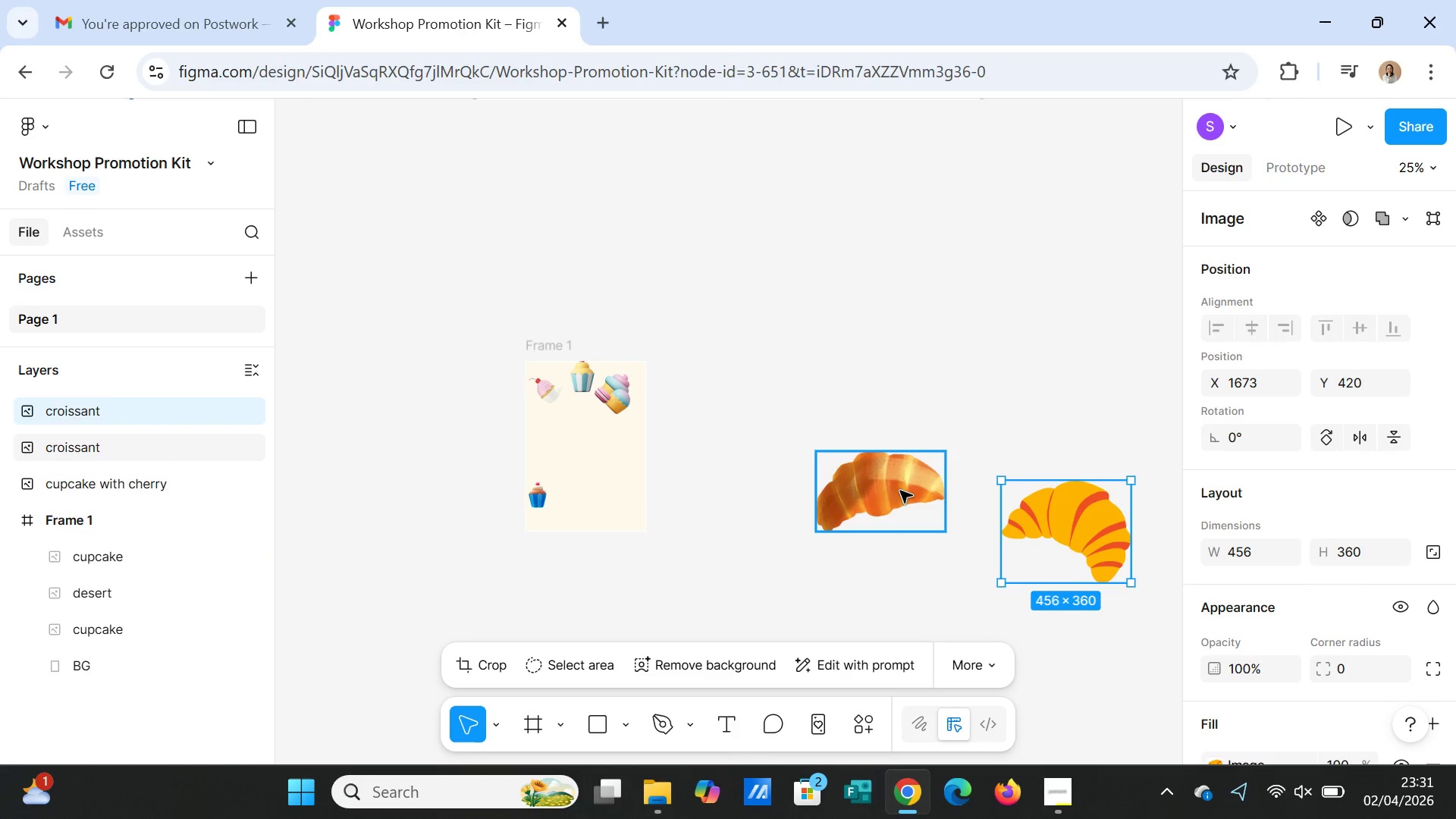 
left_click([900, 491])
 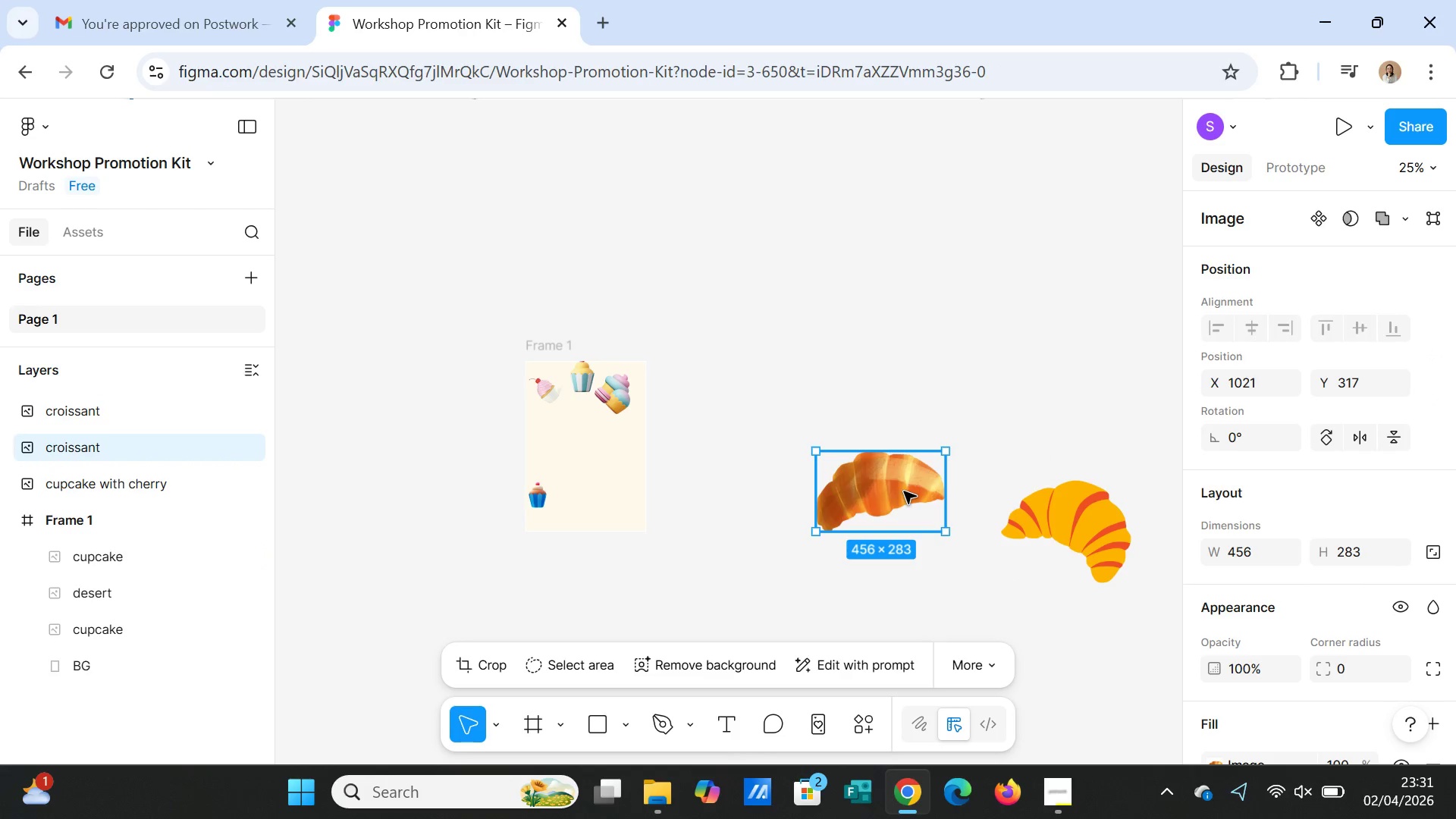 
key(Delete)
 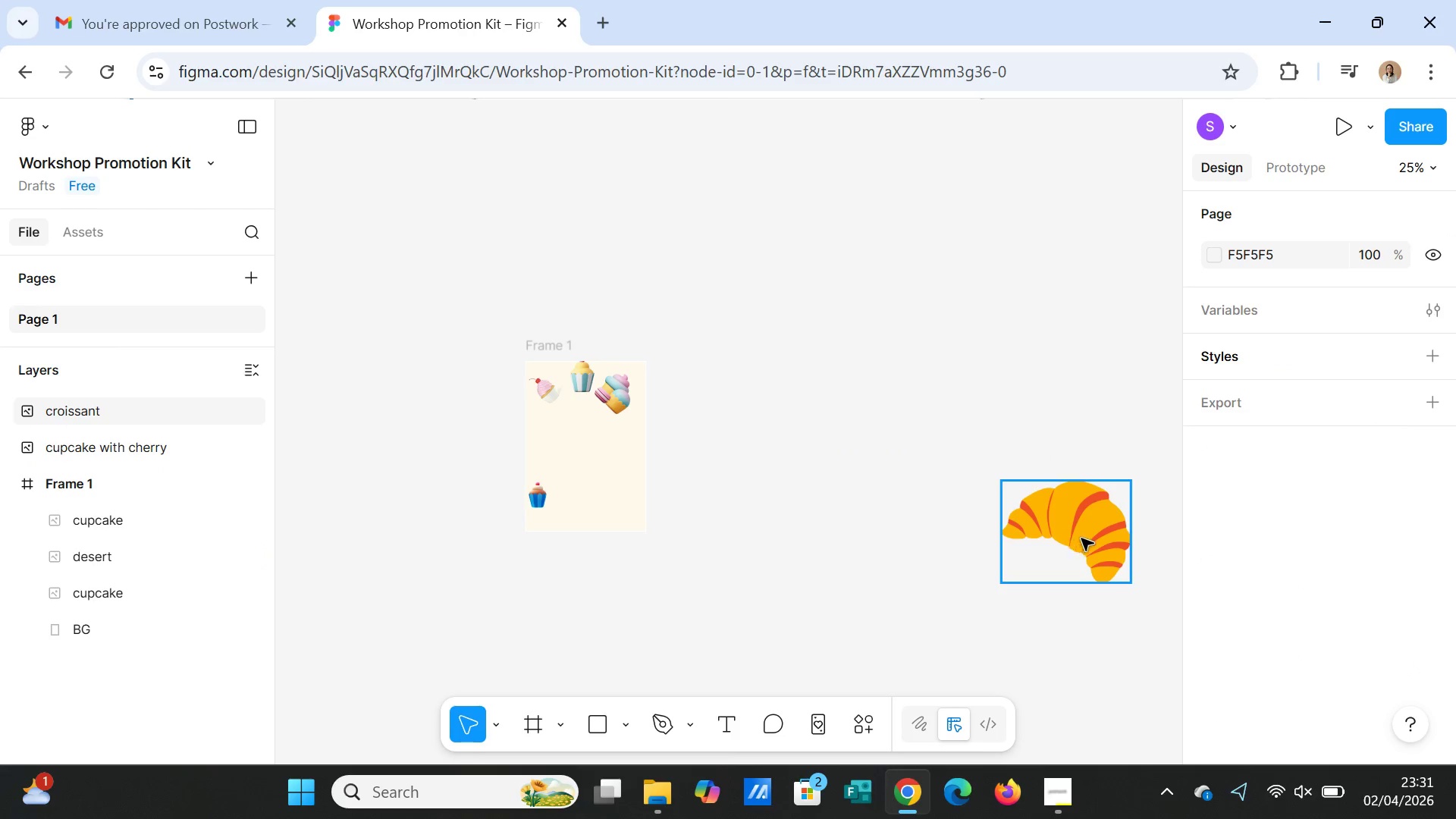 
left_click_drag(start_coordinate=[1083, 537], to_coordinate=[711, 504])
 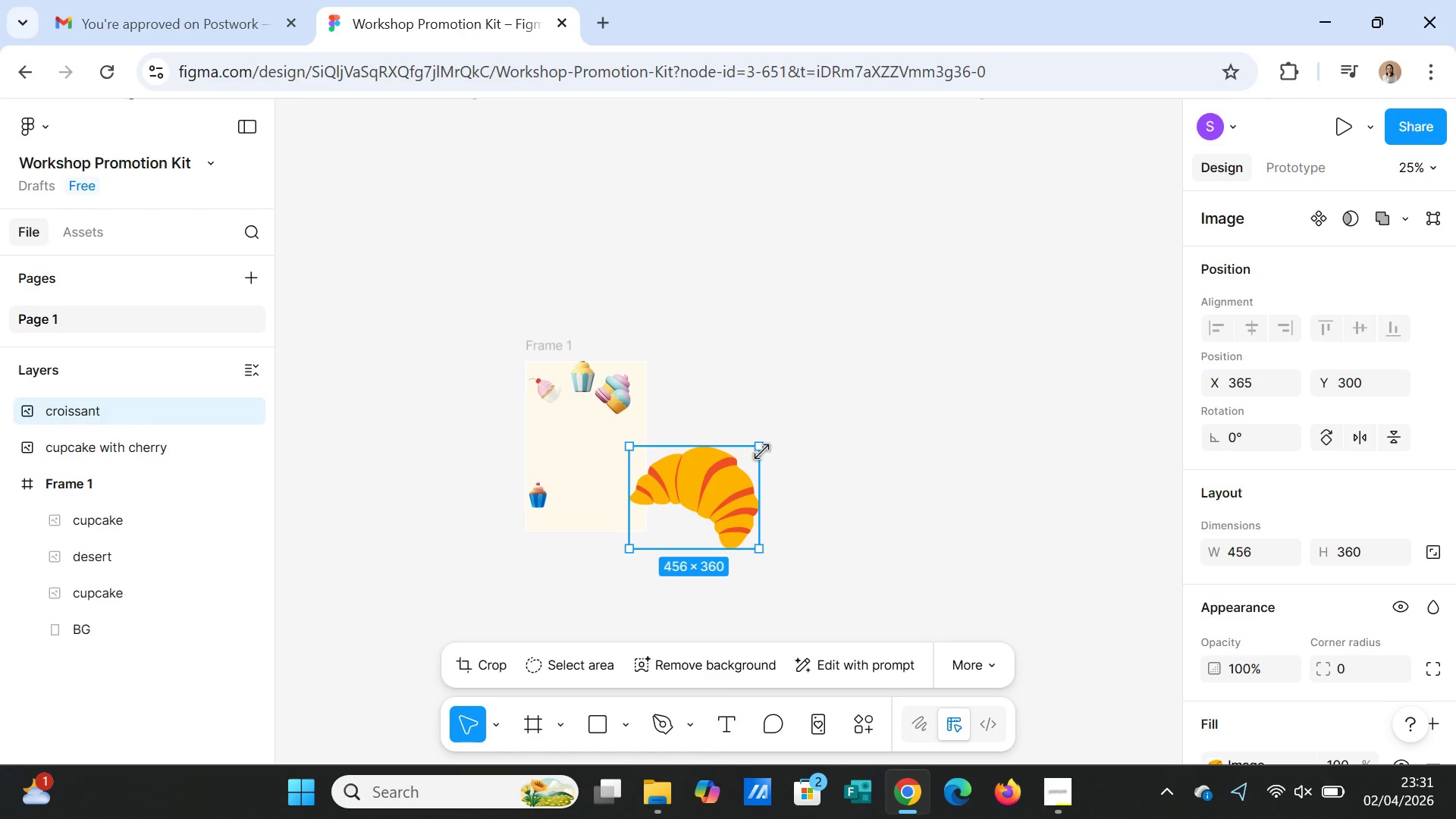 
left_click_drag(start_coordinate=[762, 450], to_coordinate=[695, 509])
 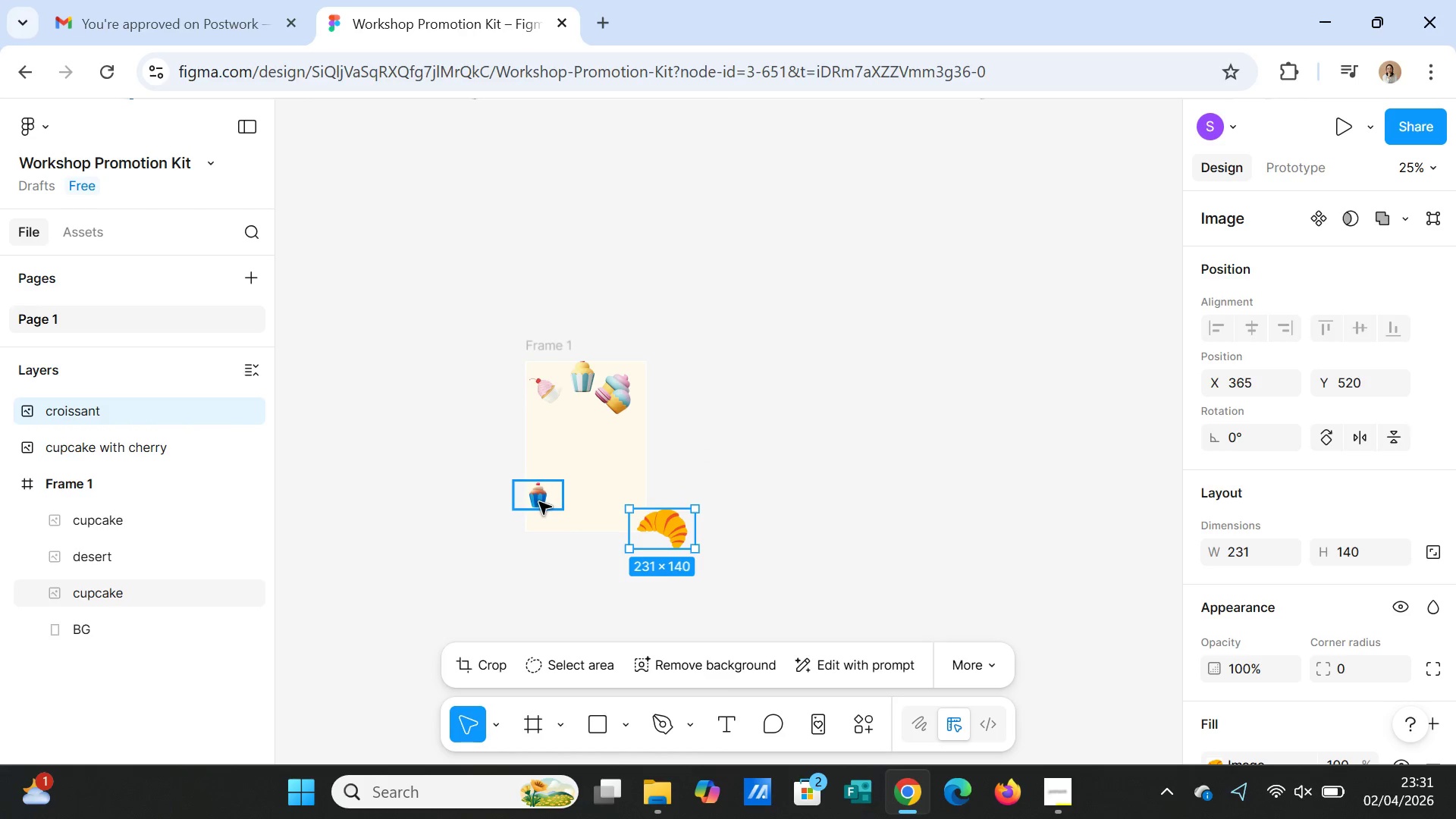 
left_click([539, 502])
 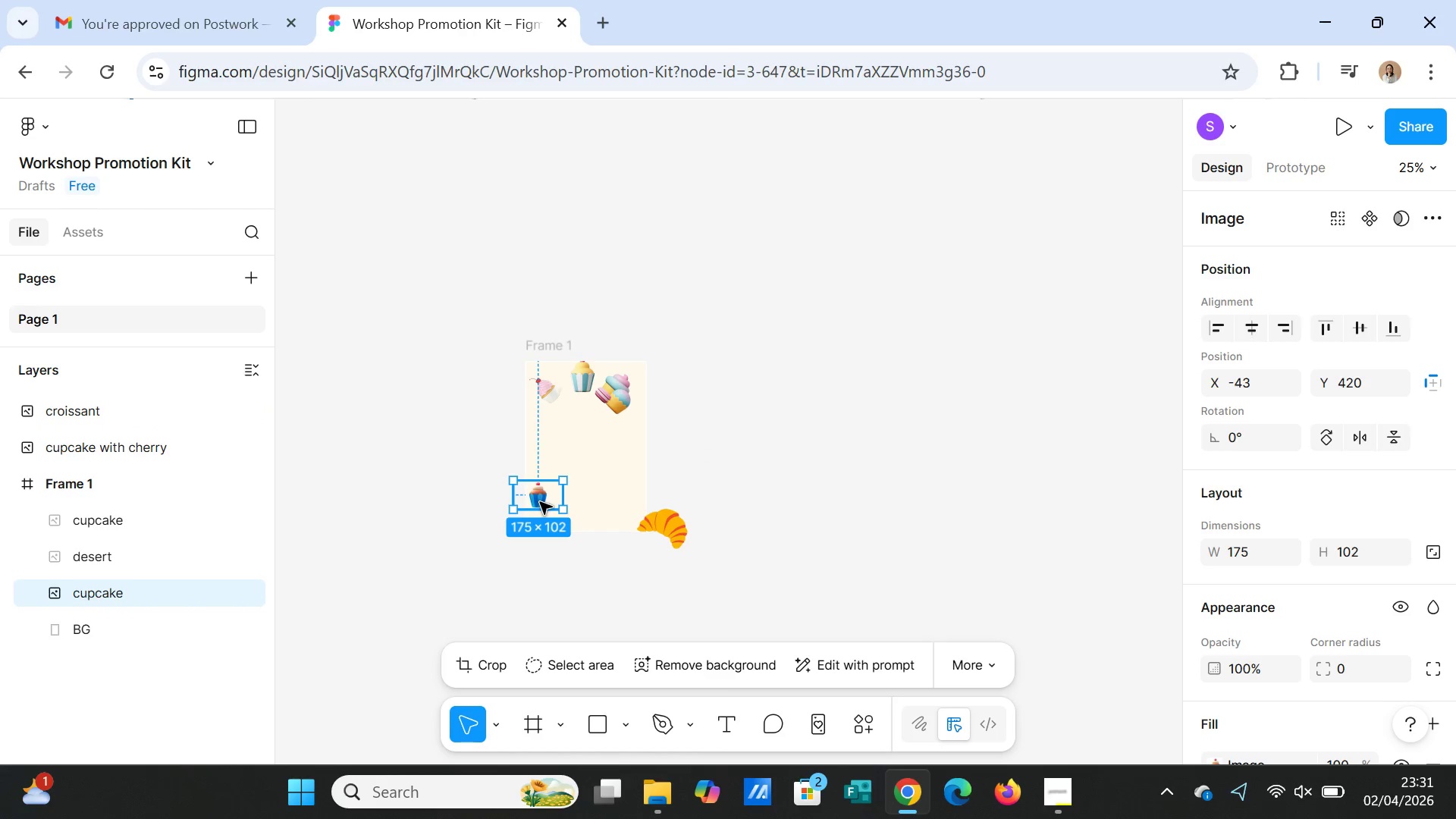 
key(Delete)
 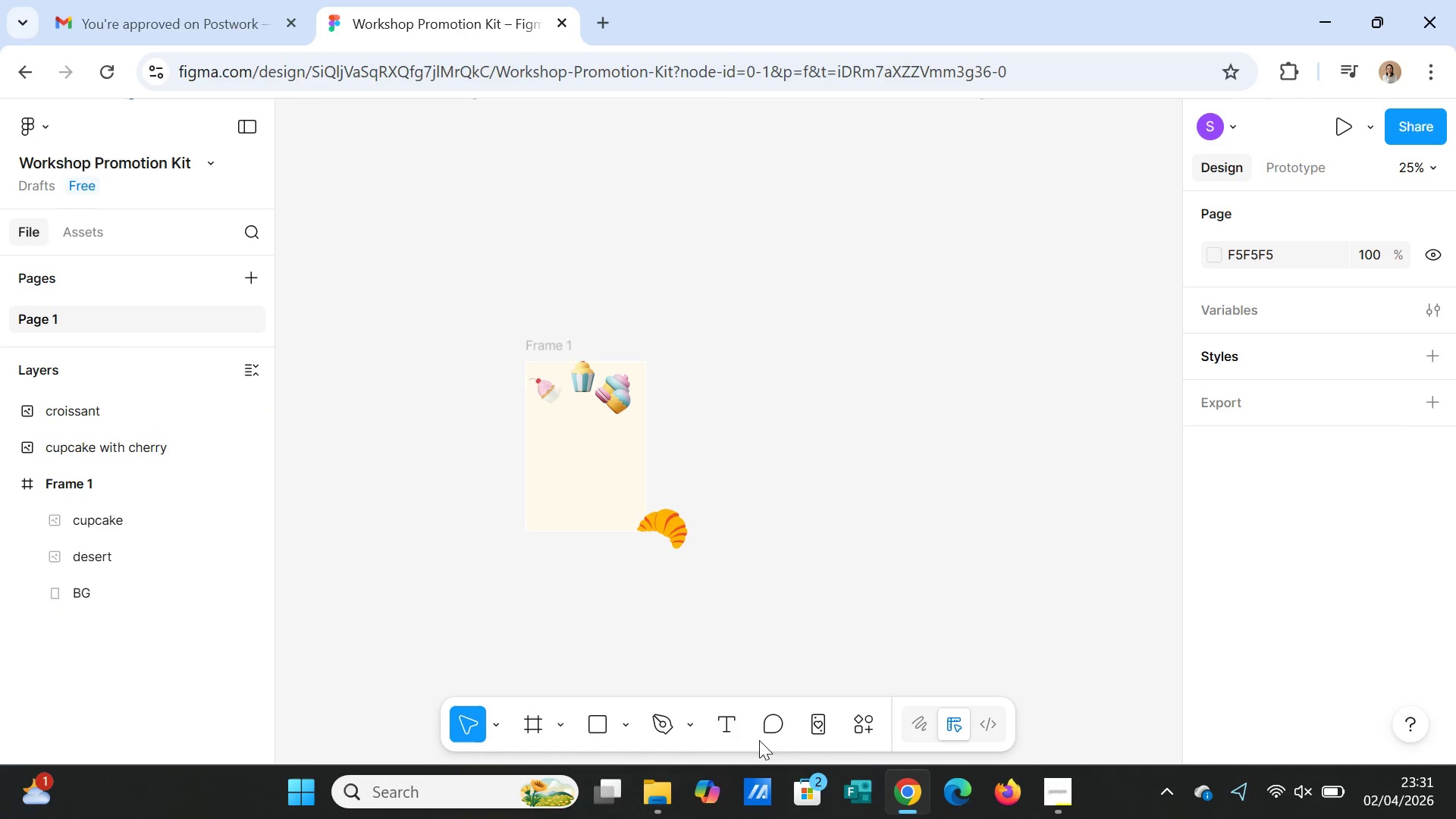 
key(Equal)
 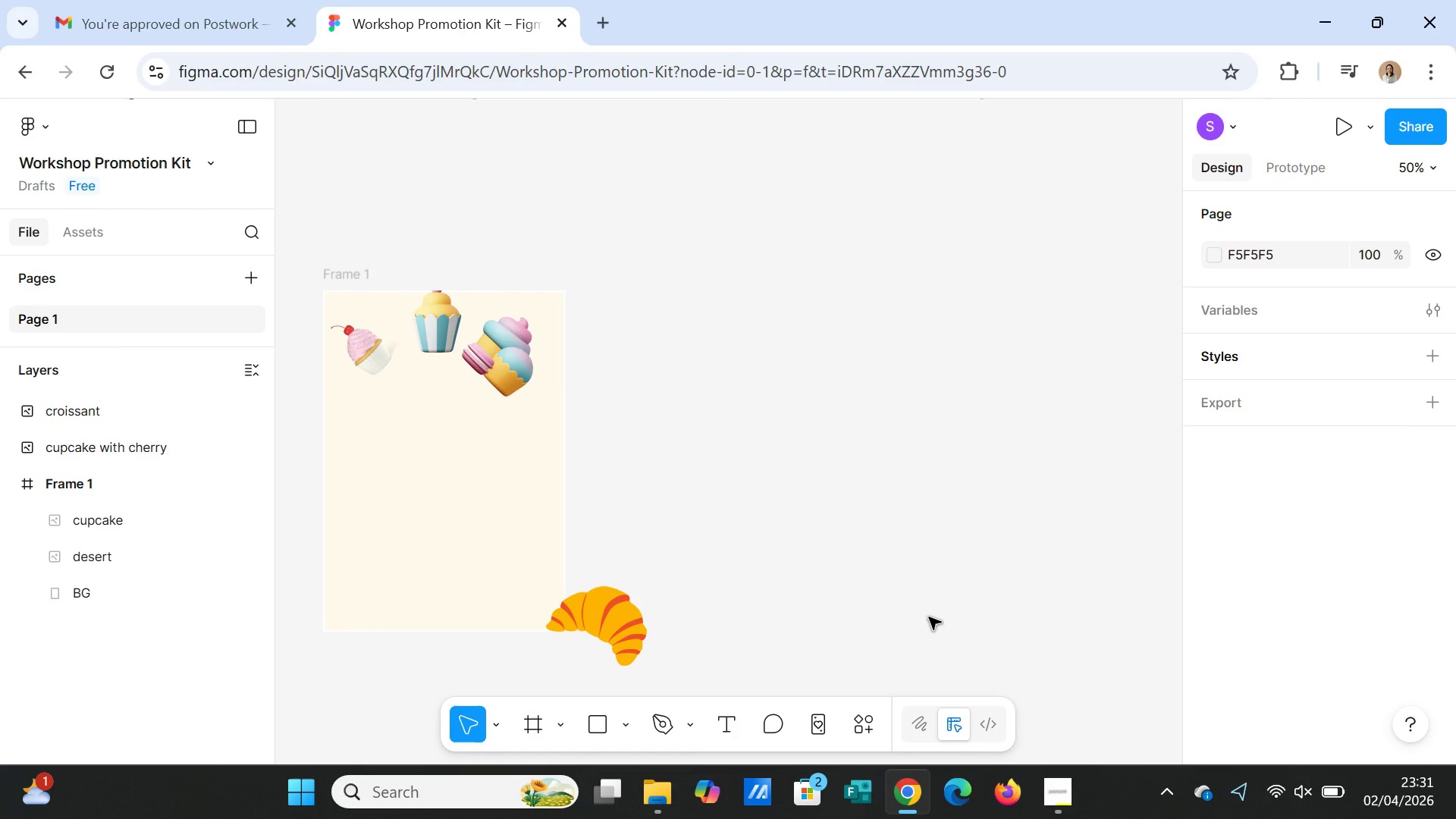 
key(Minus)
 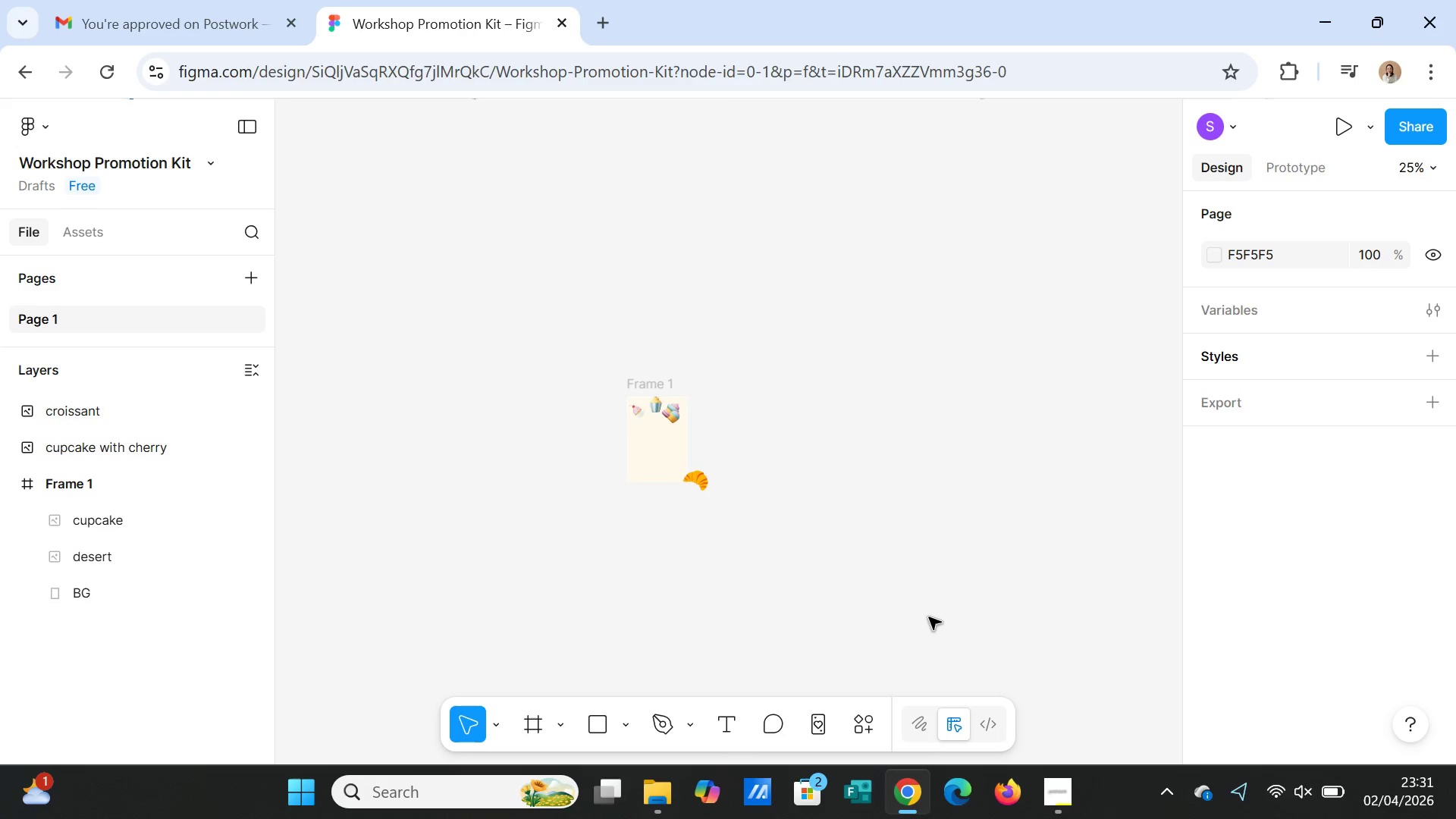 
key(Minus)
 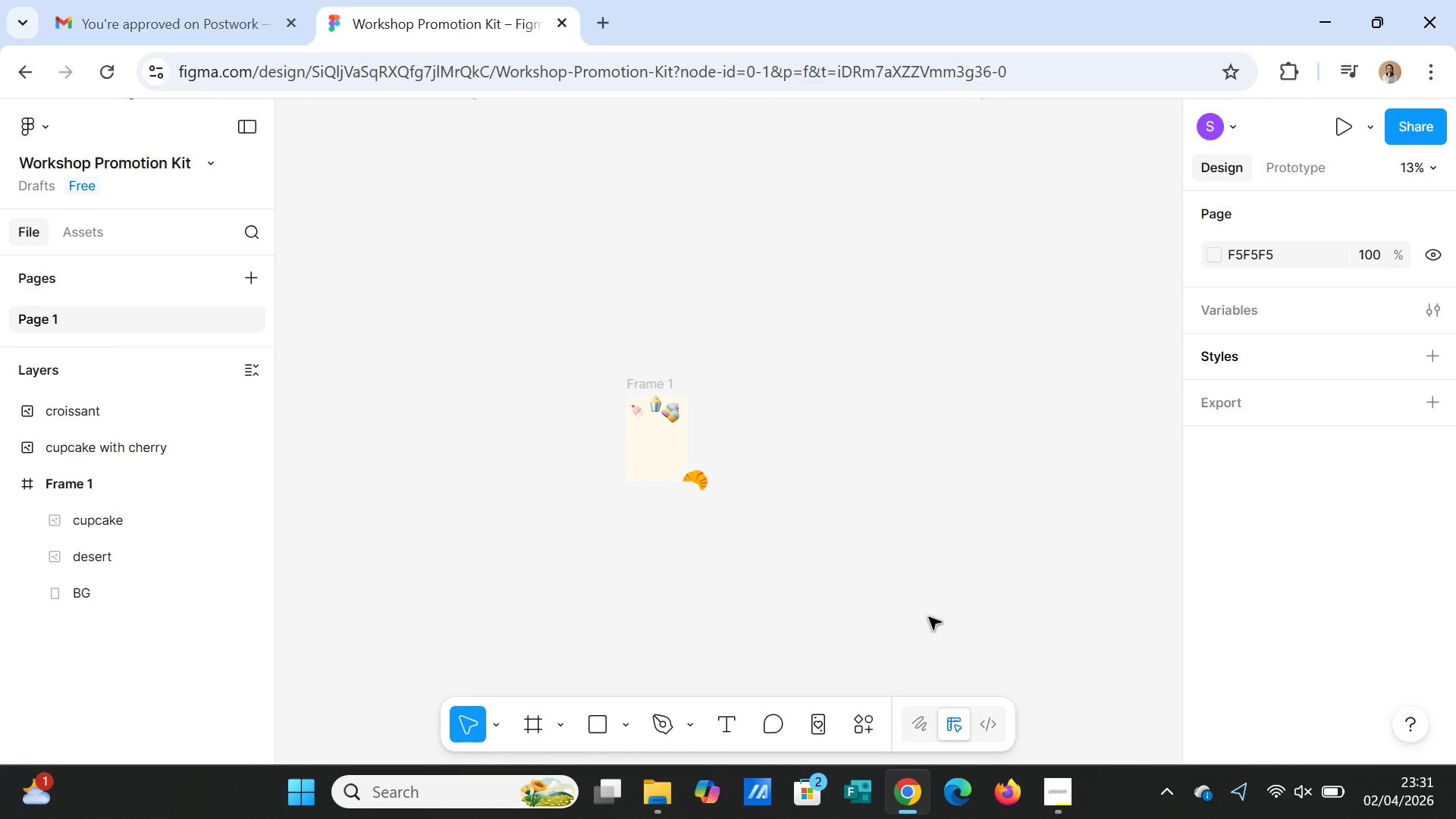 
hold_key(key=CapsLock, duration=1.06)
 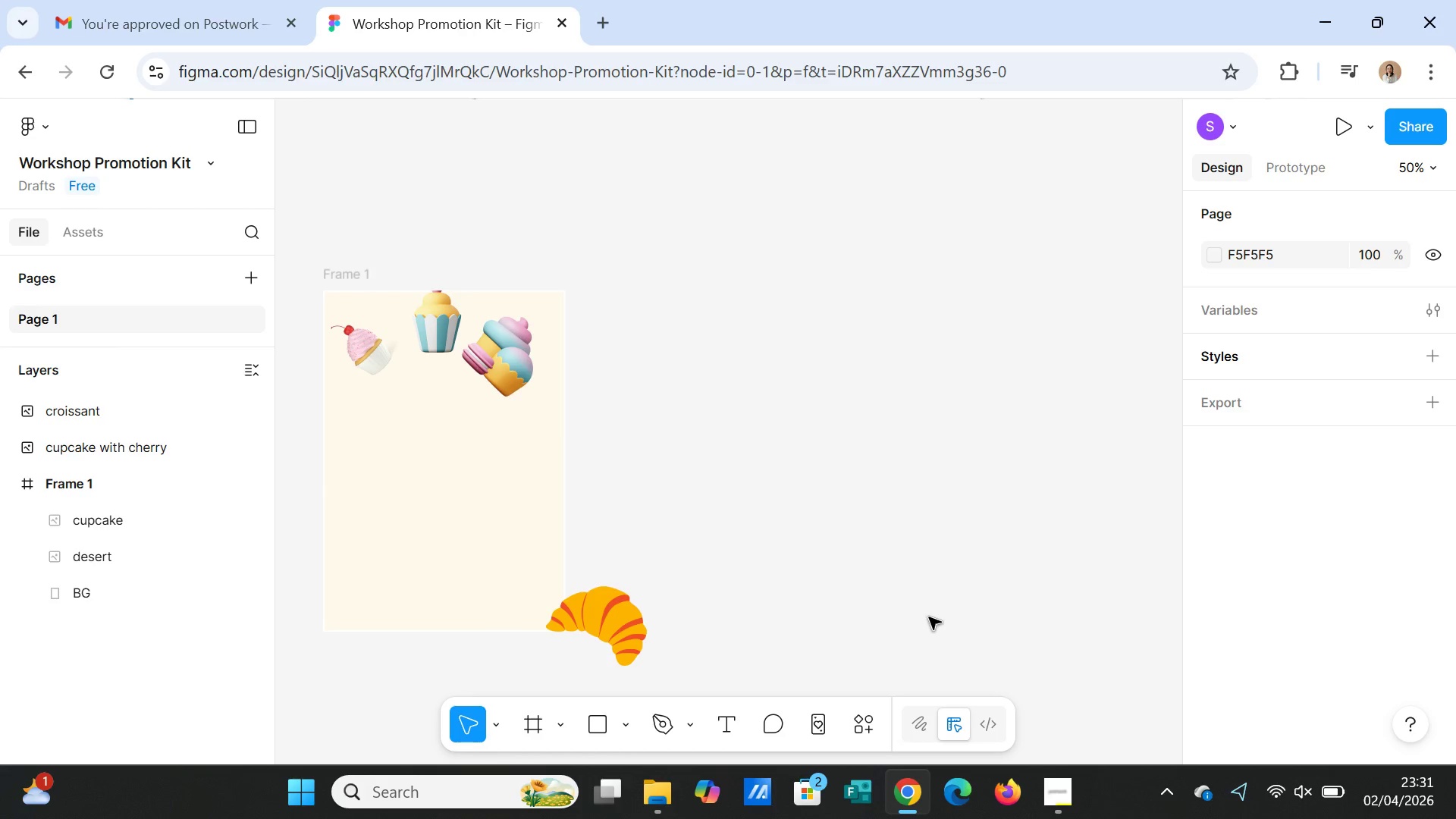 
key(Equal)
 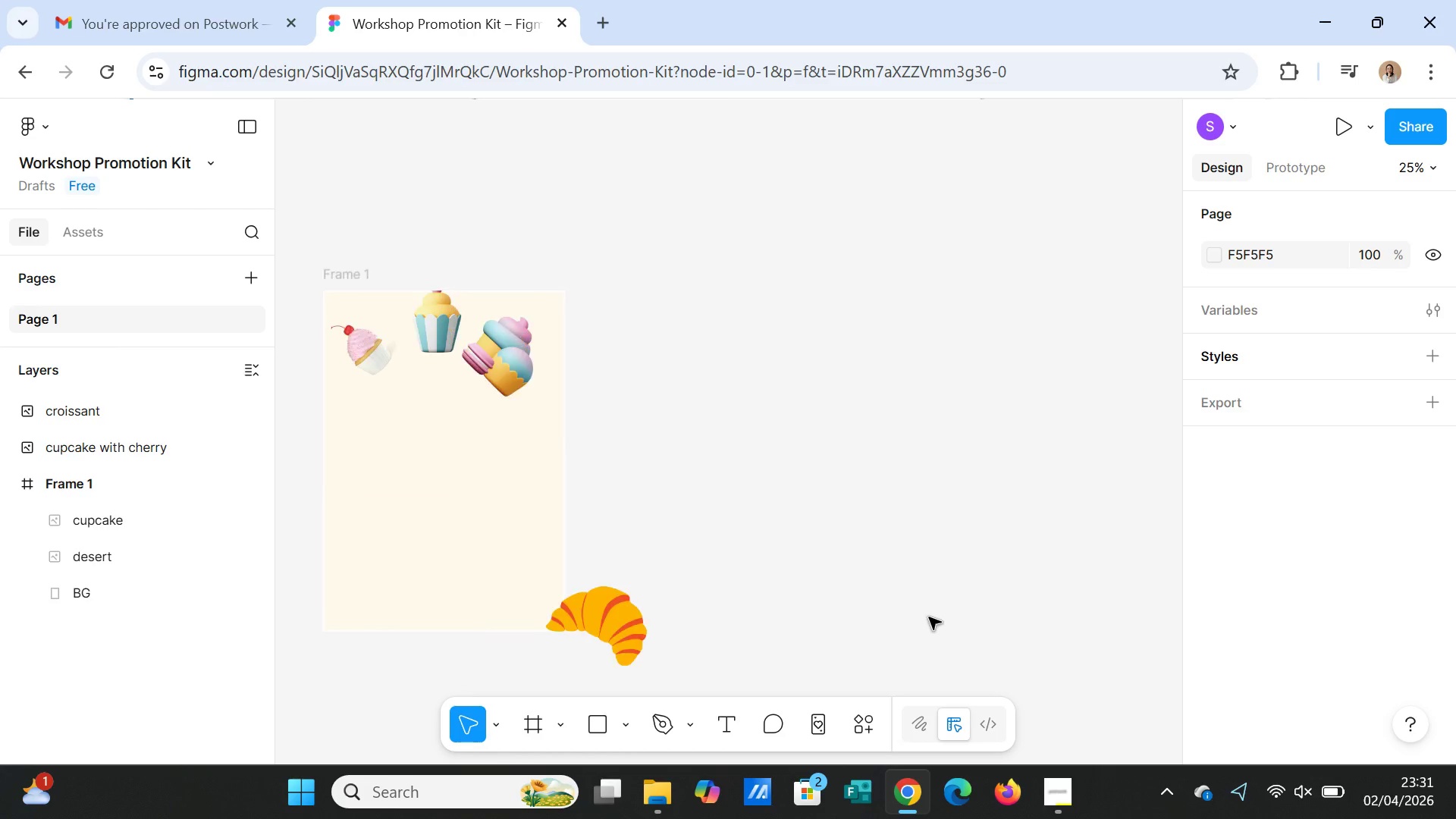 
key(Equal)
 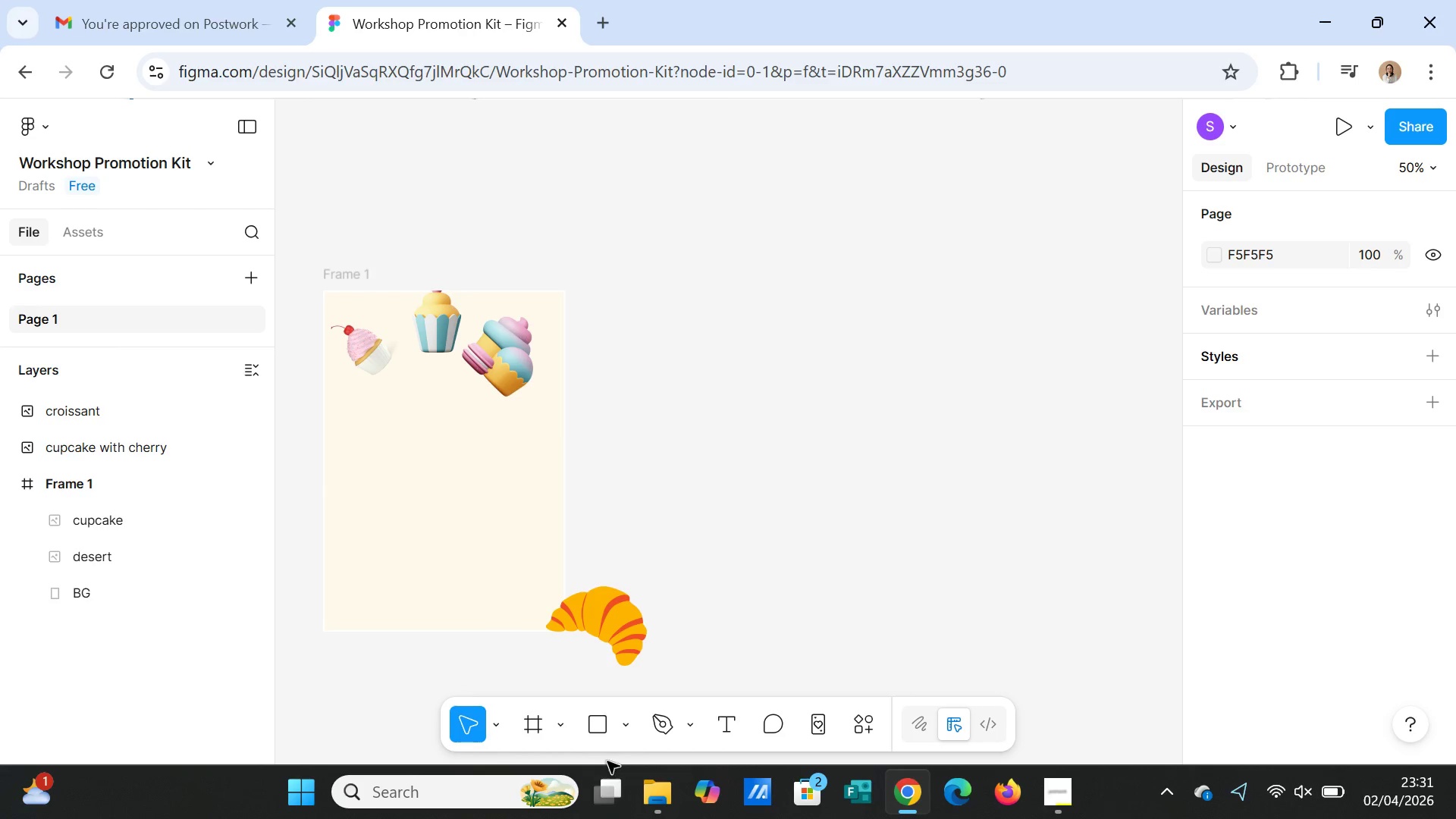 
left_click([789, 571])
 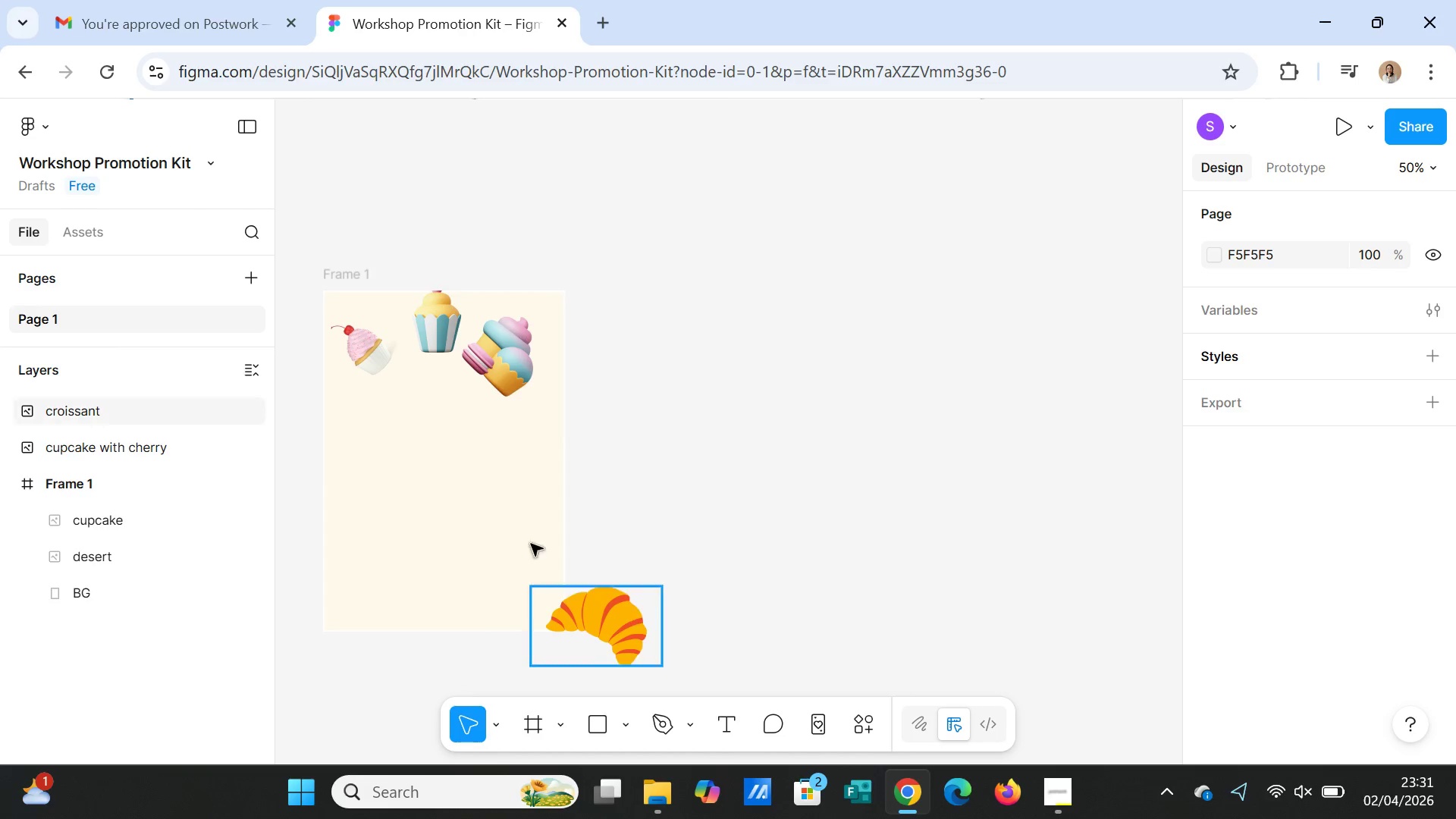 
left_click([764, 393])
 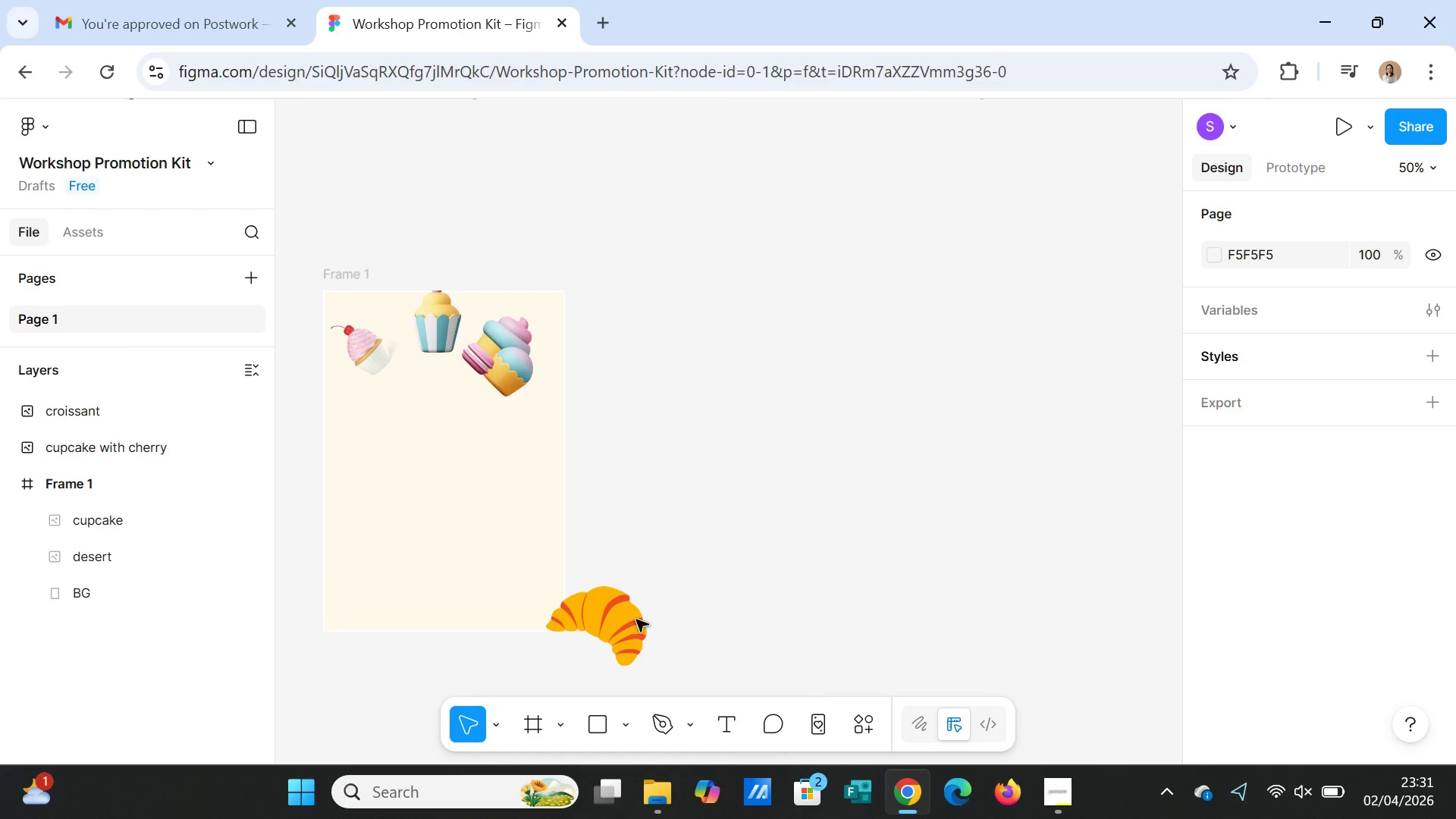 
left_click_drag(start_coordinate=[629, 616], to_coordinate=[447, 441])
 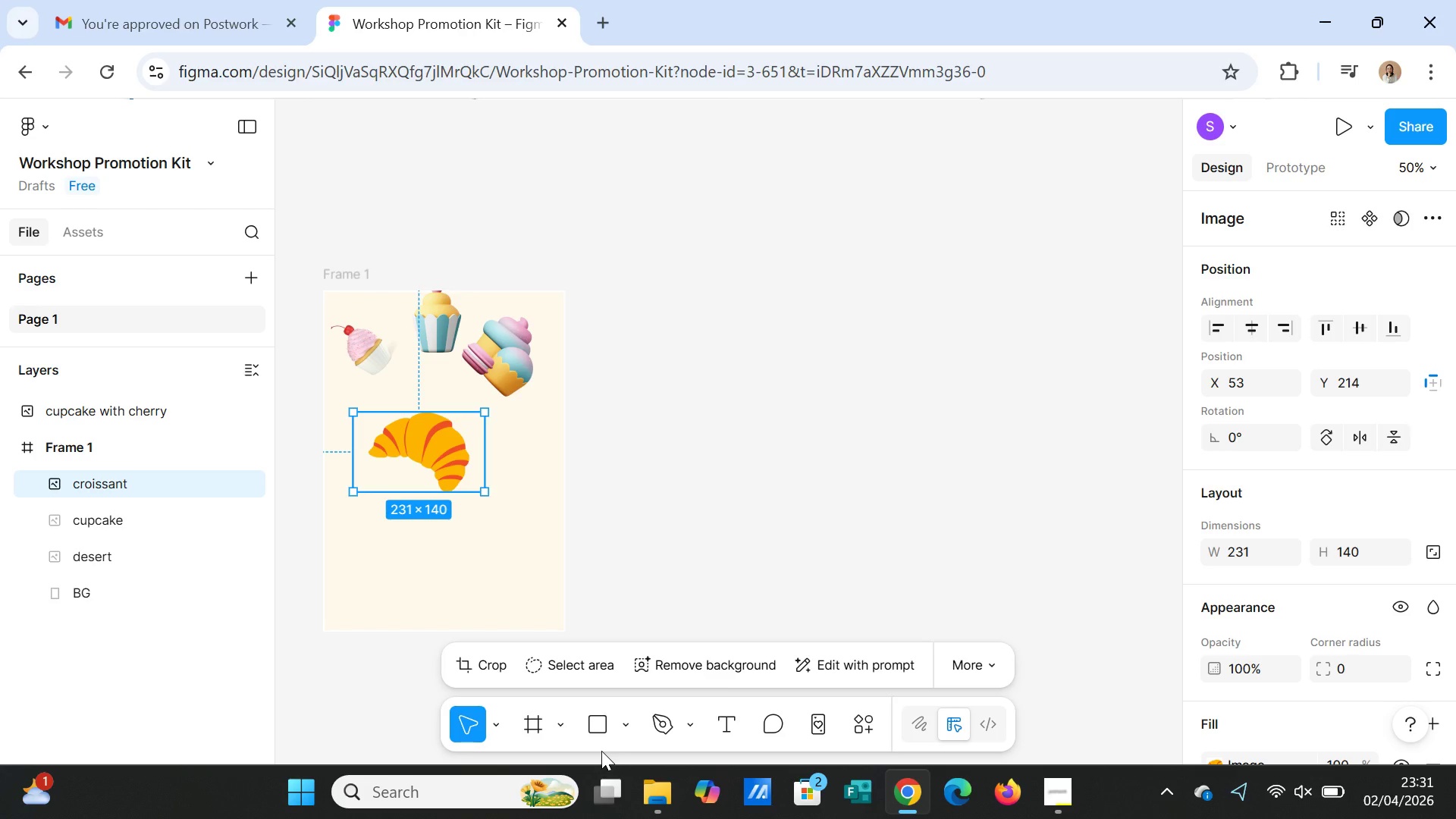 
key(Shift+Equal)
 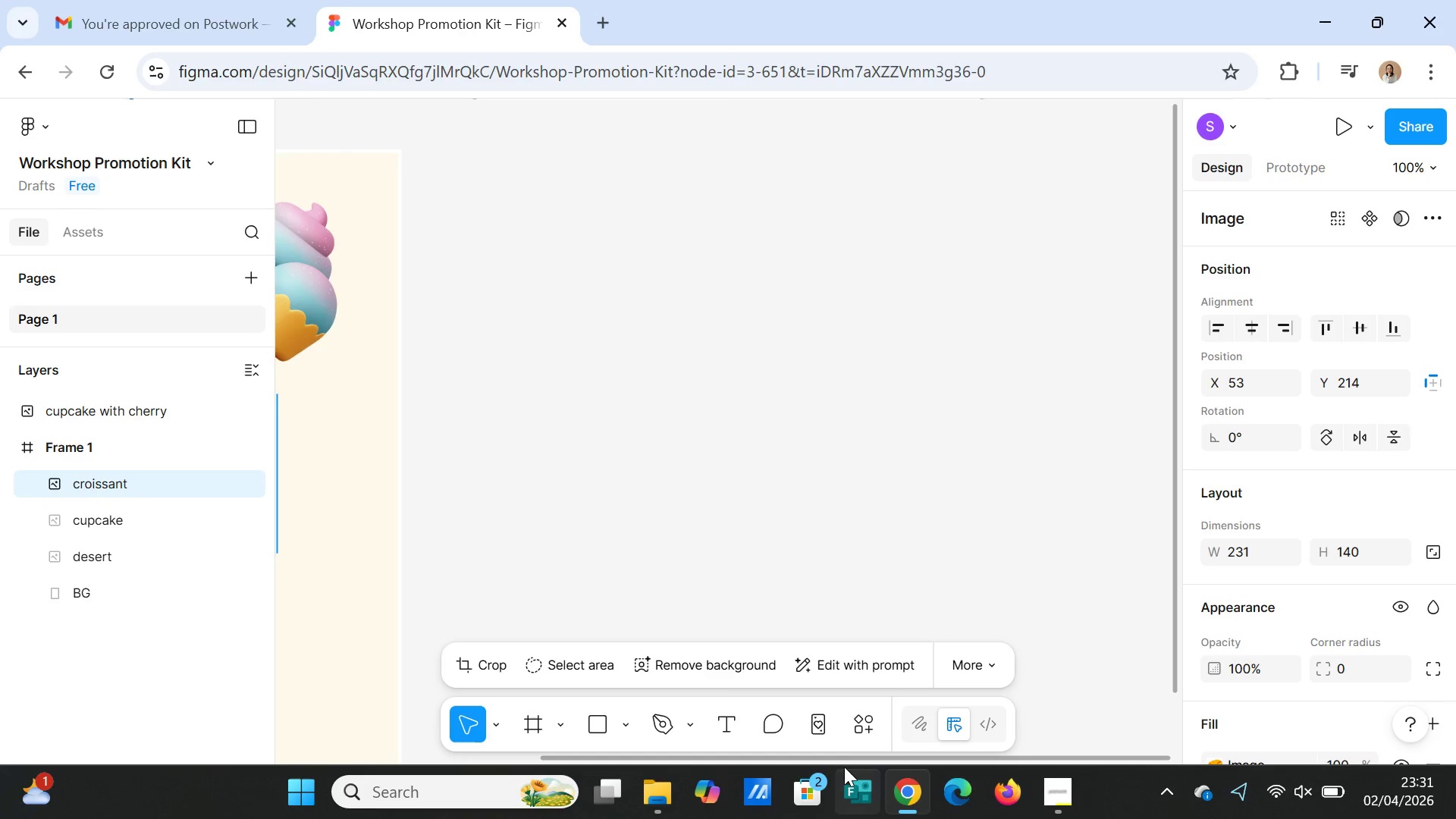 
left_click_drag(start_coordinate=[846, 758], to_coordinate=[462, 730])
 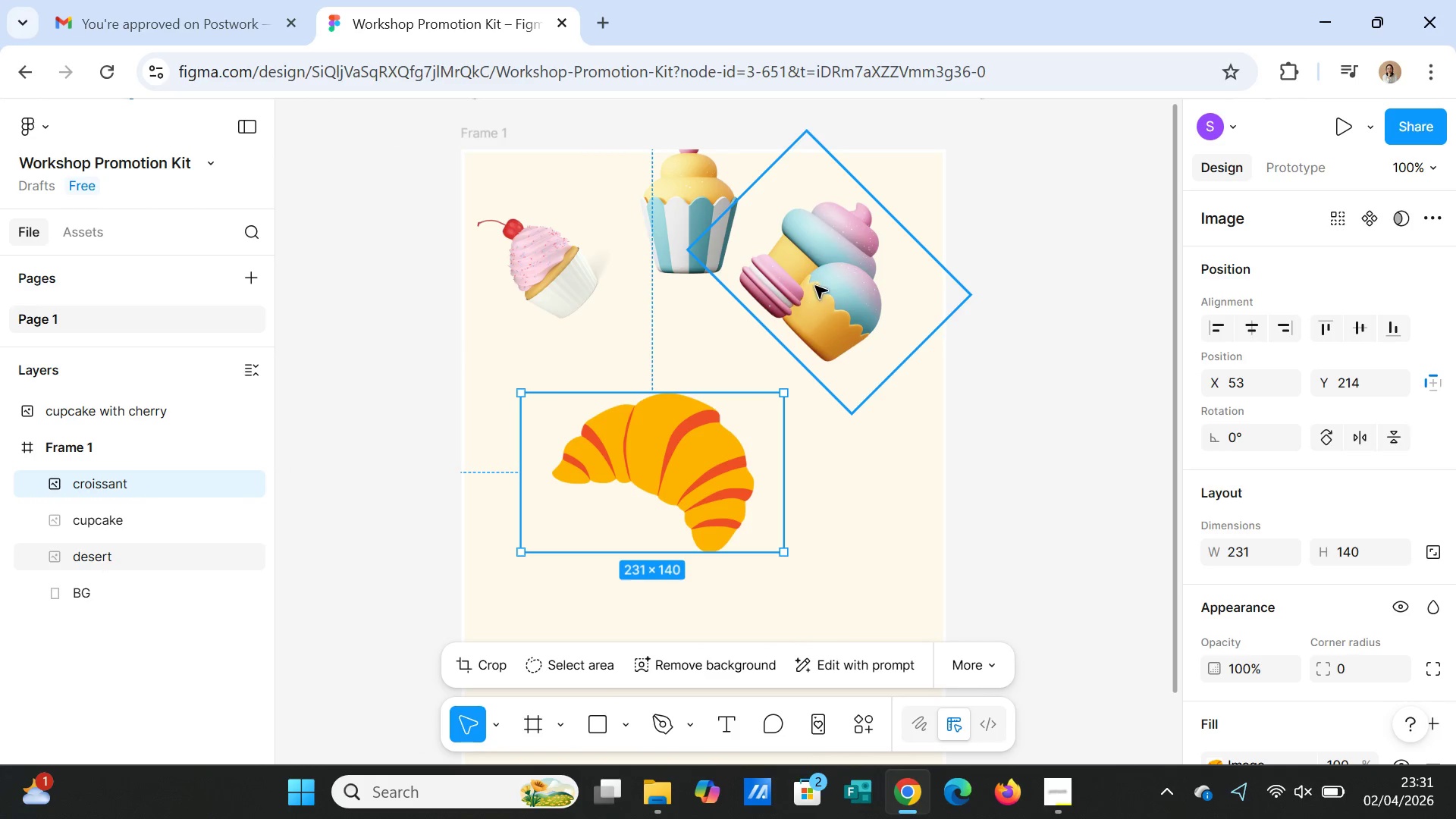 
left_click_drag(start_coordinate=[817, 284], to_coordinate=[867, 277])
 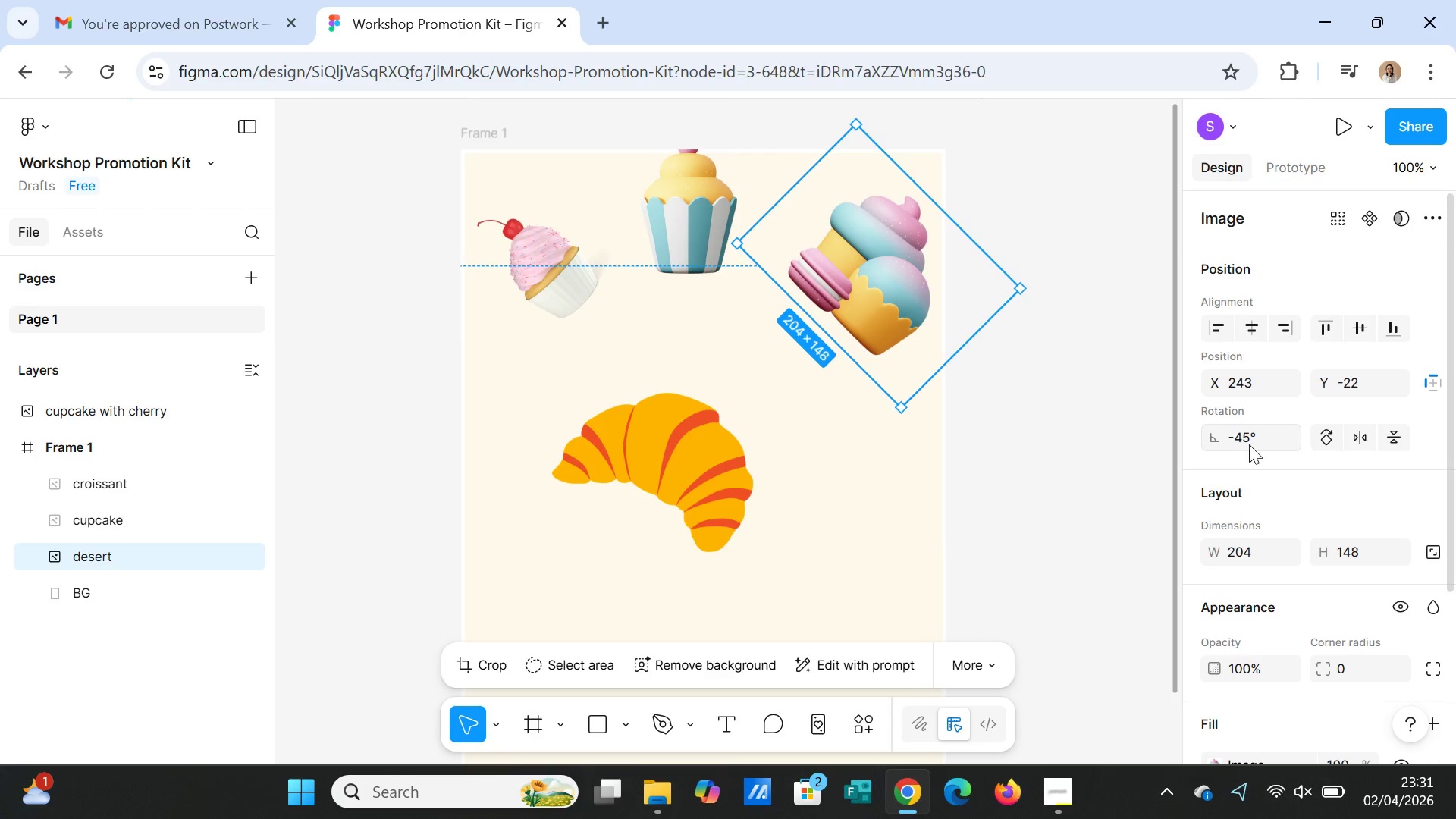 
left_click([1247, 443])
 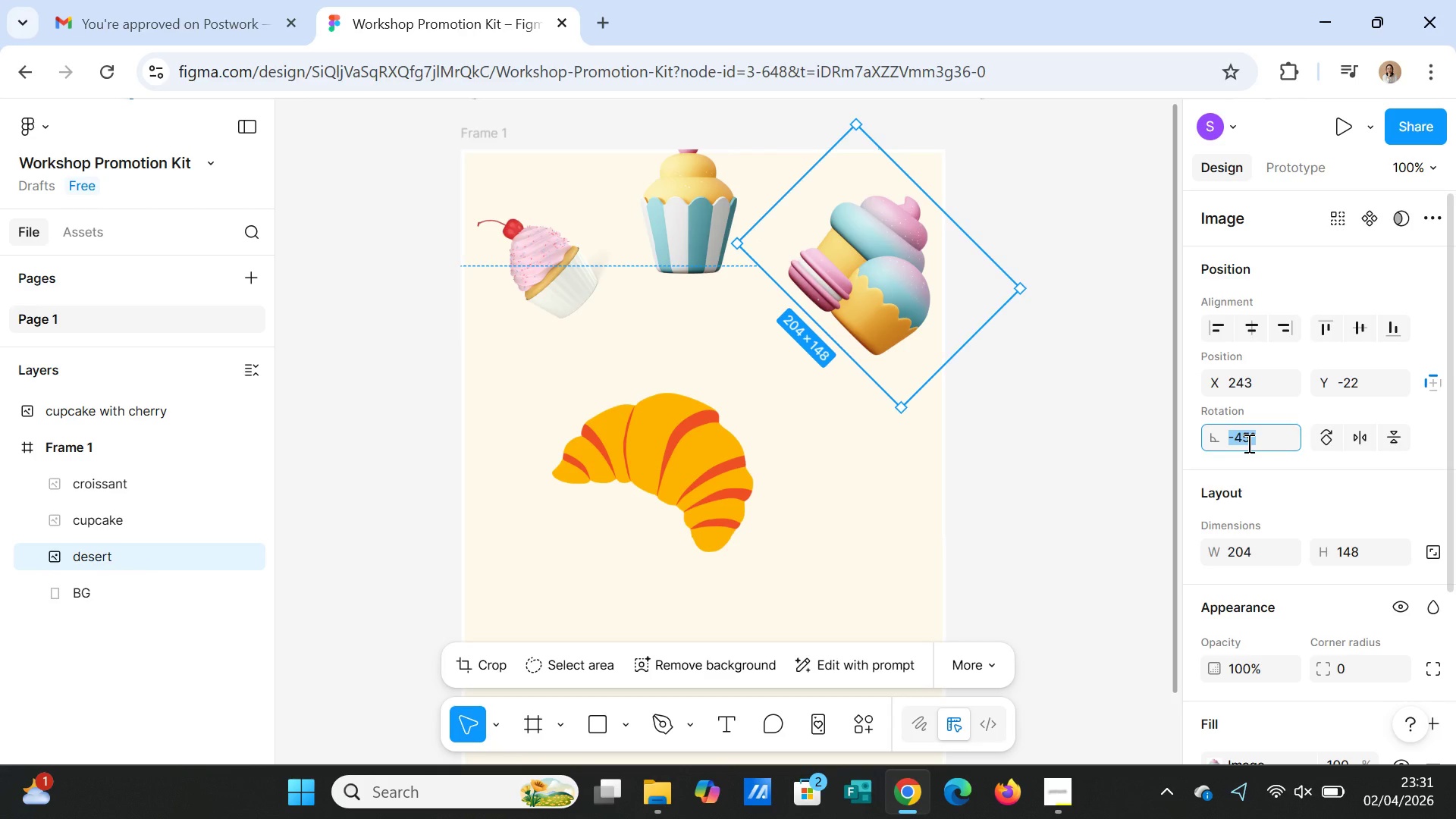 
left_click([1247, 443])
 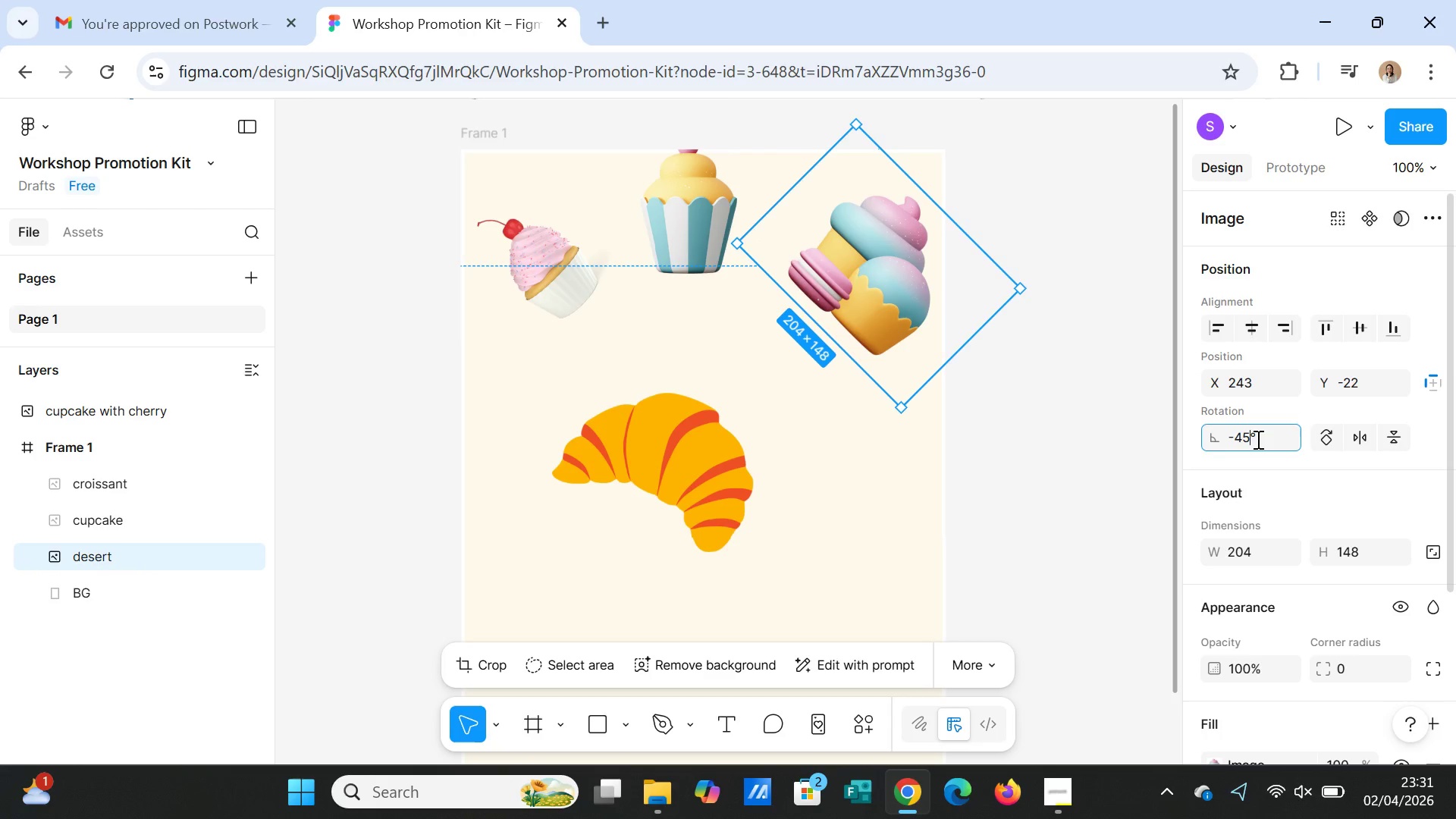 
key(Backspace)
key(Backspace)
type(35)
 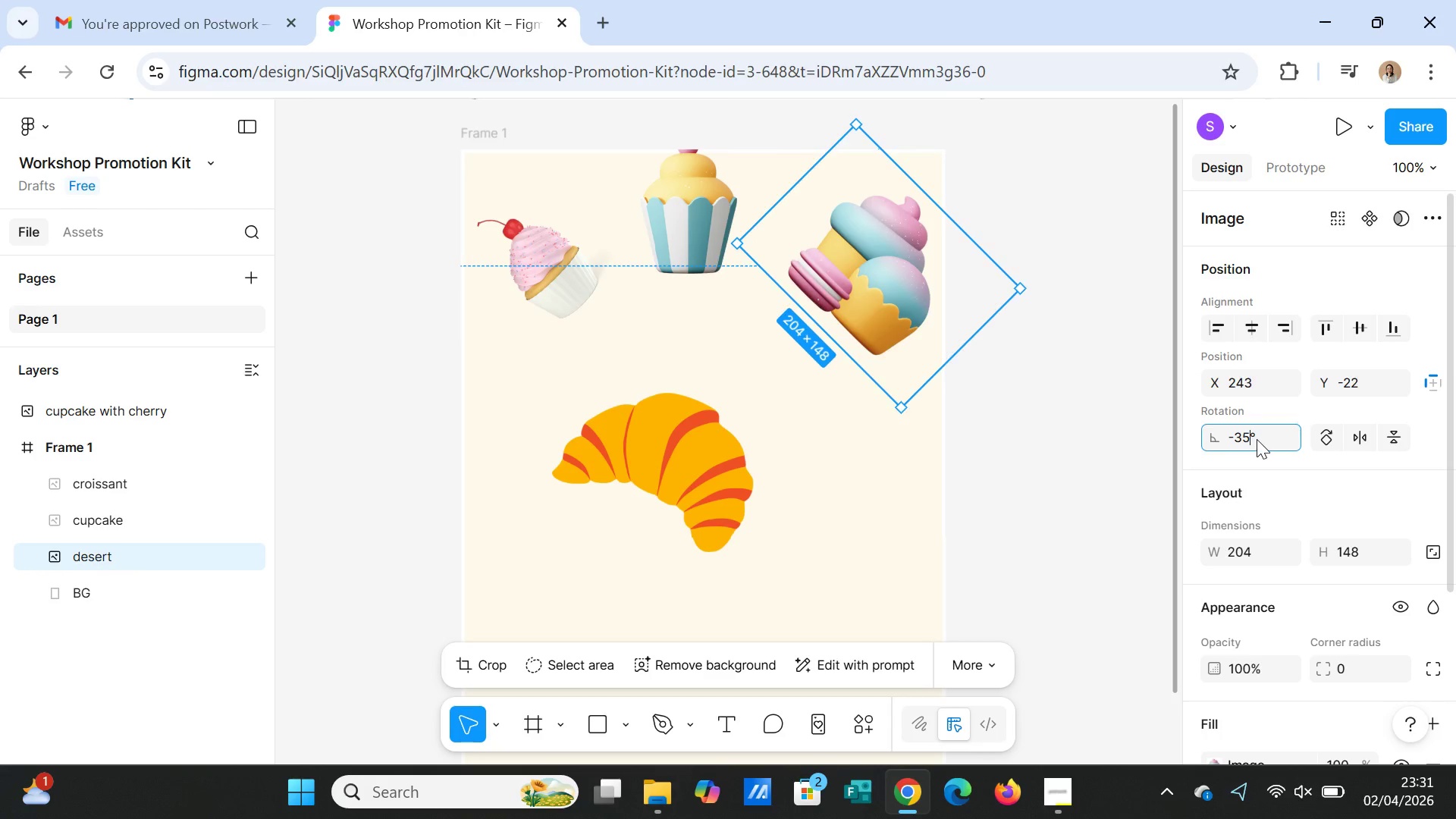 
key(Enter)
 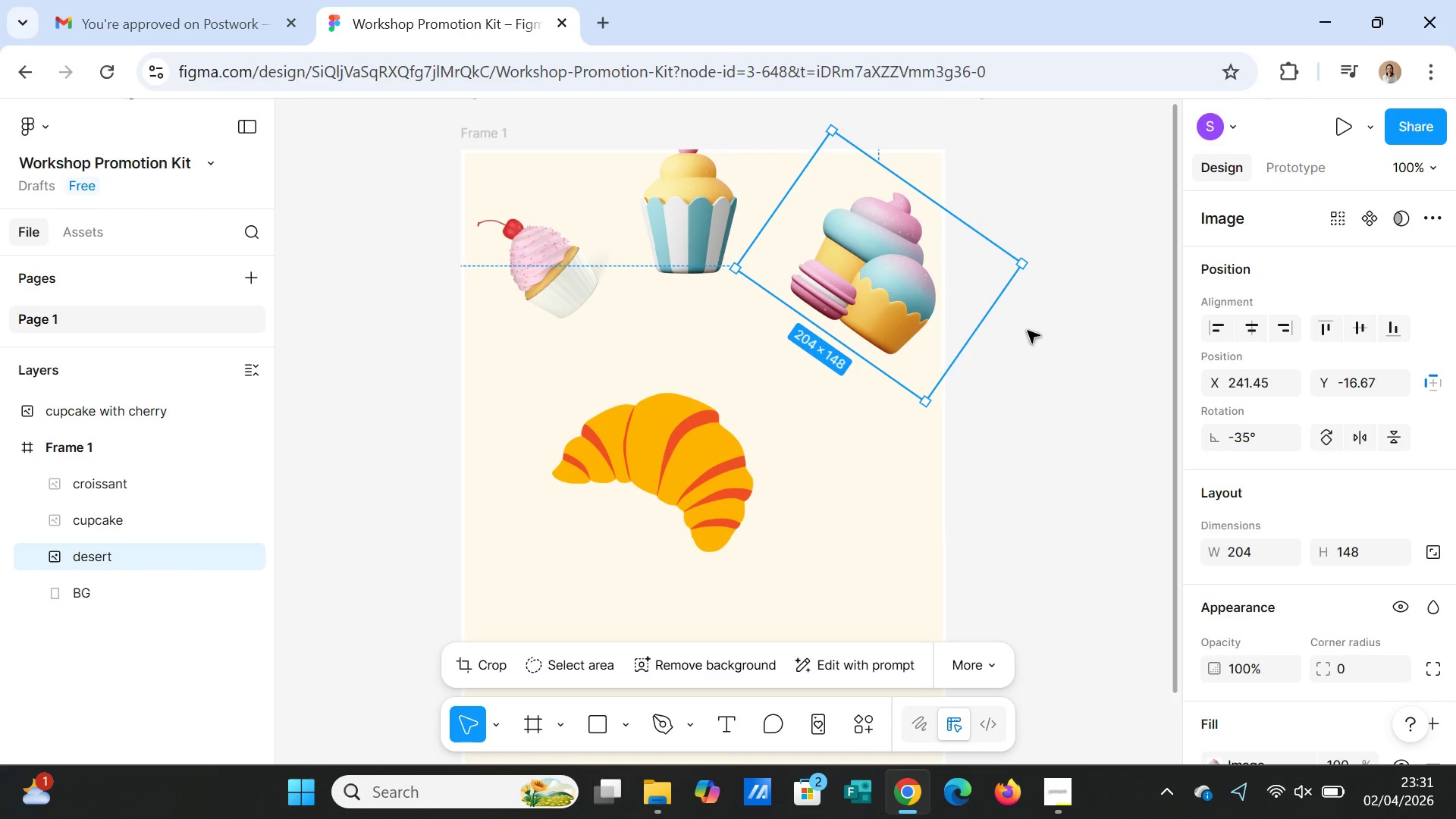 
left_click([1076, 347])
 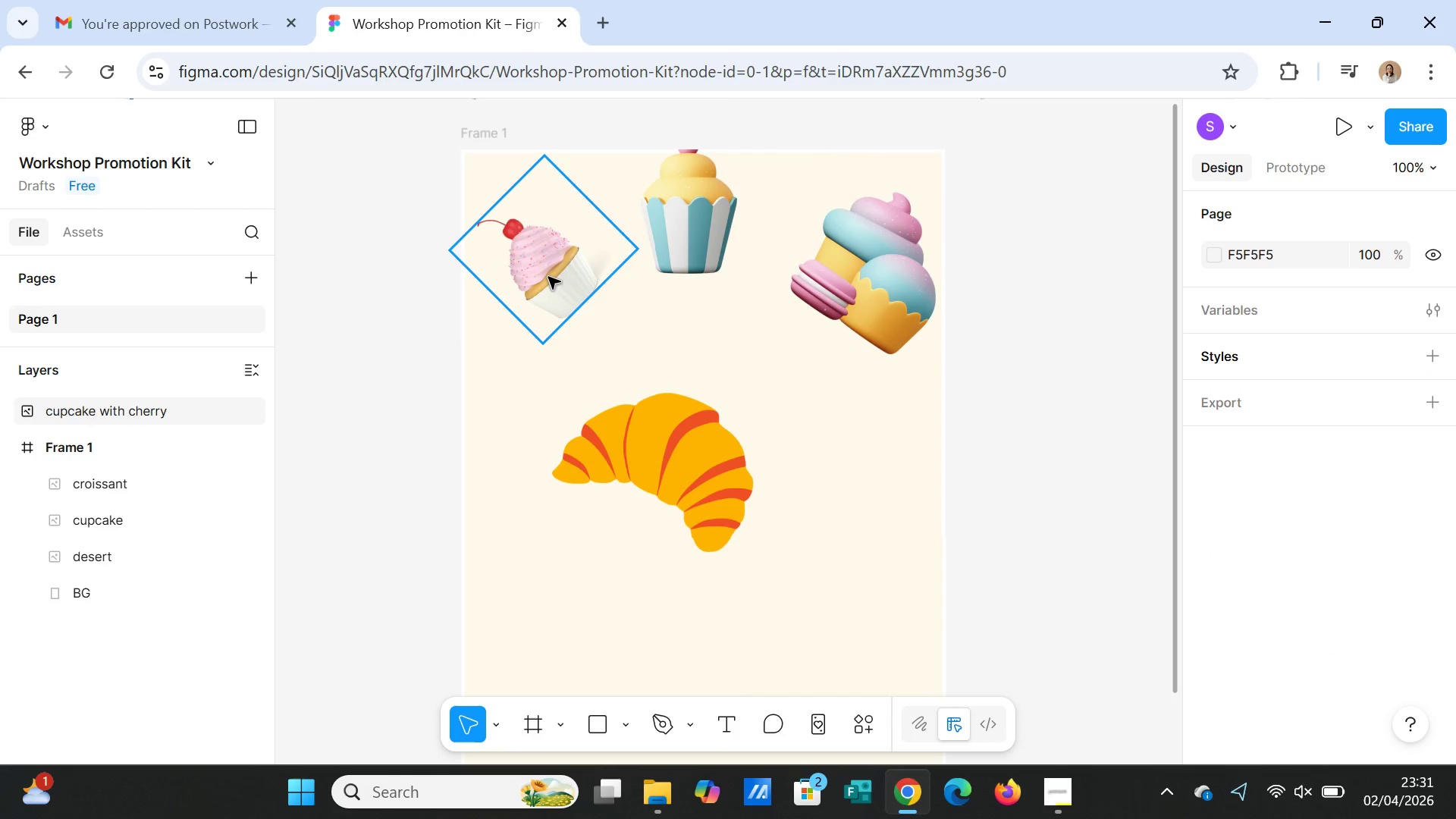 
left_click([548, 277])
 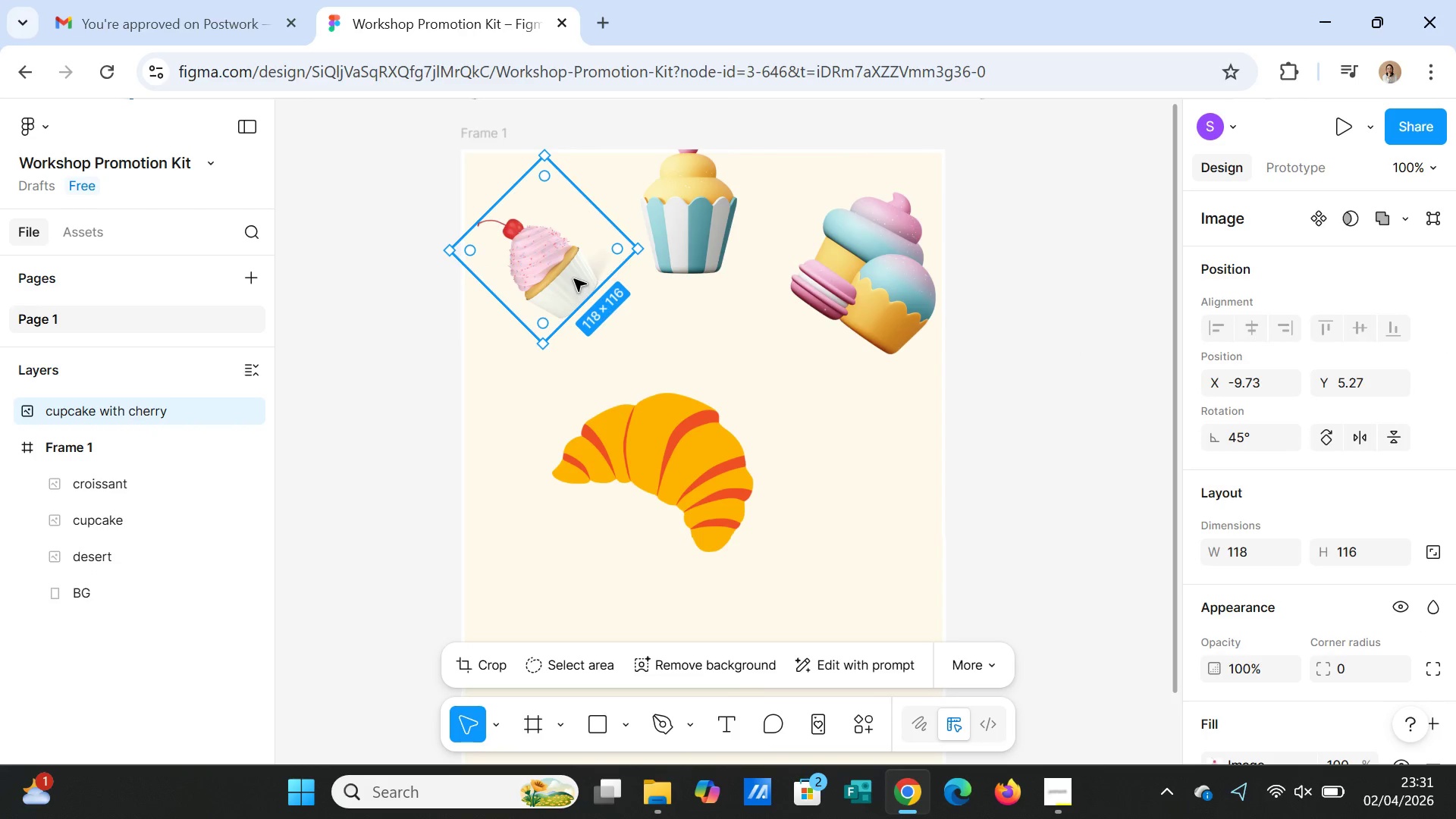 
left_click_drag(start_coordinate=[574, 279], to_coordinate=[582, 519])
 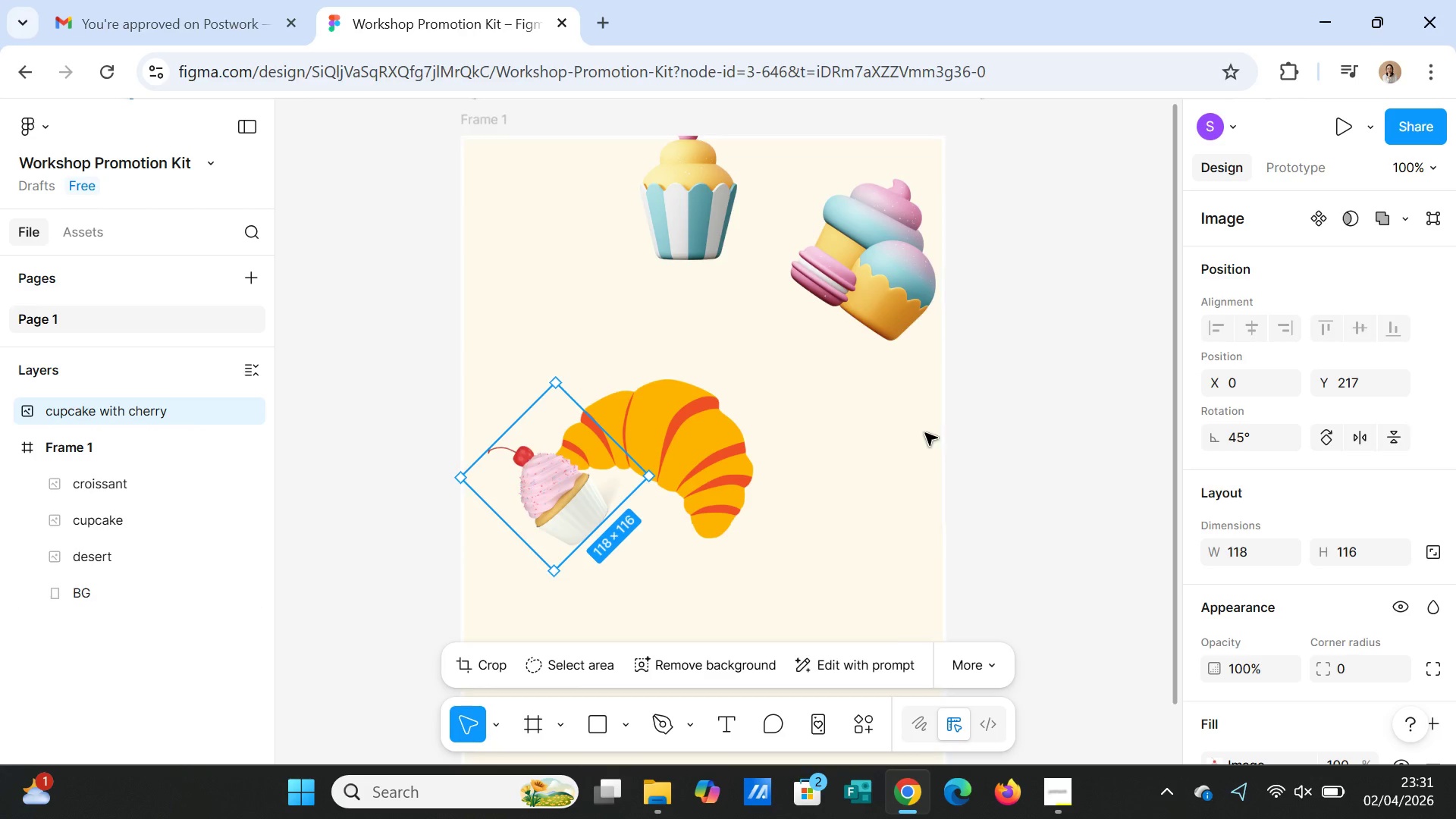 
scroll: coordinate [1013, 391], scroll_direction: down, amount: 7.0
 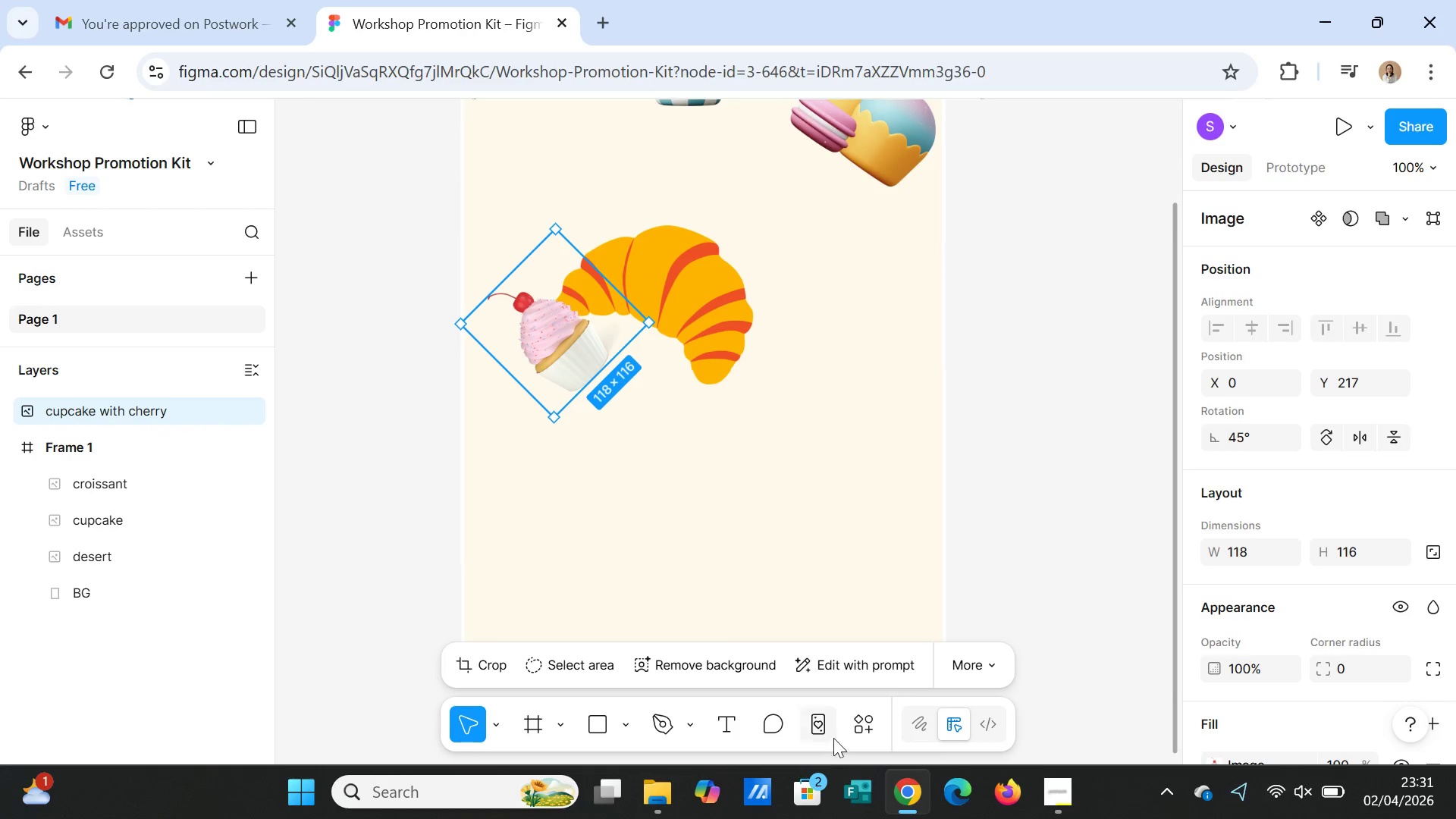 
left_click([864, 728])
 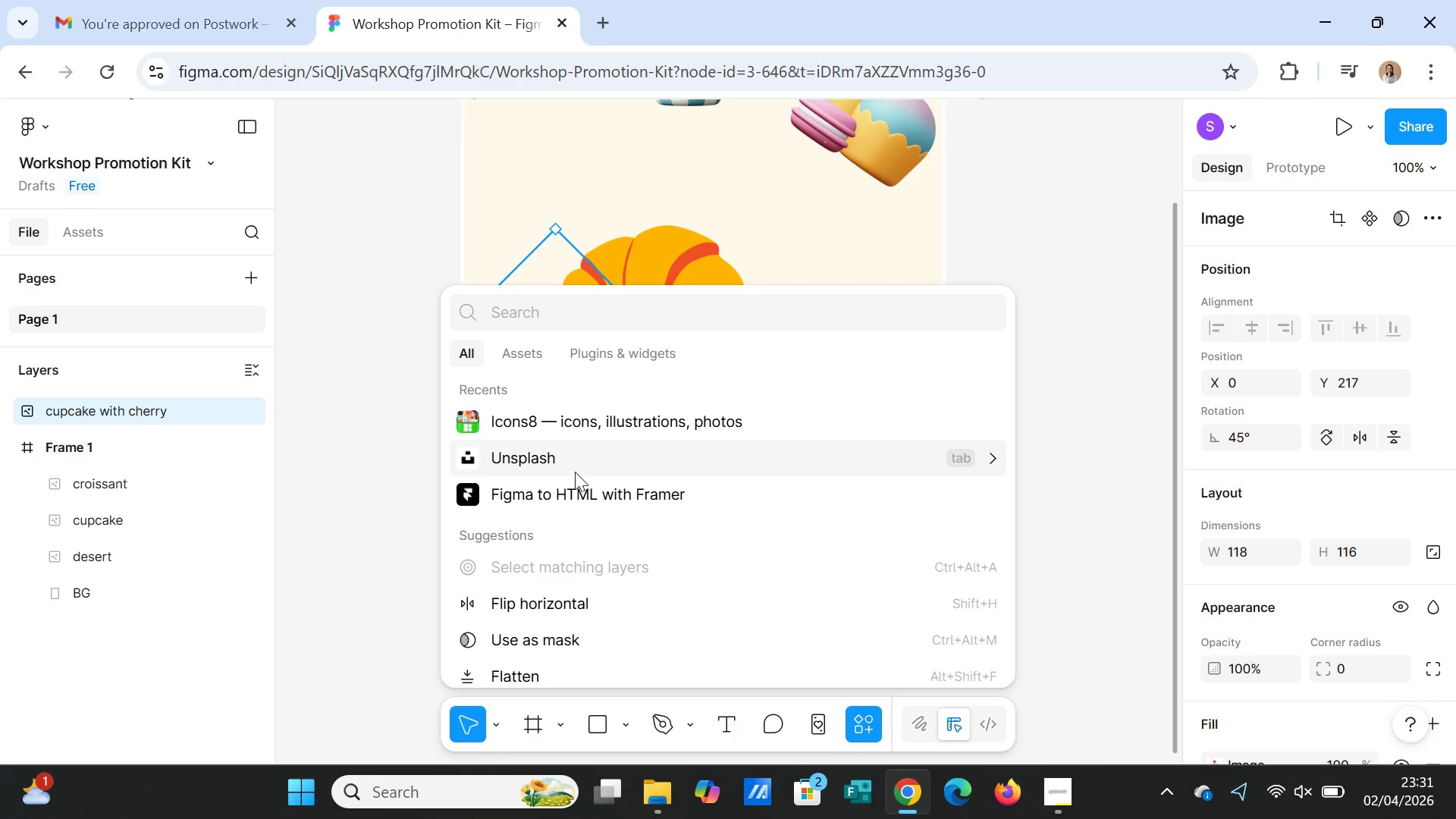 
left_click([576, 455])
 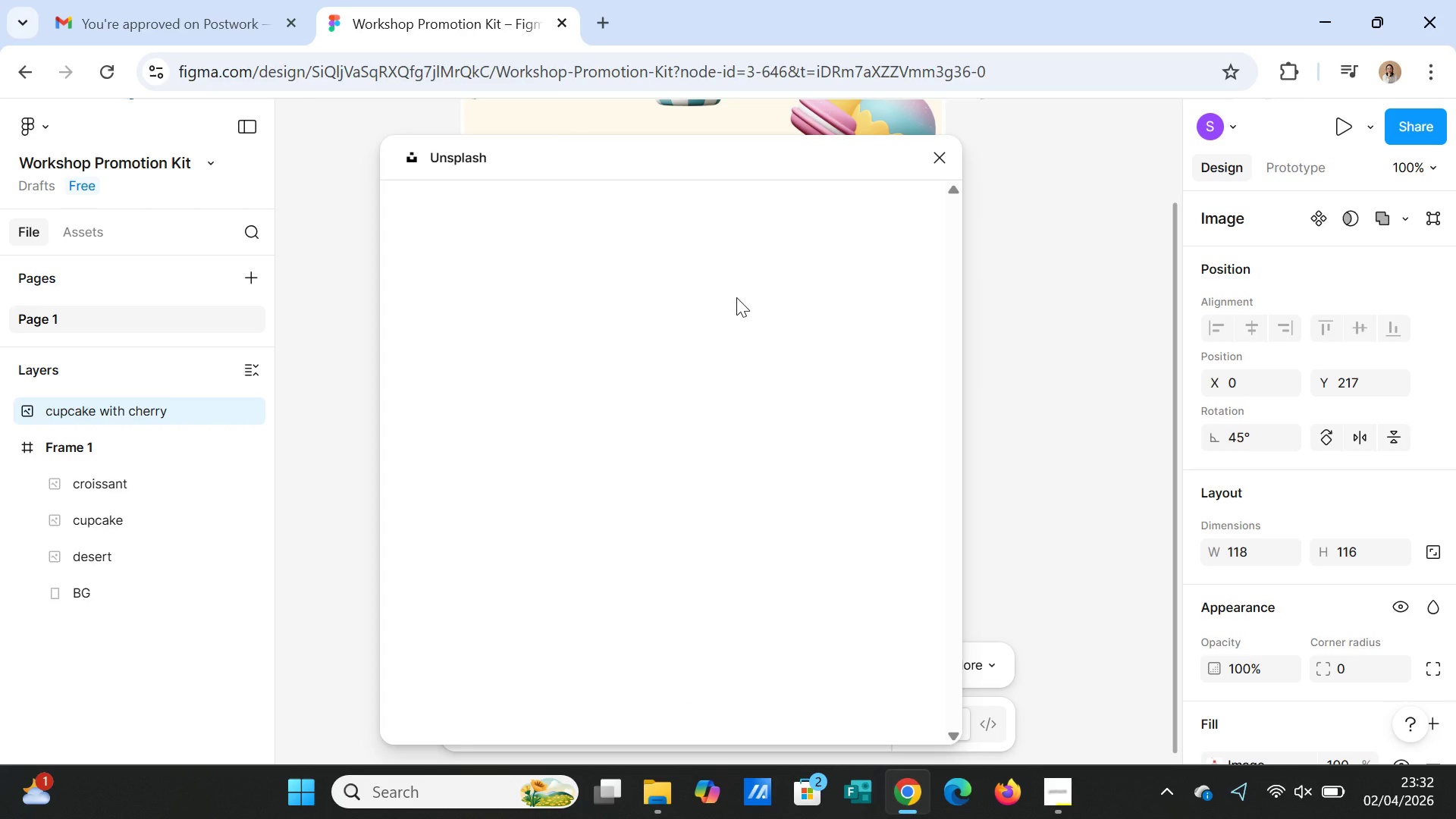 
wait(8.98)
 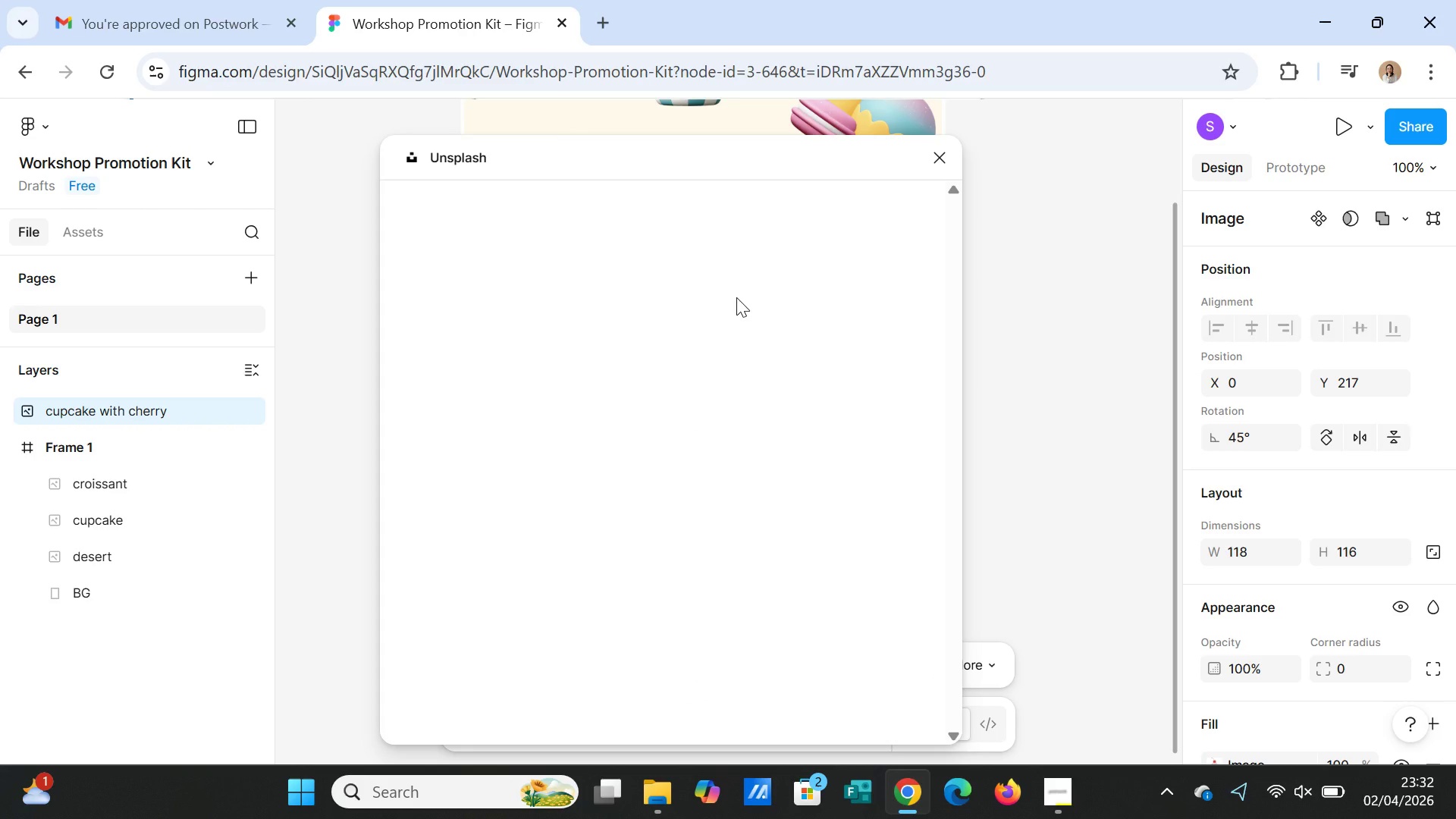 
left_click([560, 270])
 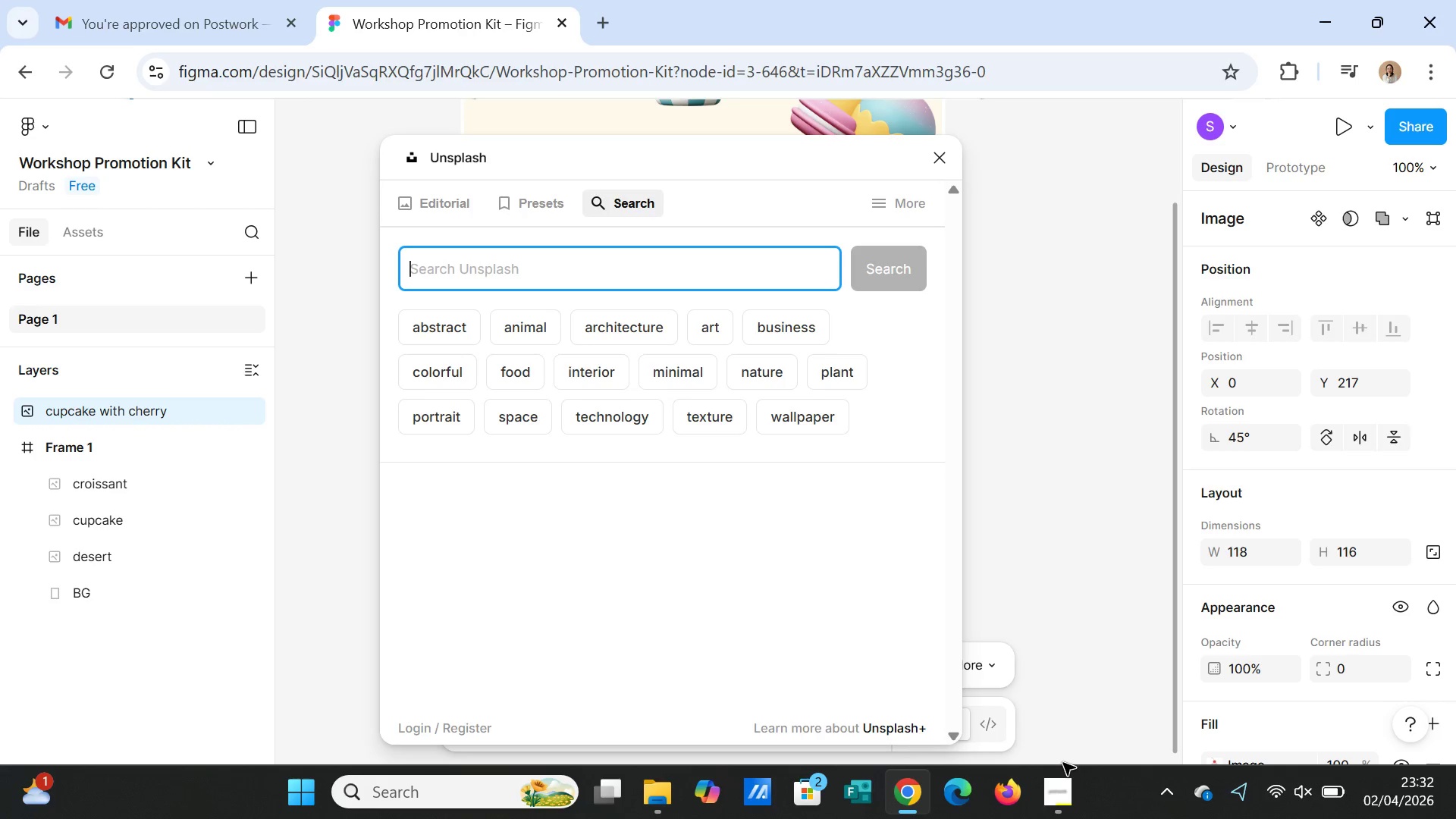 
wait(44.14)
 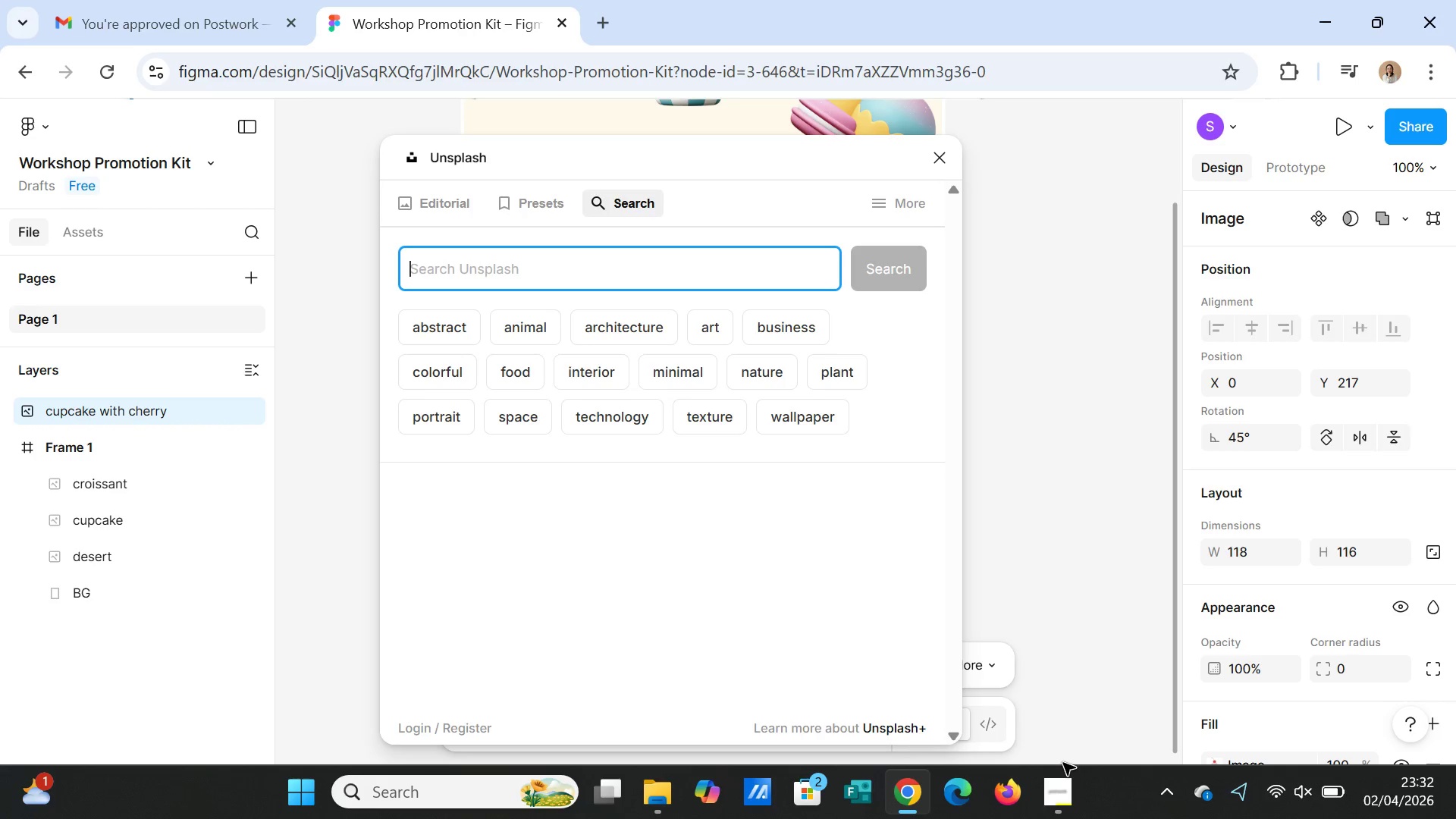 
left_click([617, 264])
 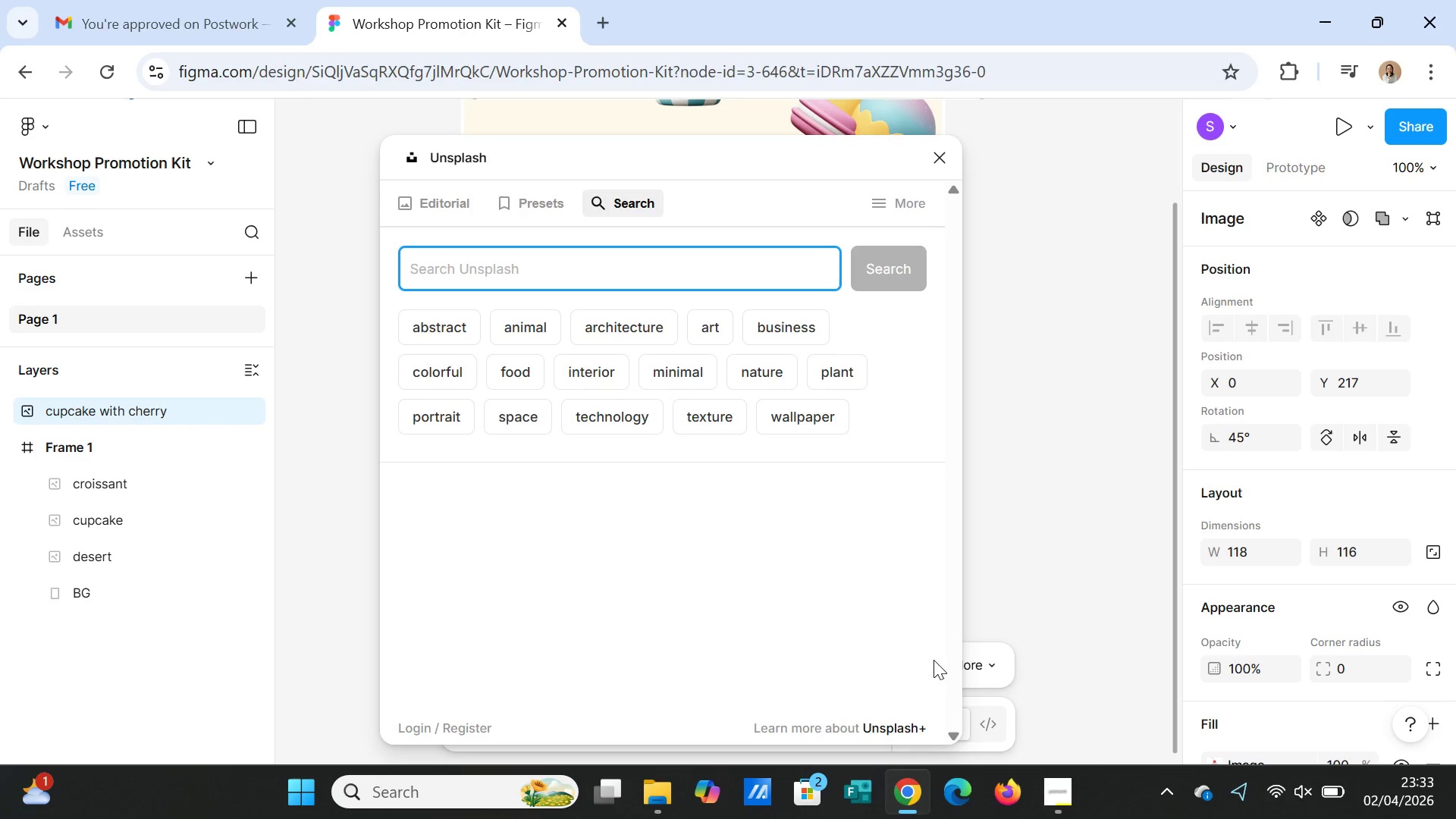 
wait(21.7)
 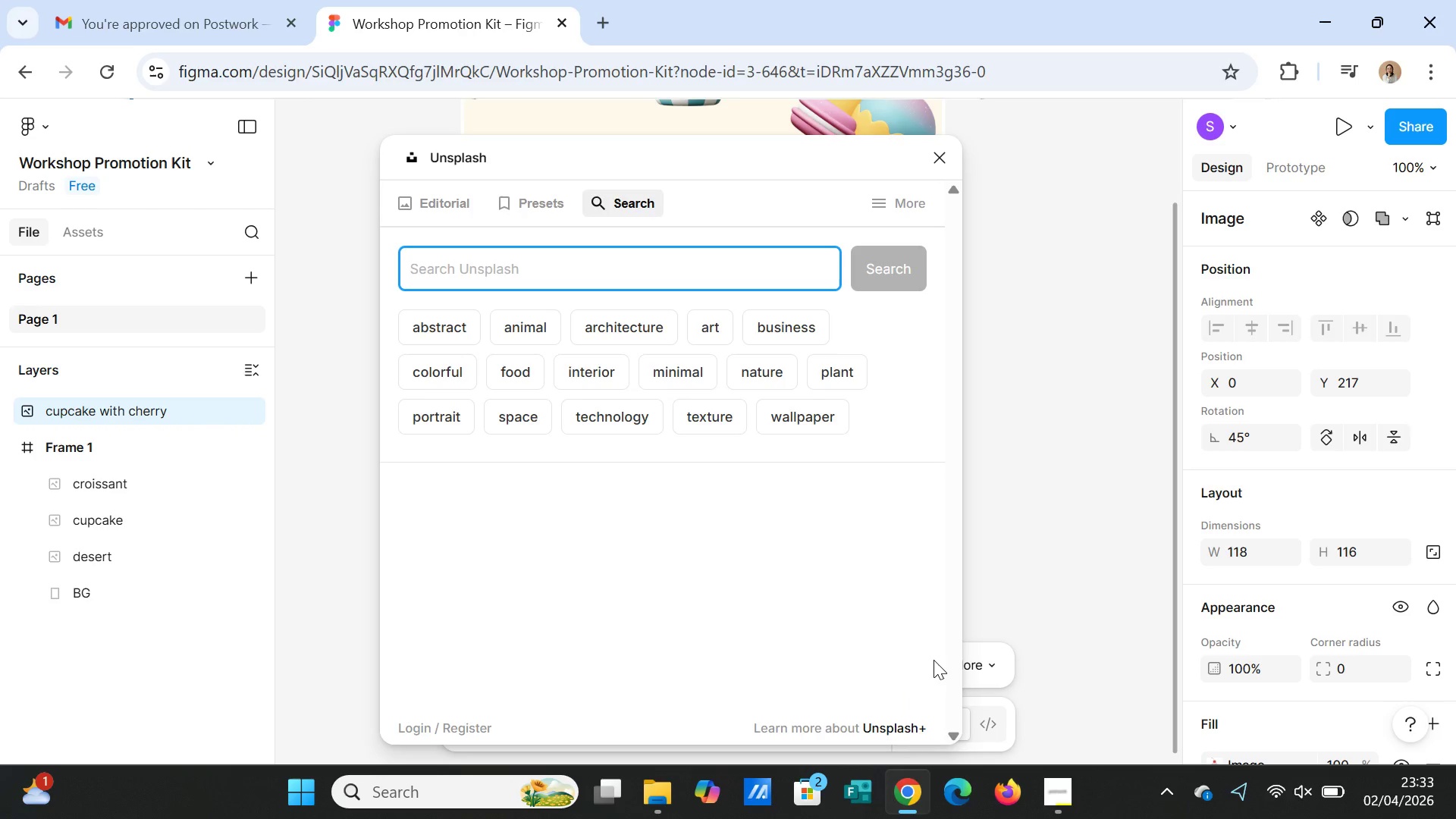 
type(SPROI)
key(Backspace)
key(Backspace)
type(ING)
key(Backspace)
key(Backspace)
type(NKLE)
 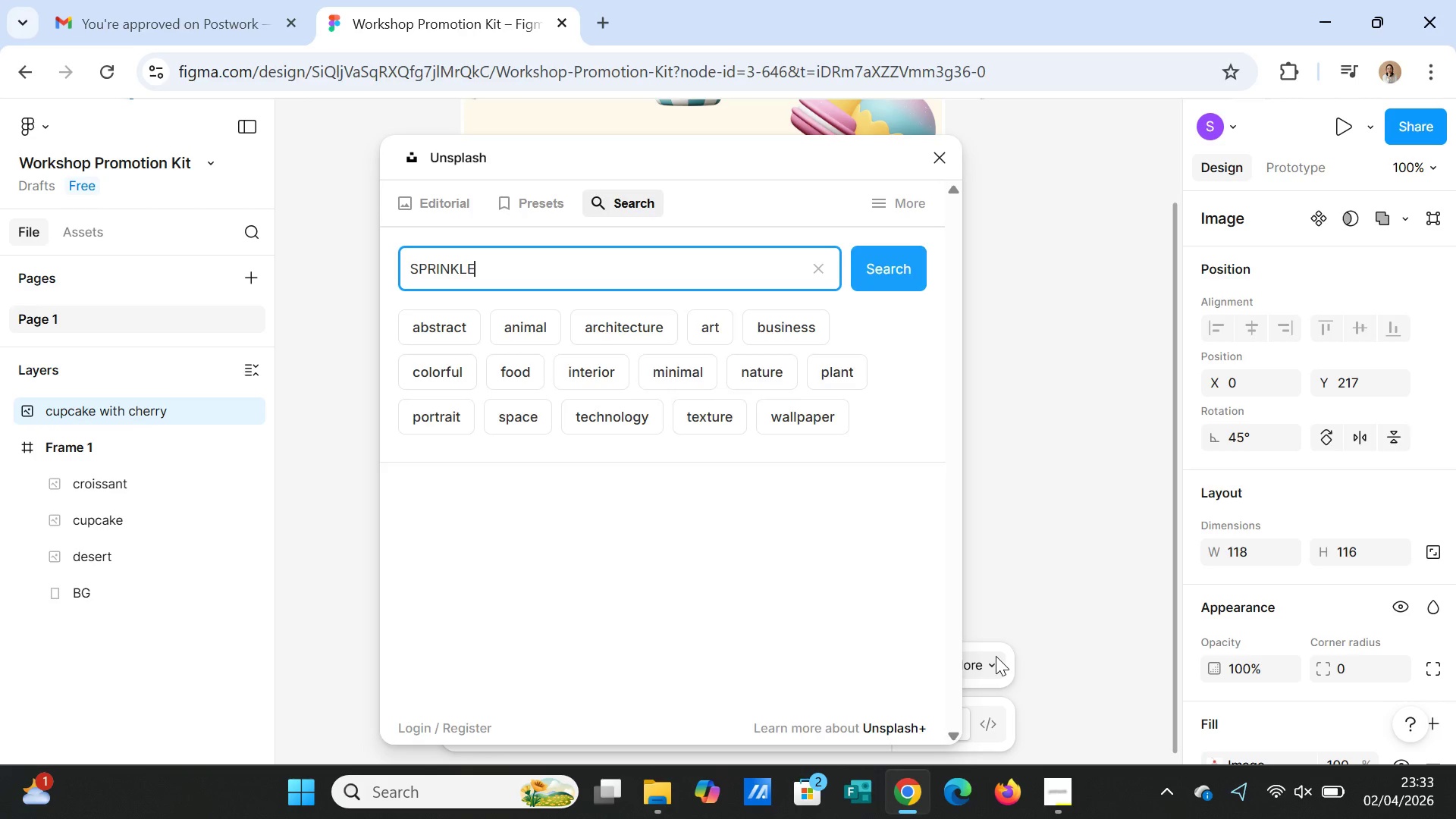 
key(Enter)
 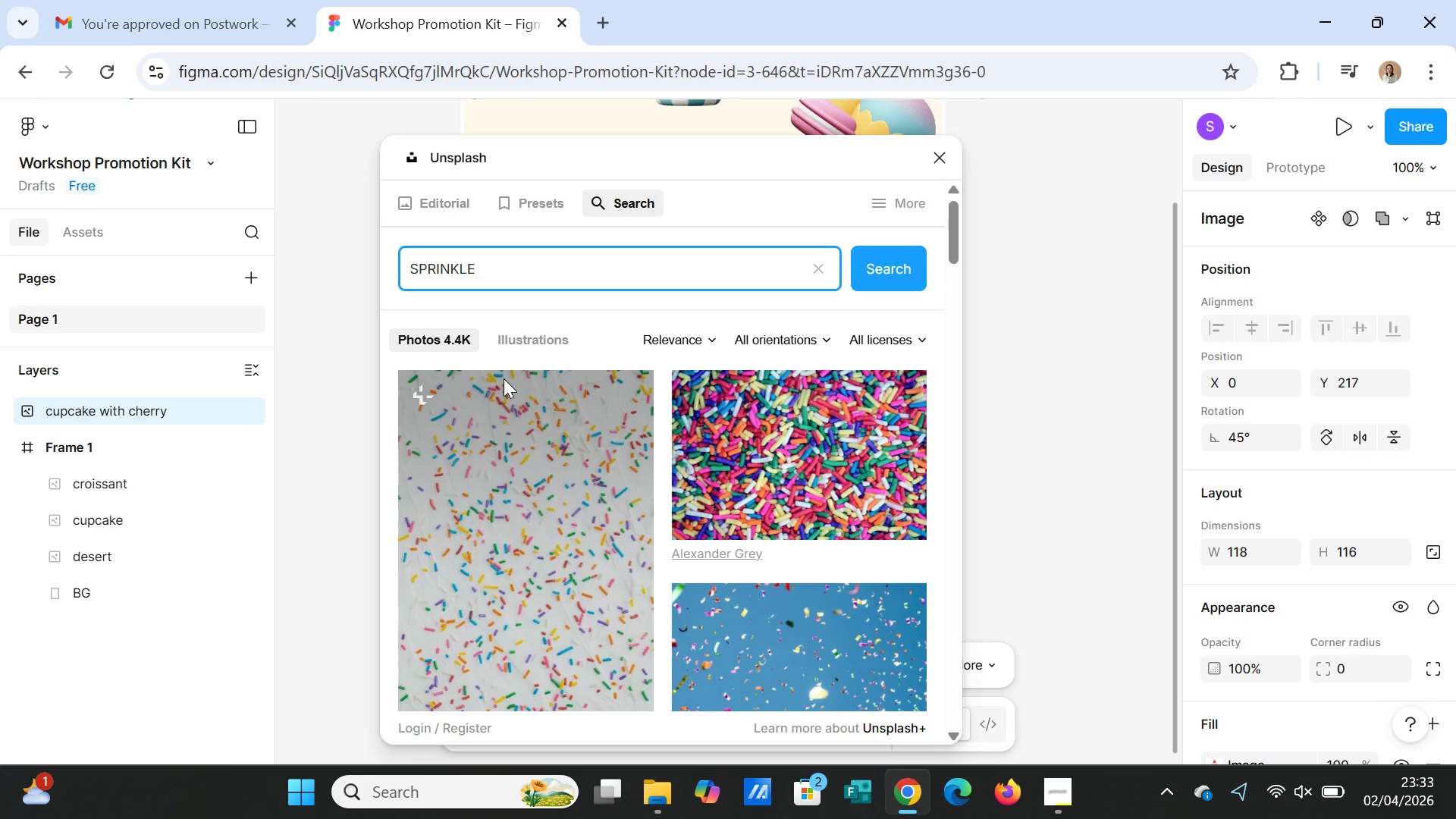 
left_click([522, 333])
 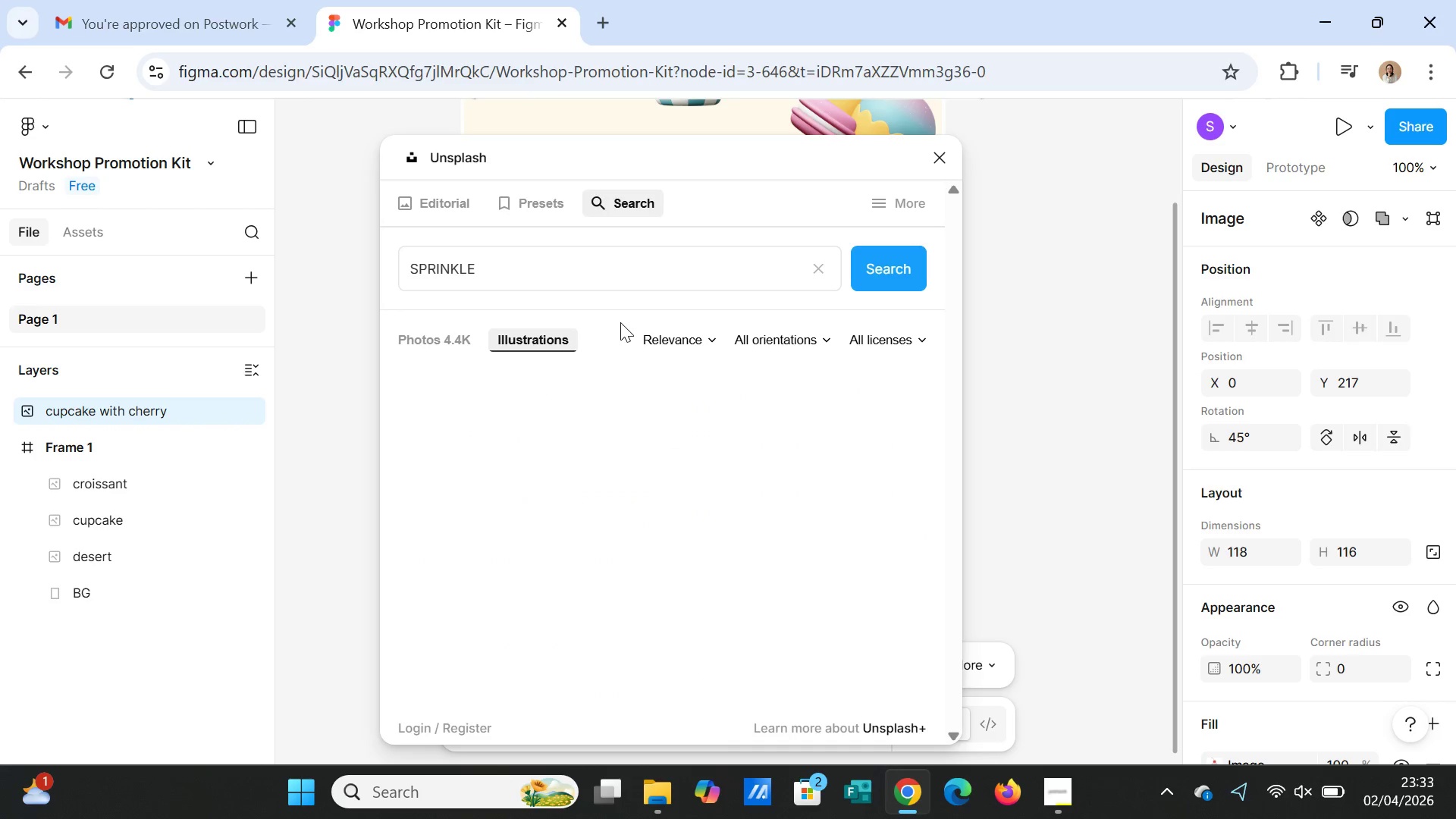 
mouse_move([680, 322])
 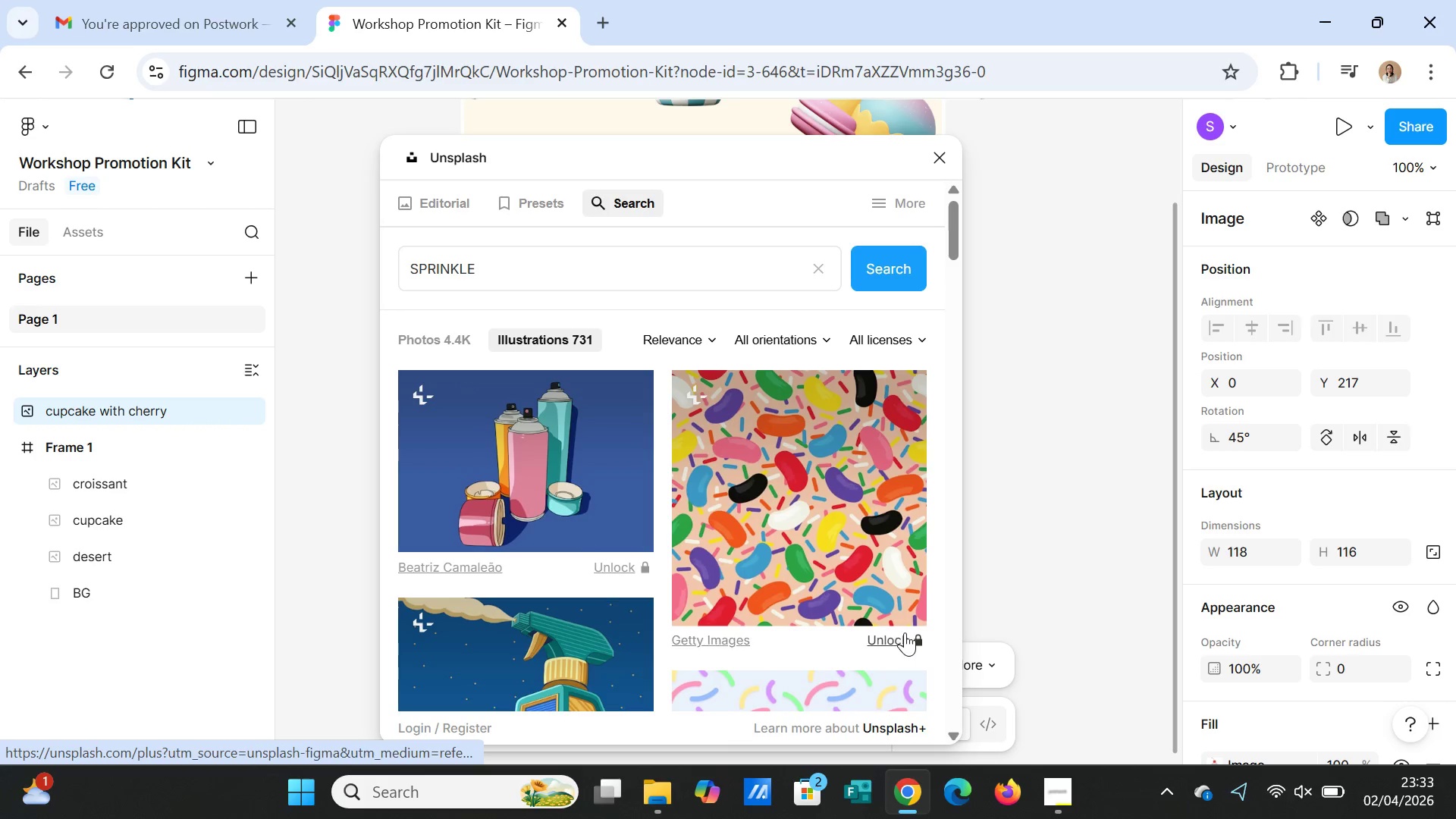 
scroll: coordinate [788, 622], scroll_direction: down, amount: 9.0
 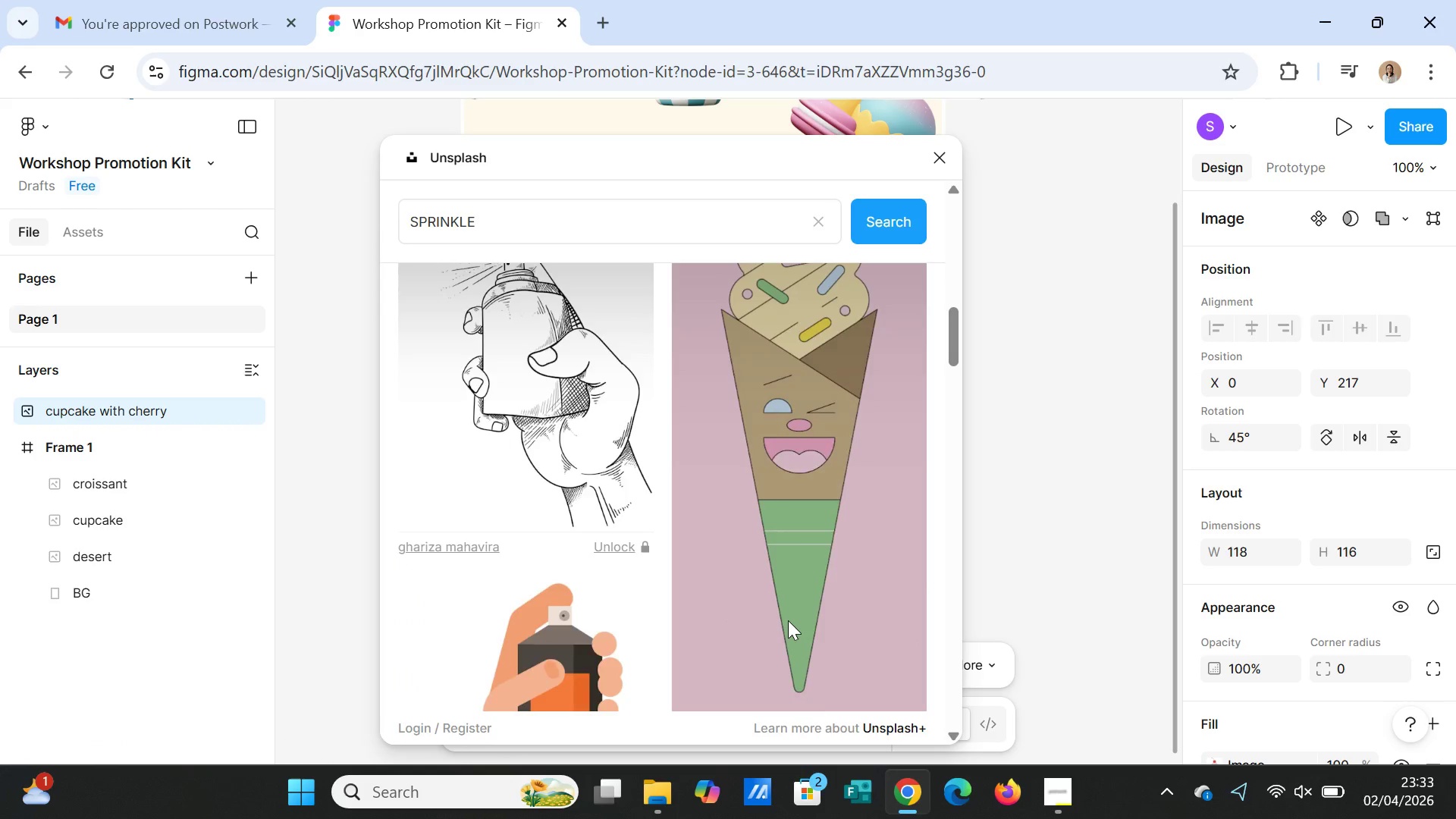 
scroll: coordinate [788, 620], scroll_direction: up, amount: 1.0
 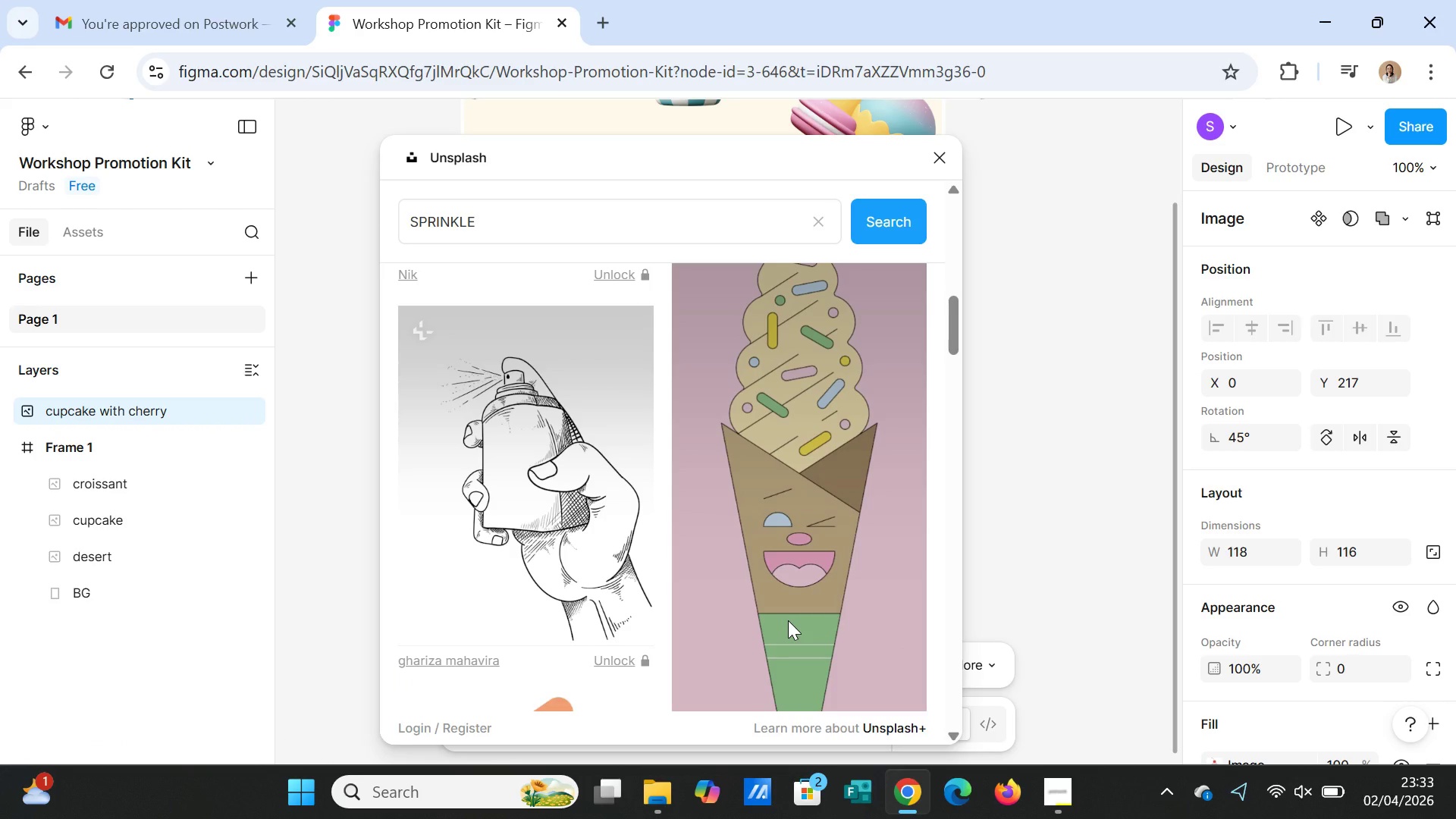 
scroll: coordinate [788, 620], scroll_direction: down, amount: 18.0
 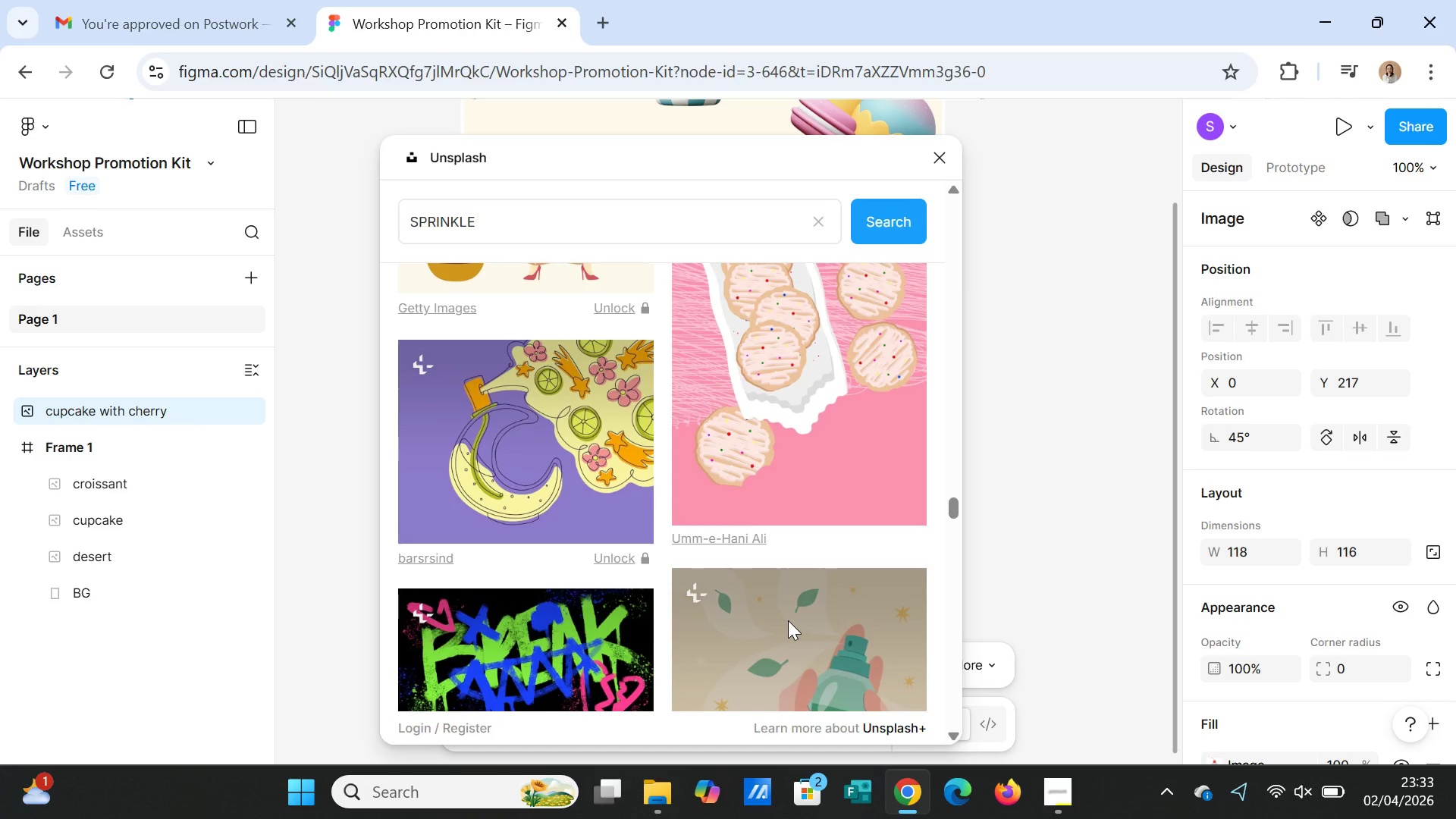 
scroll: coordinate [788, 620], scroll_direction: up, amount: 1.0
 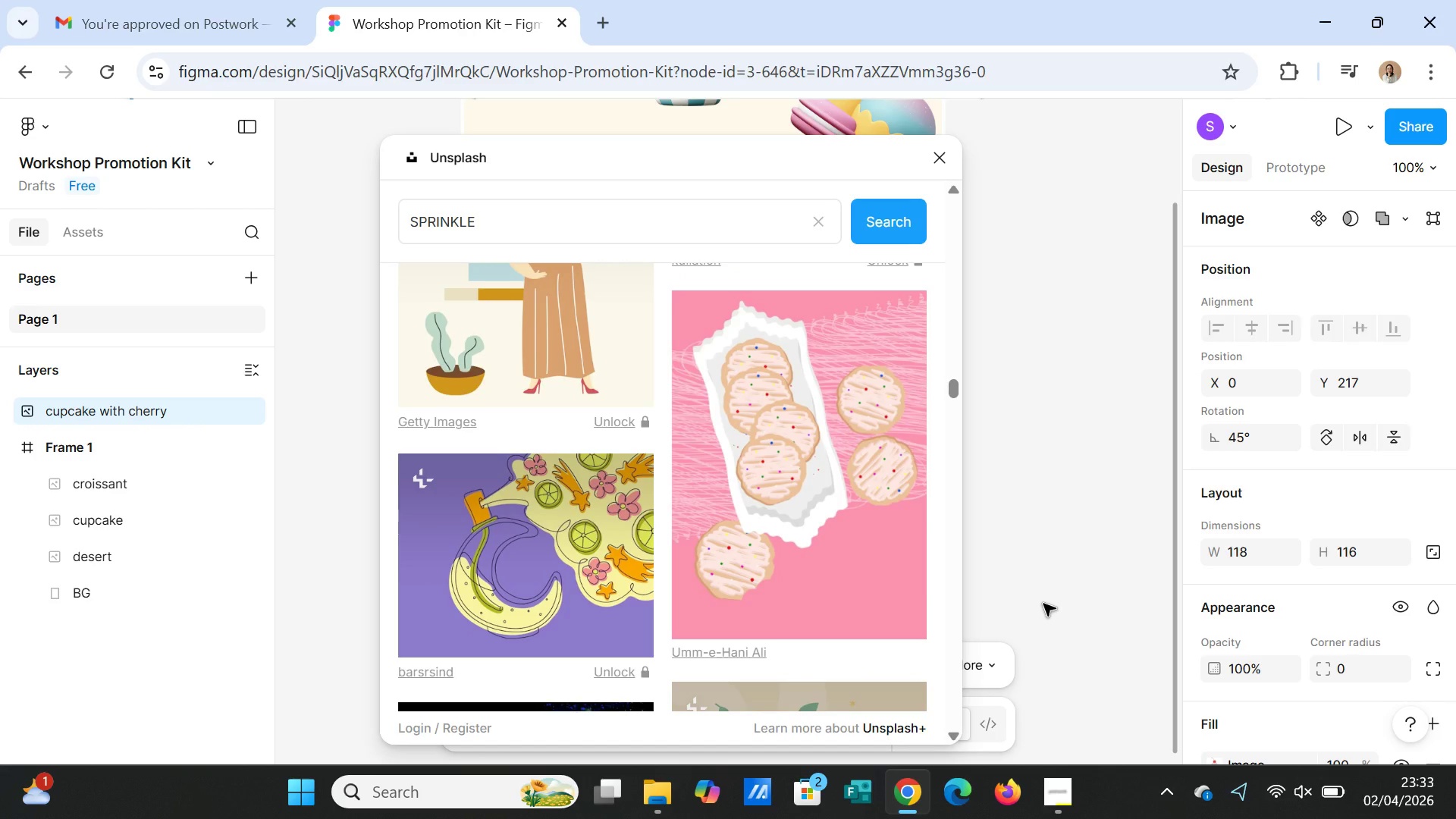 
scroll: coordinate [821, 646], scroll_direction: down, amount: 13.0
 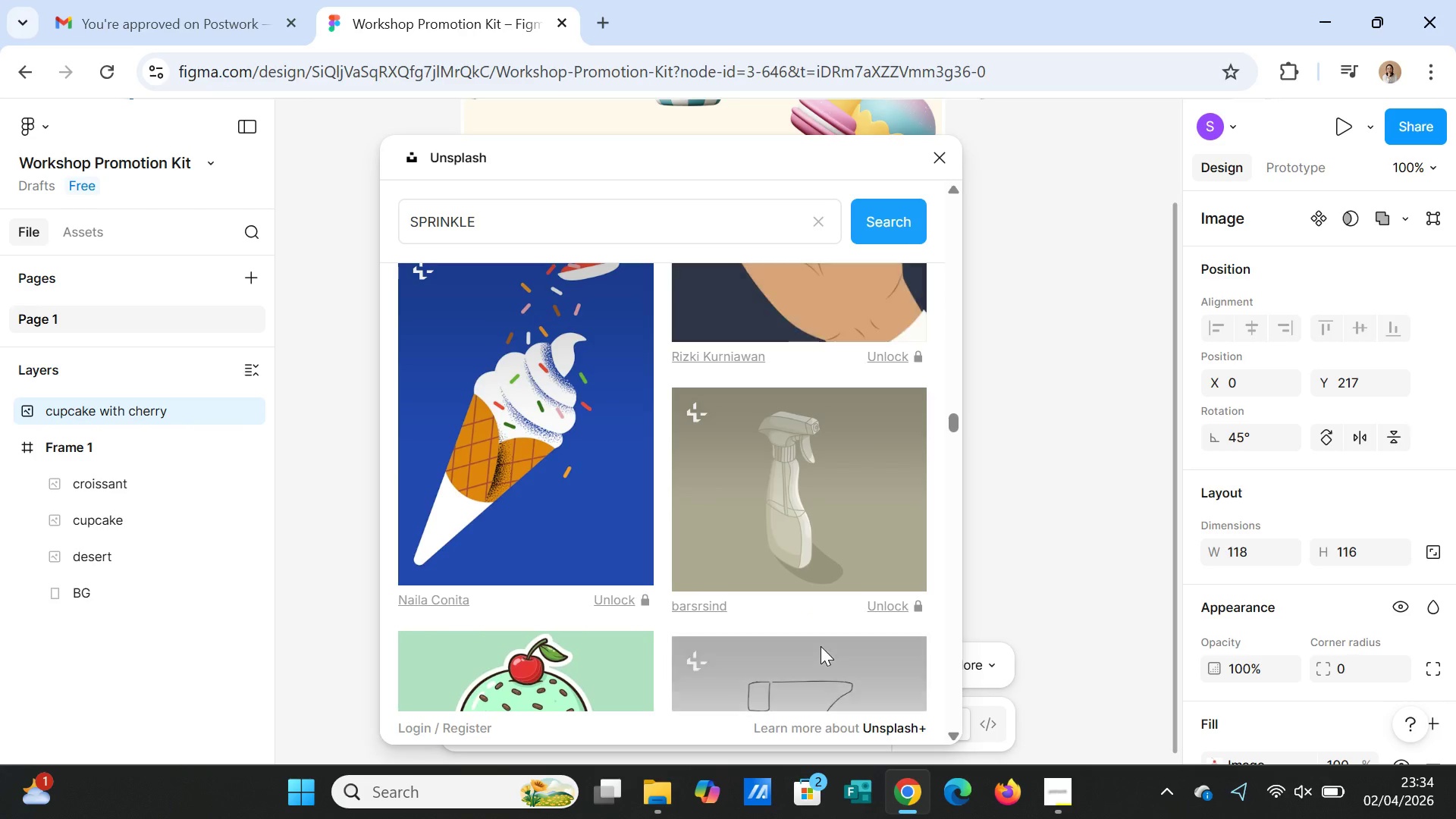 
scroll: coordinate [820, 645], scroll_direction: up, amount: 13.0
 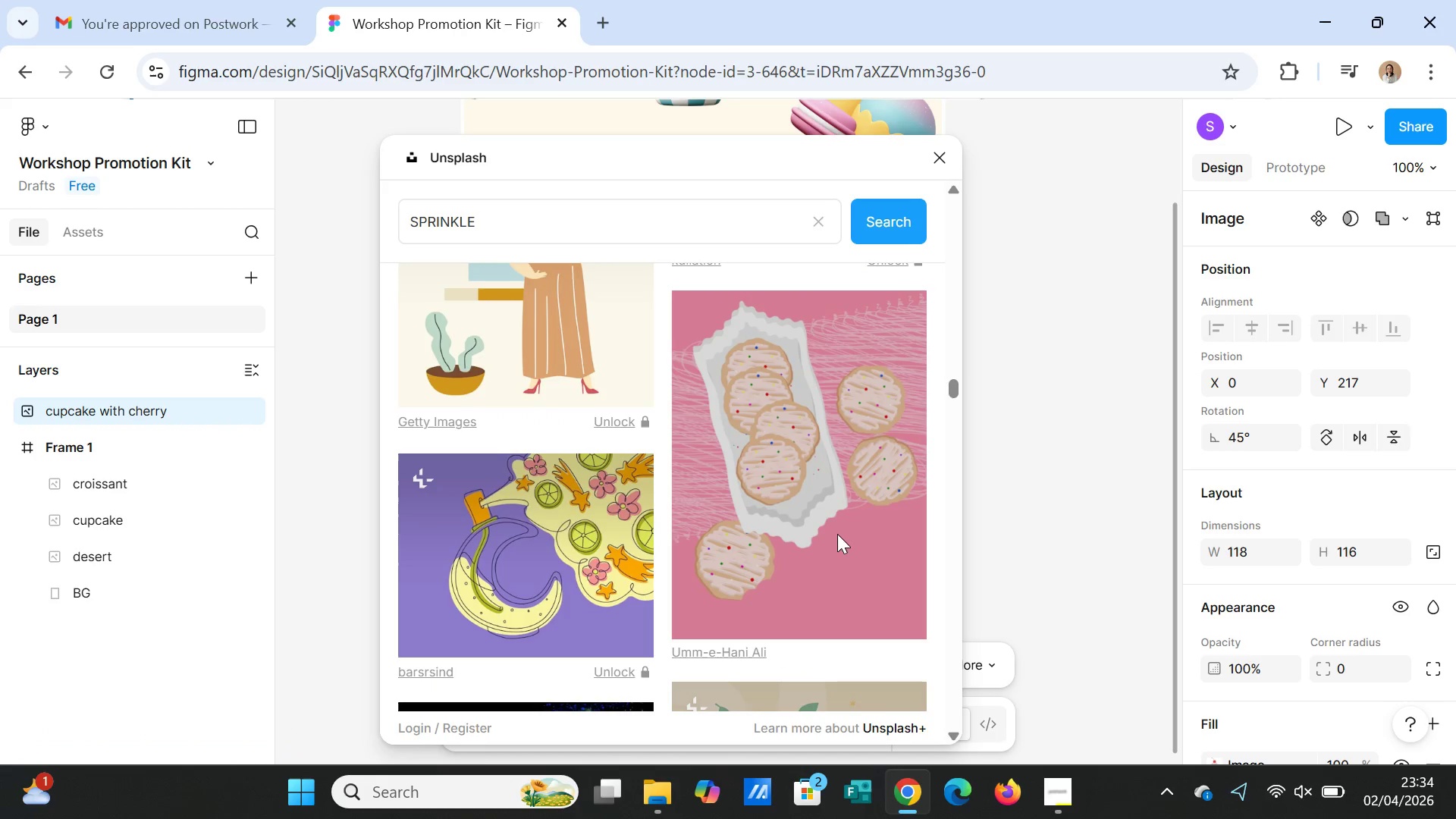 
scroll: coordinate [814, 595], scroll_direction: down, amount: 21.0
 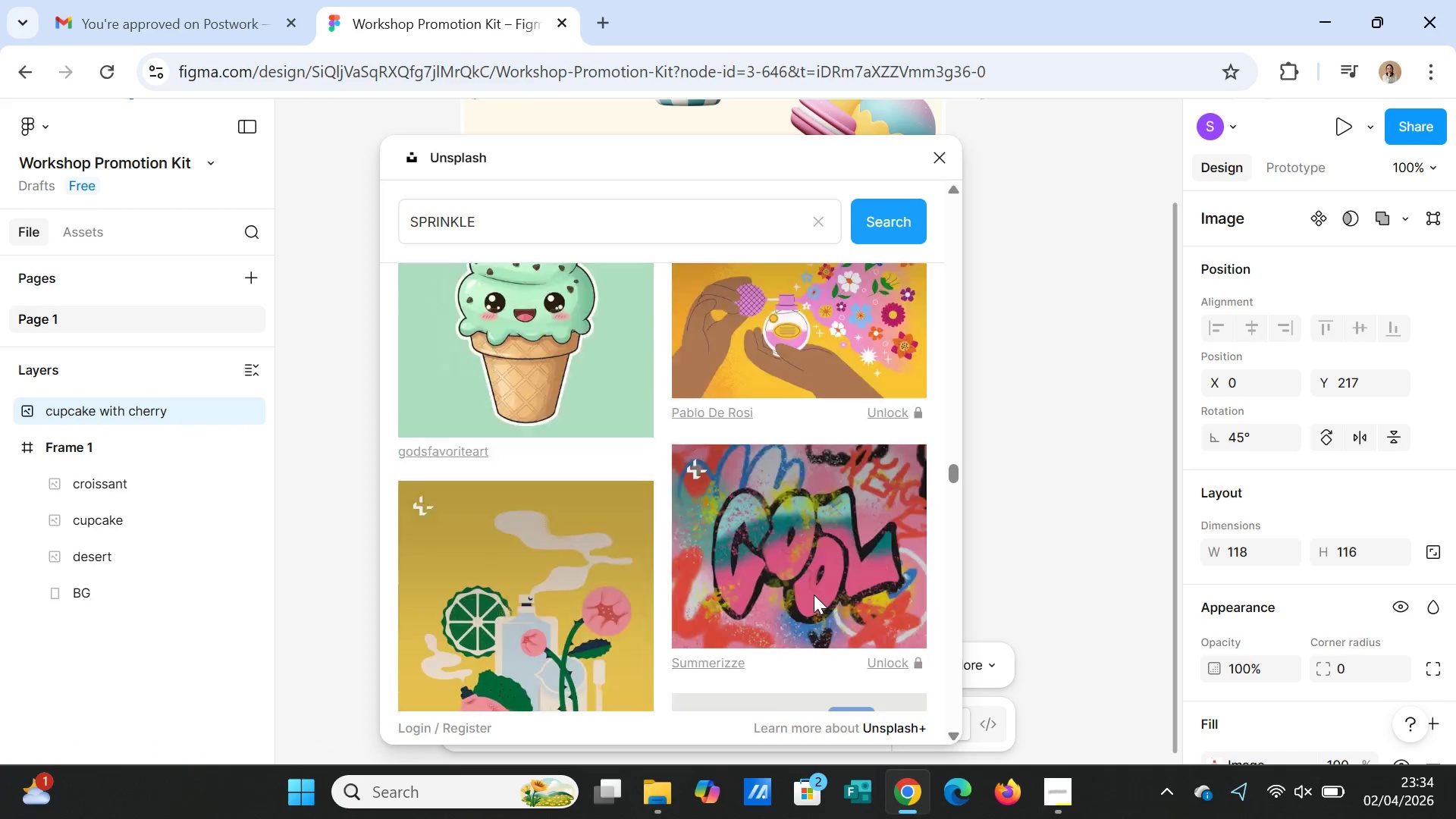 
scroll: coordinate [814, 595], scroll_direction: up, amount: 1.0
 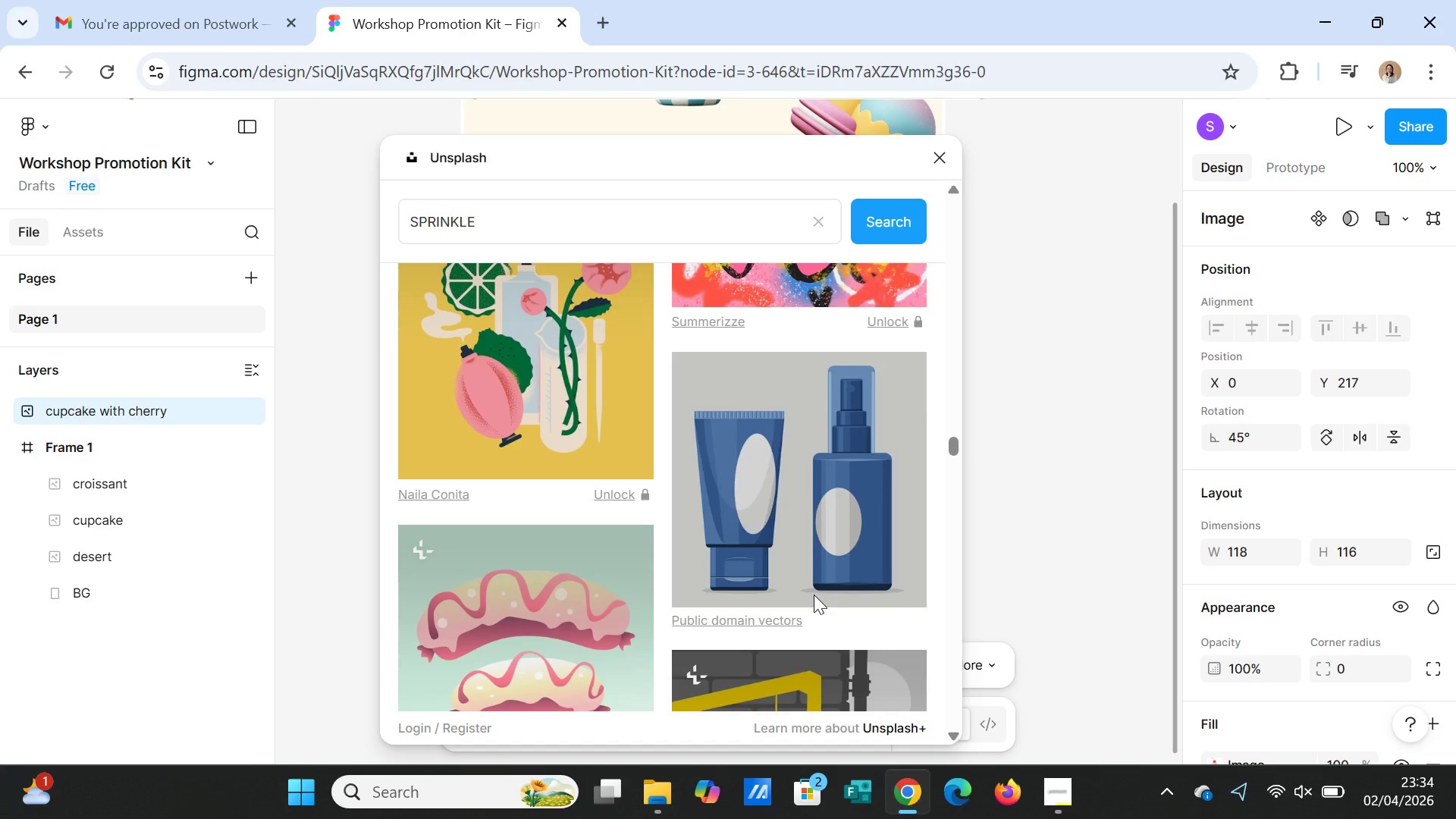 
scroll: coordinate [814, 595], scroll_direction: down, amount: 10.0
 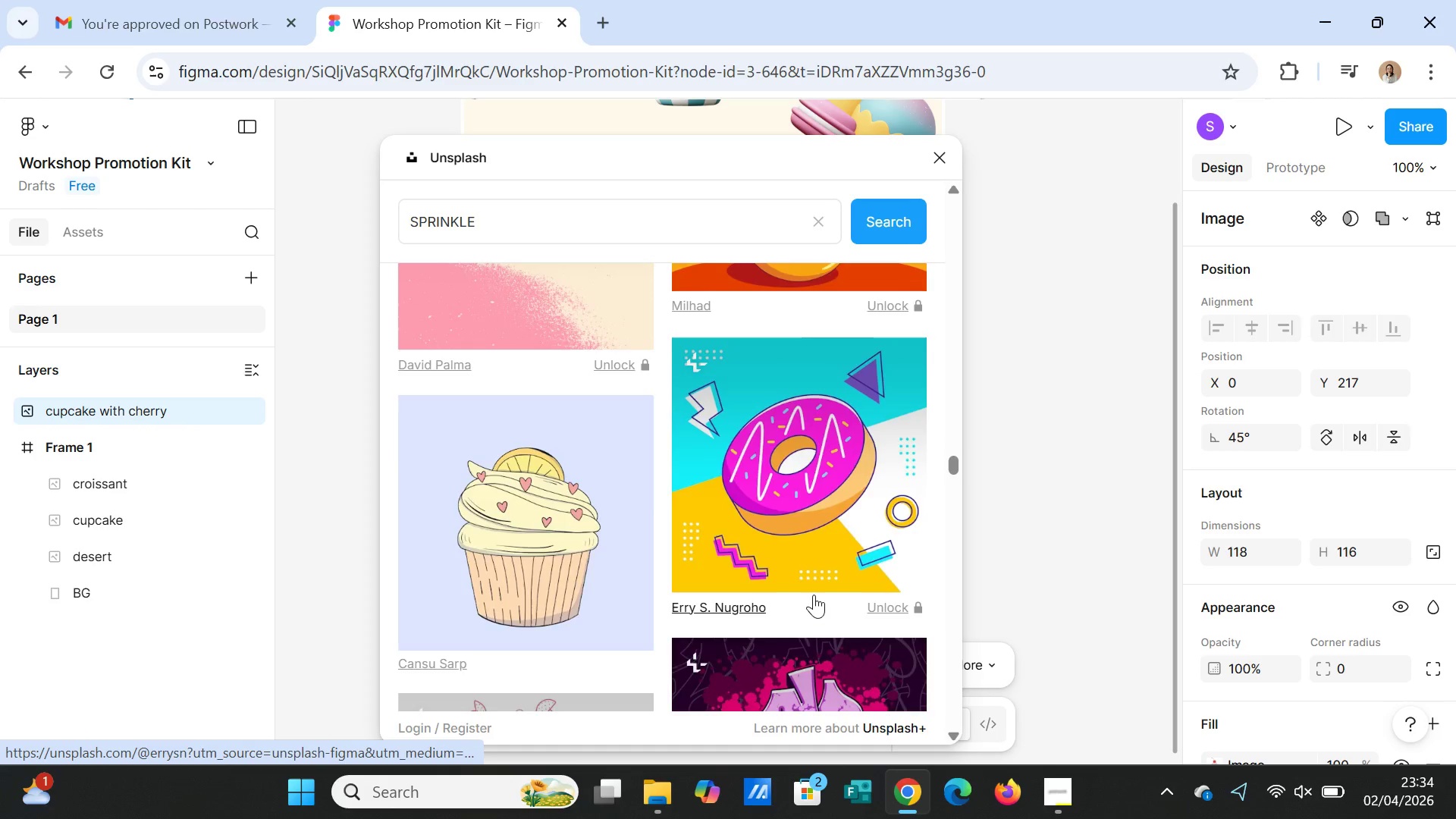 
scroll: coordinate [814, 595], scroll_direction: up, amount: 2.0
 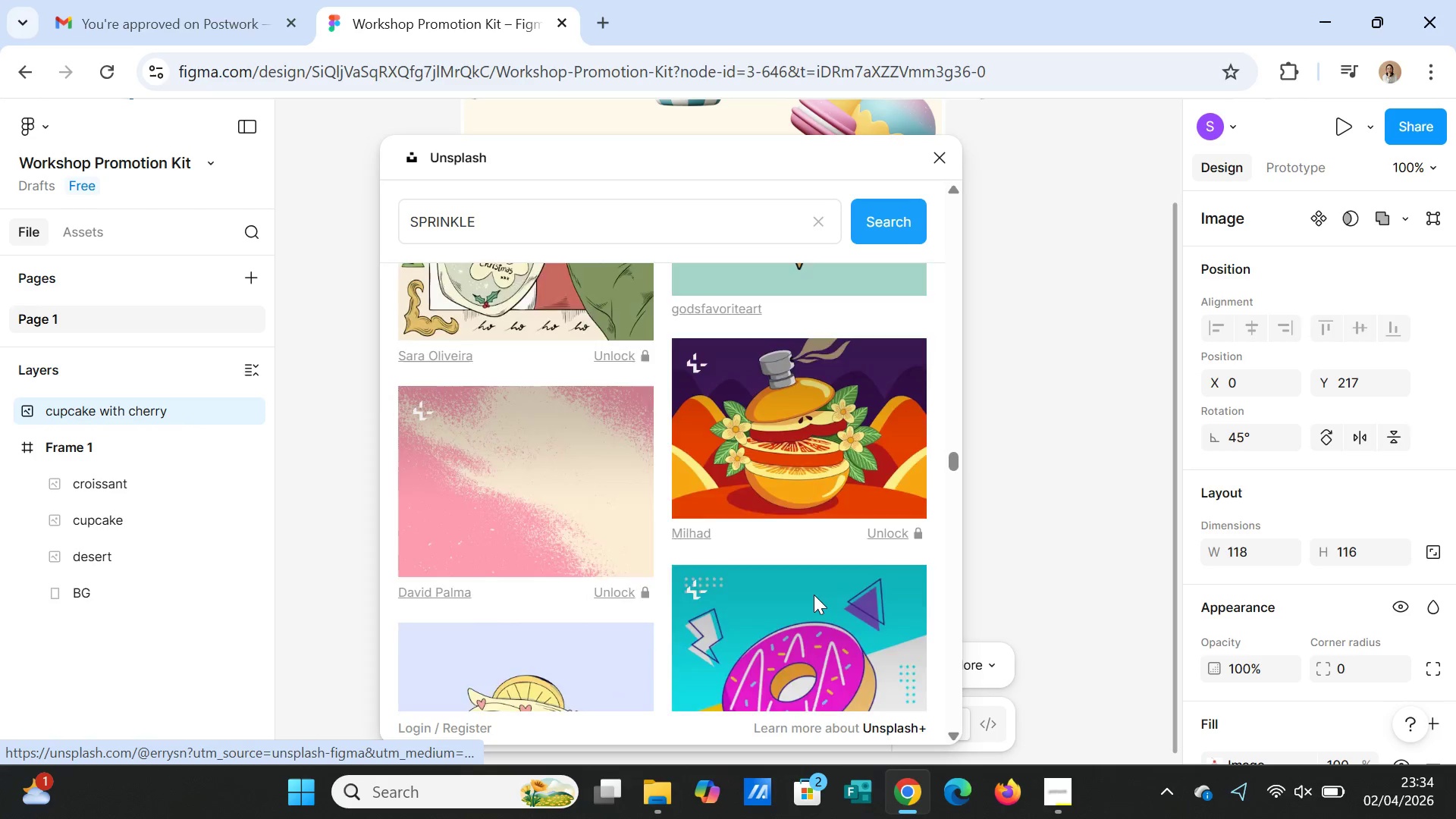 
scroll: coordinate [814, 595], scroll_direction: down, amount: 7.0
 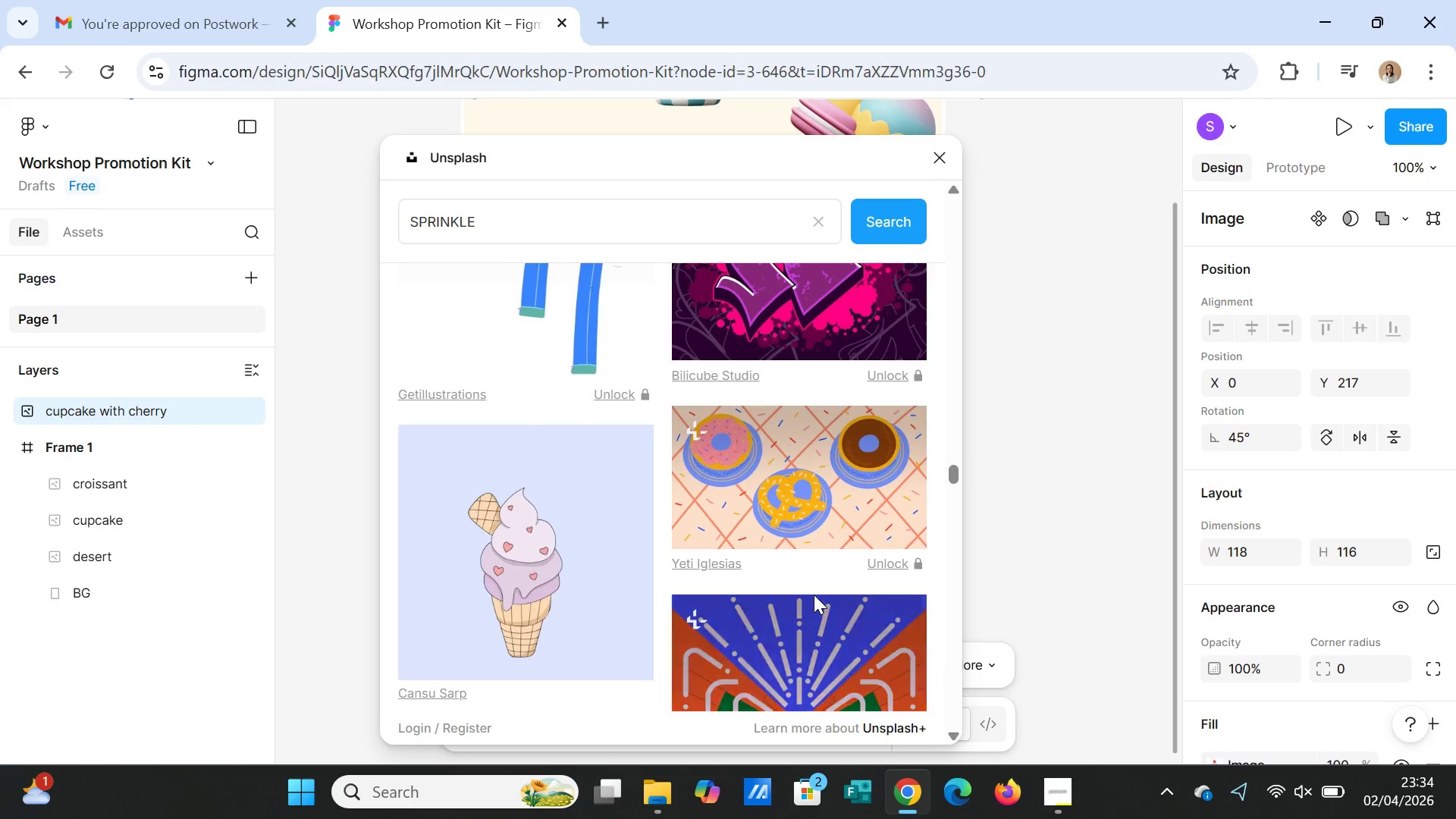 
scroll: coordinate [814, 595], scroll_direction: up, amount: 8.0
 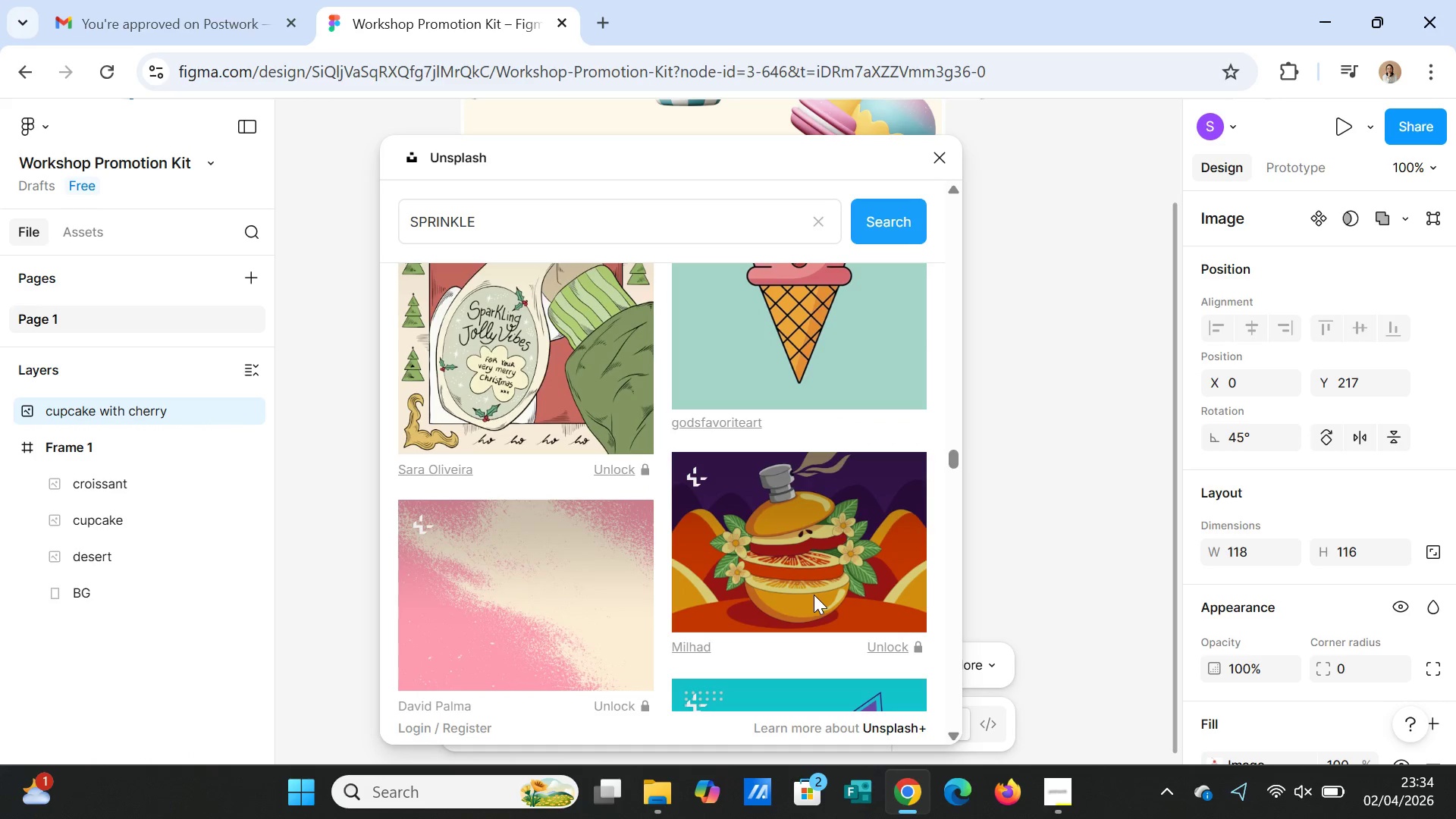 
scroll: coordinate [814, 595], scroll_direction: down, amount: 6.0
 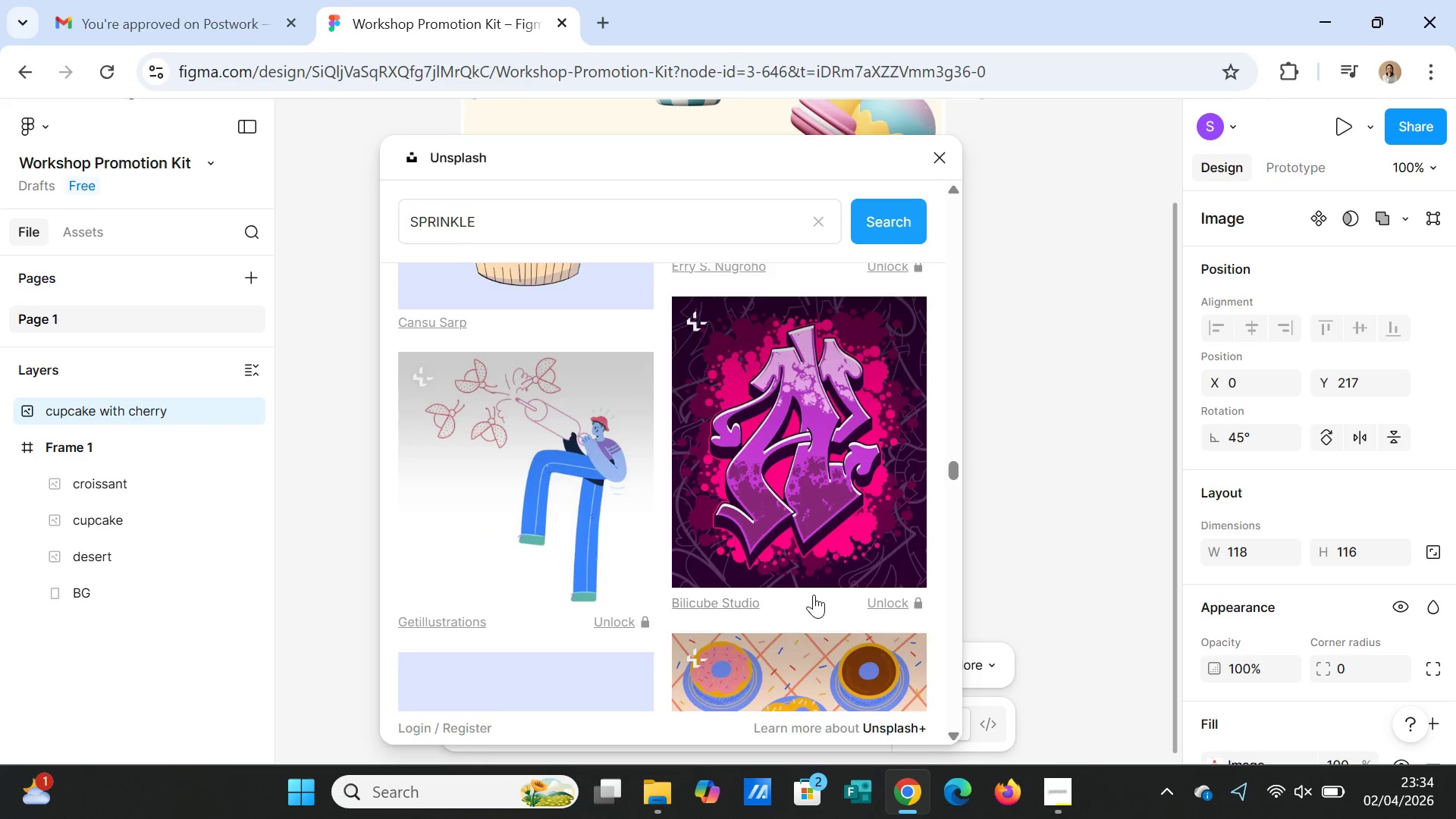 
scroll: coordinate [814, 595], scroll_direction: up, amount: 2.0
 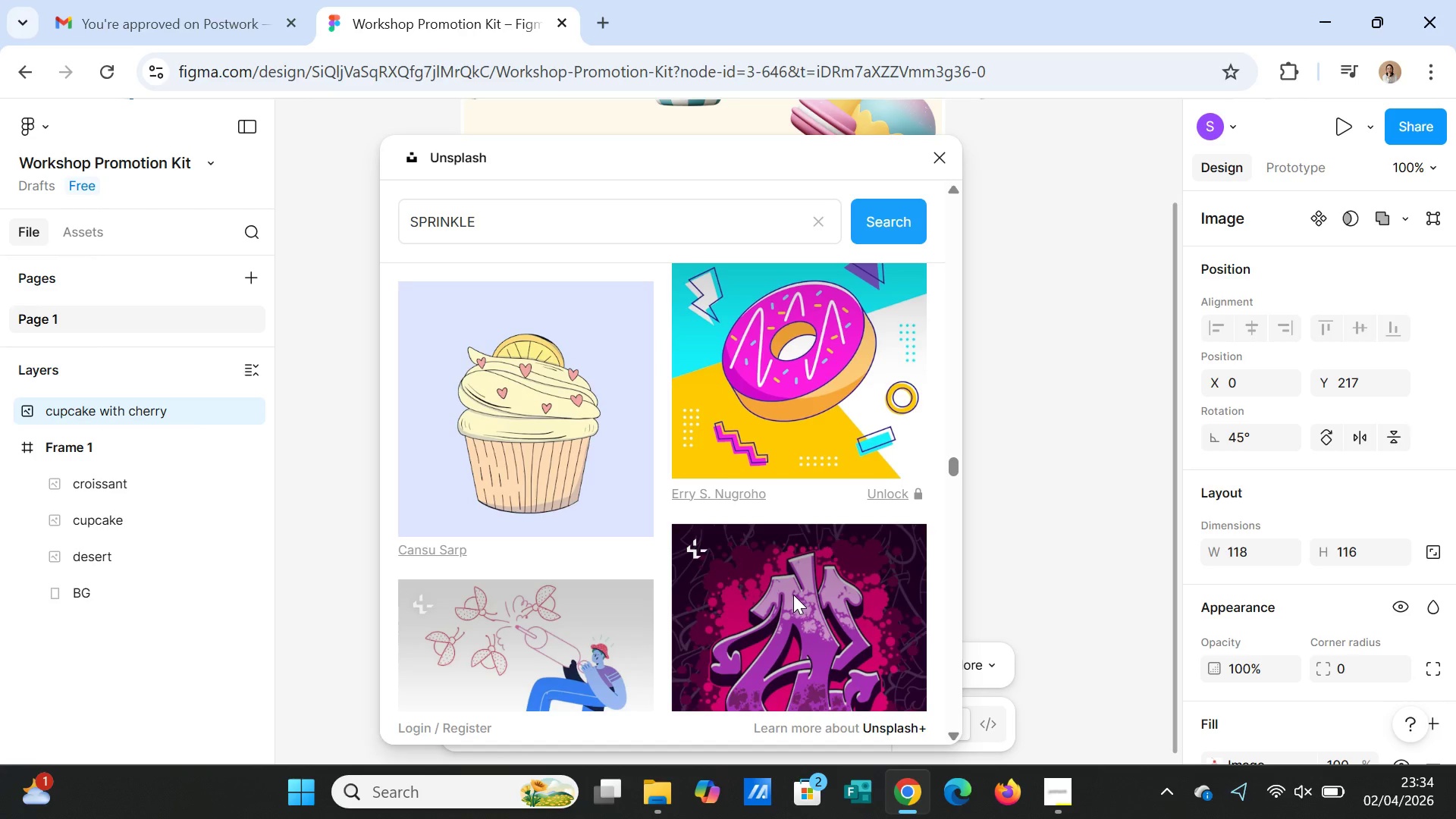 
scroll: coordinate [812, 584], scroll_direction: down, amount: 17.0
 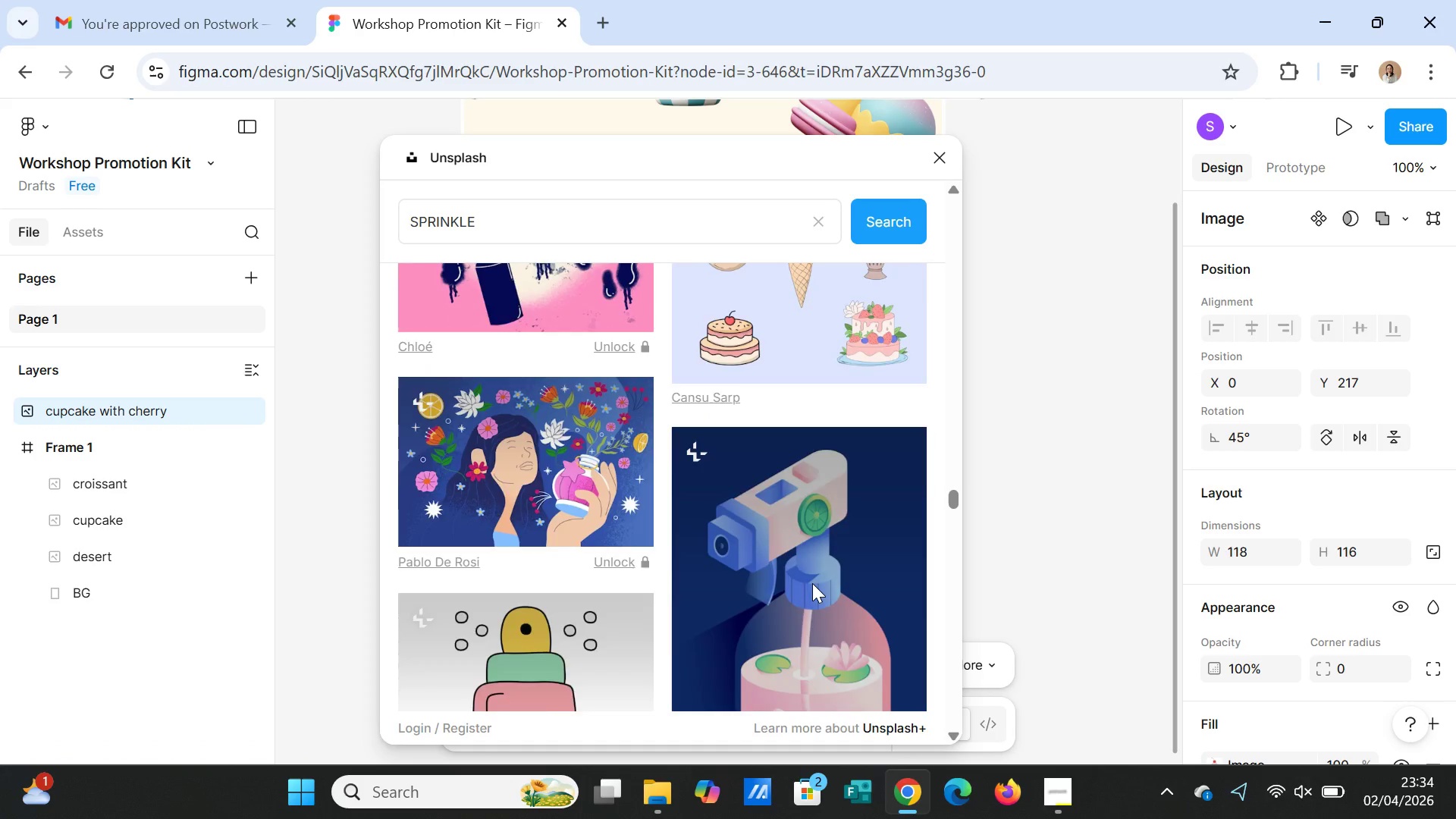 
scroll: coordinate [812, 583], scroll_direction: up, amount: 1.0
 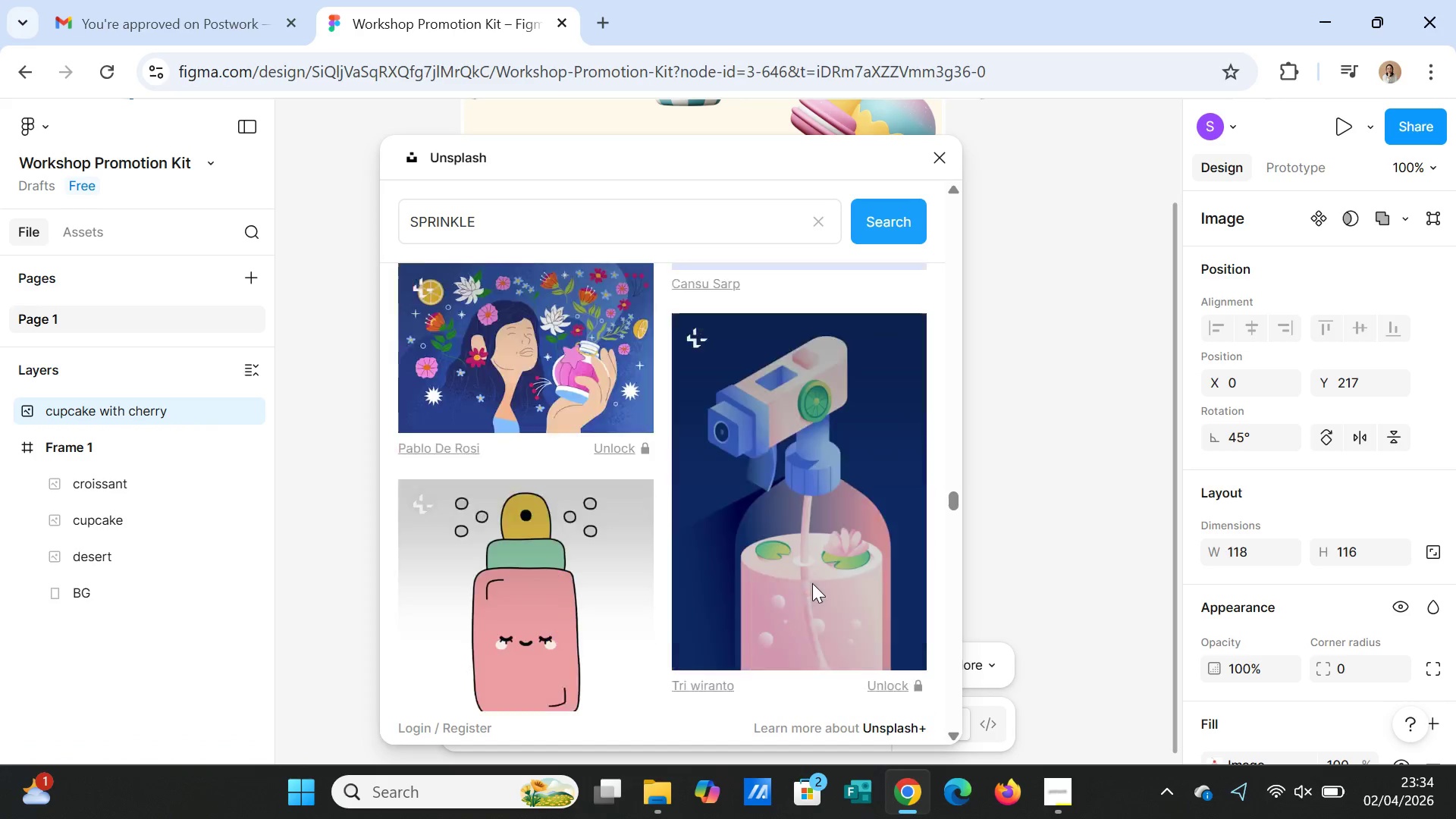 
scroll: coordinate [817, 588], scroll_direction: down, amount: 15.0
 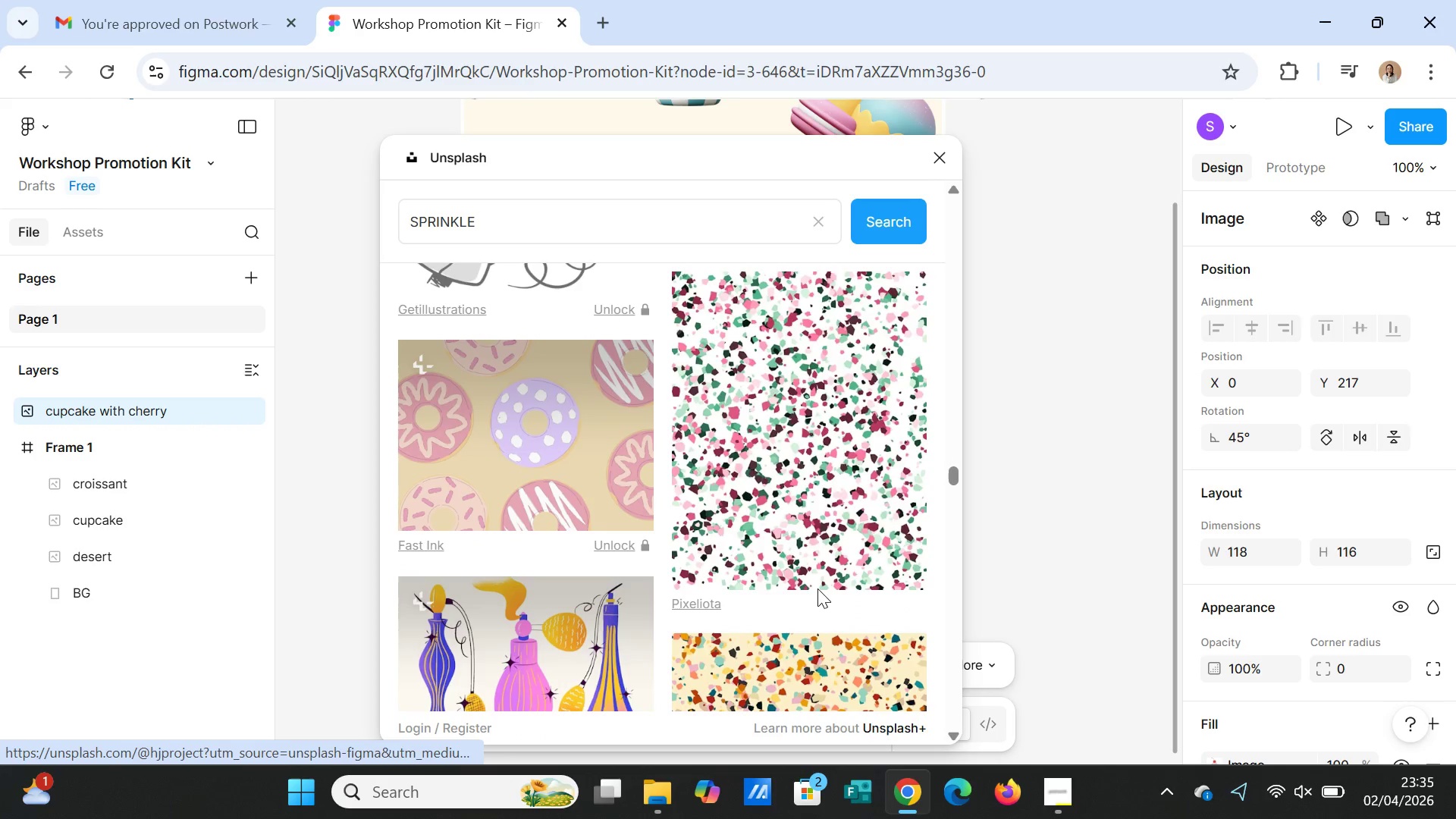 
scroll: coordinate [820, 588], scroll_direction: down, amount: 16.0
 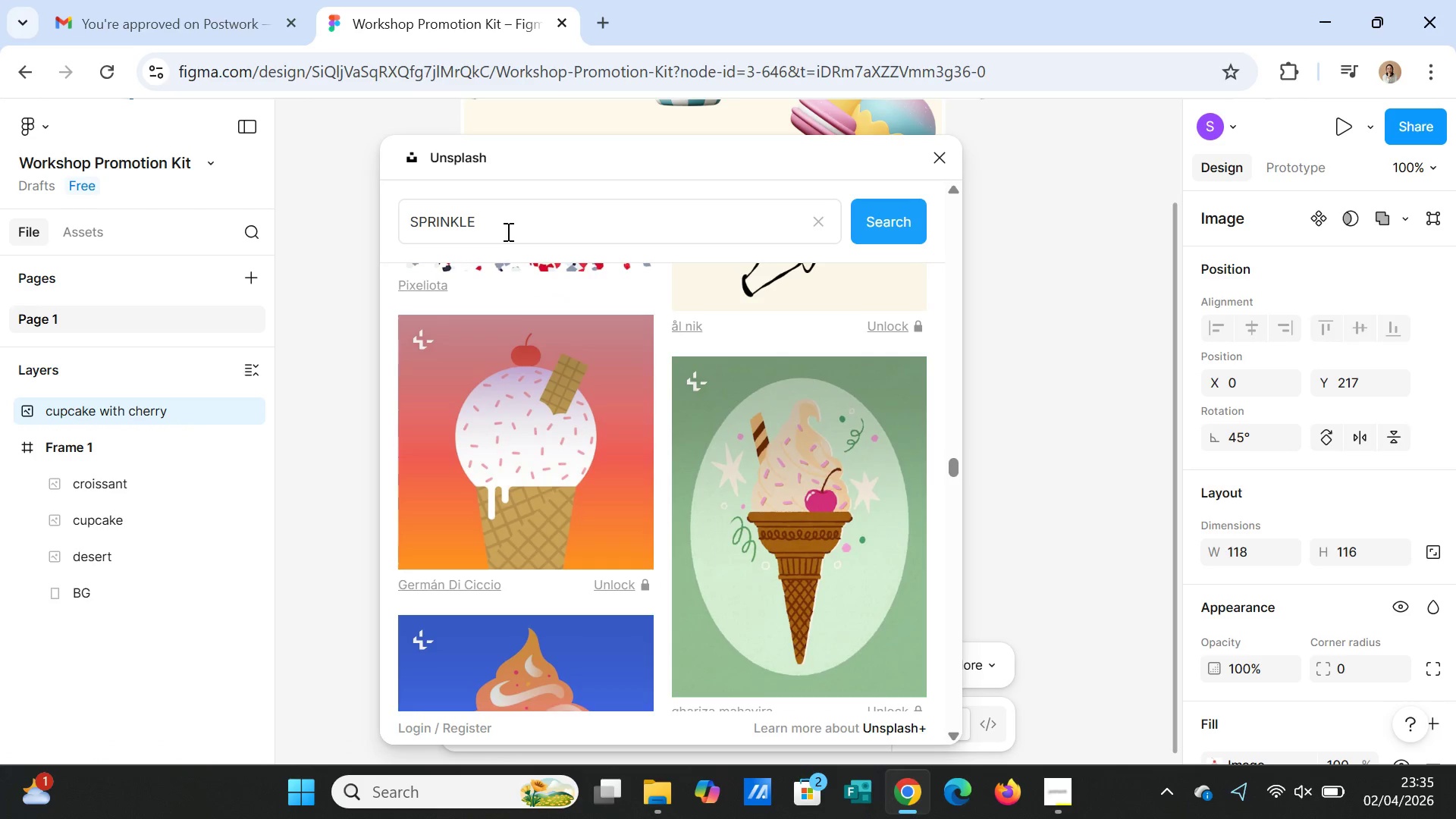 
left_click([527, 223])
 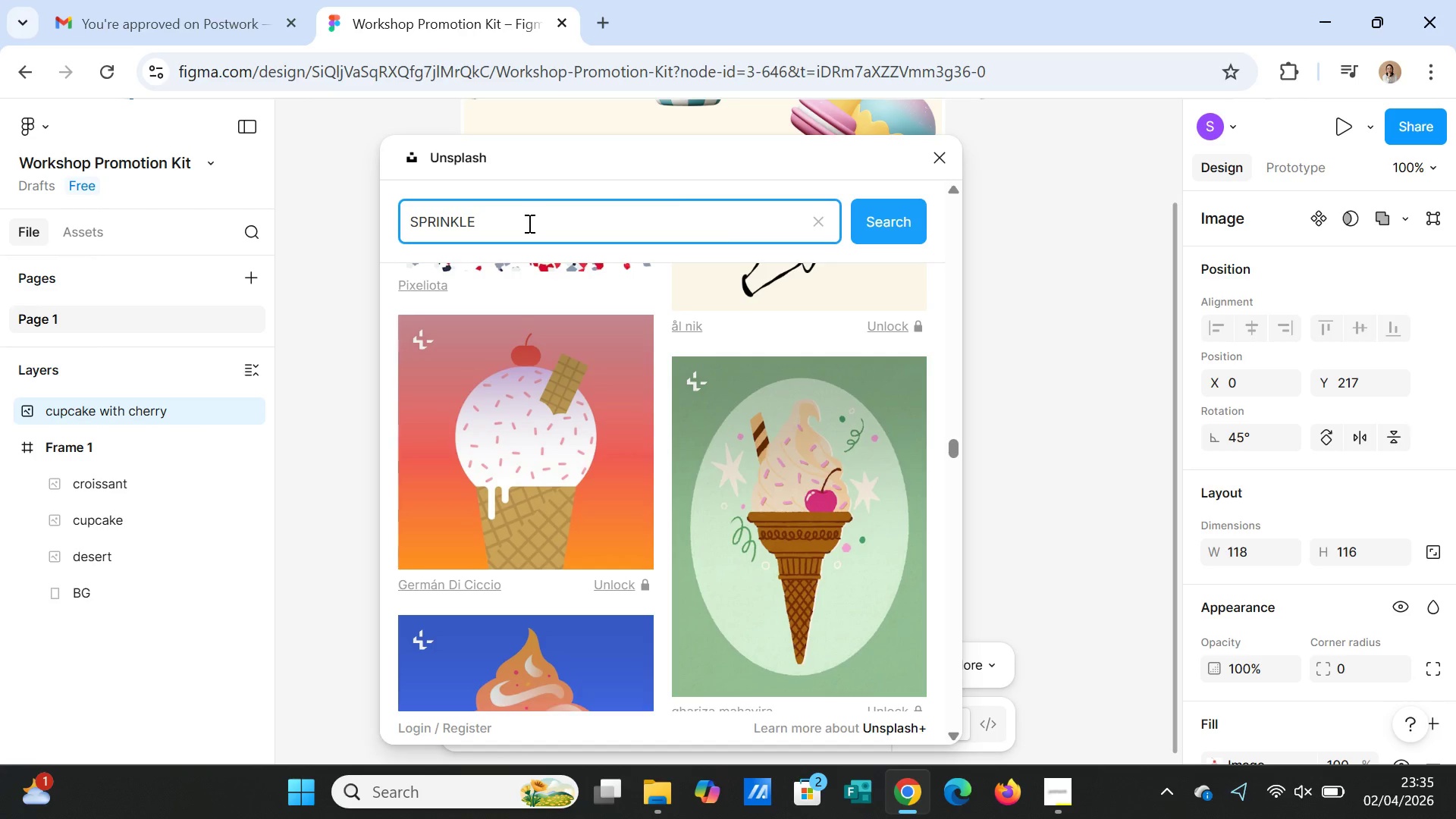 
type( TEXTURE)
 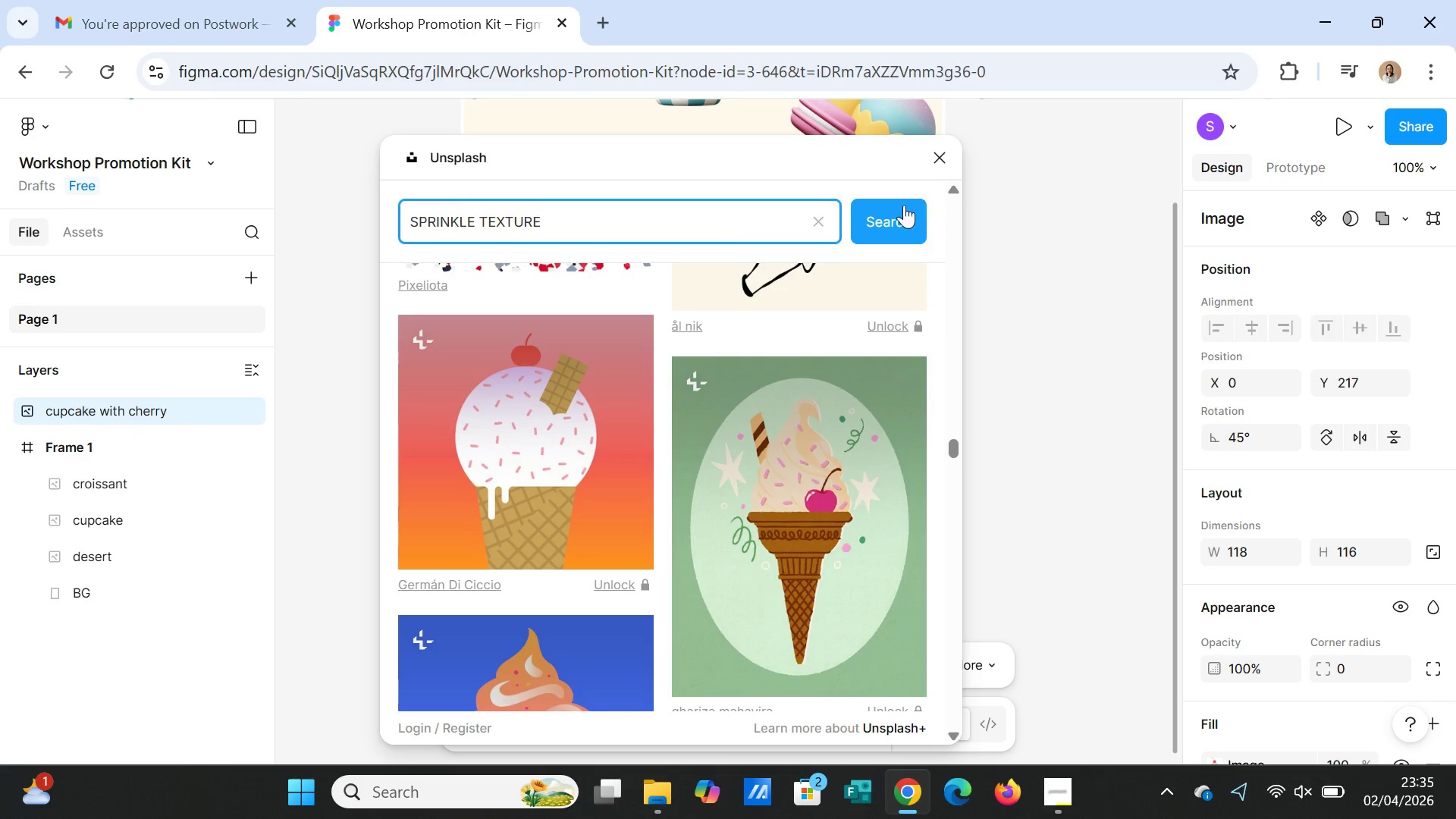 
left_click([893, 207])
 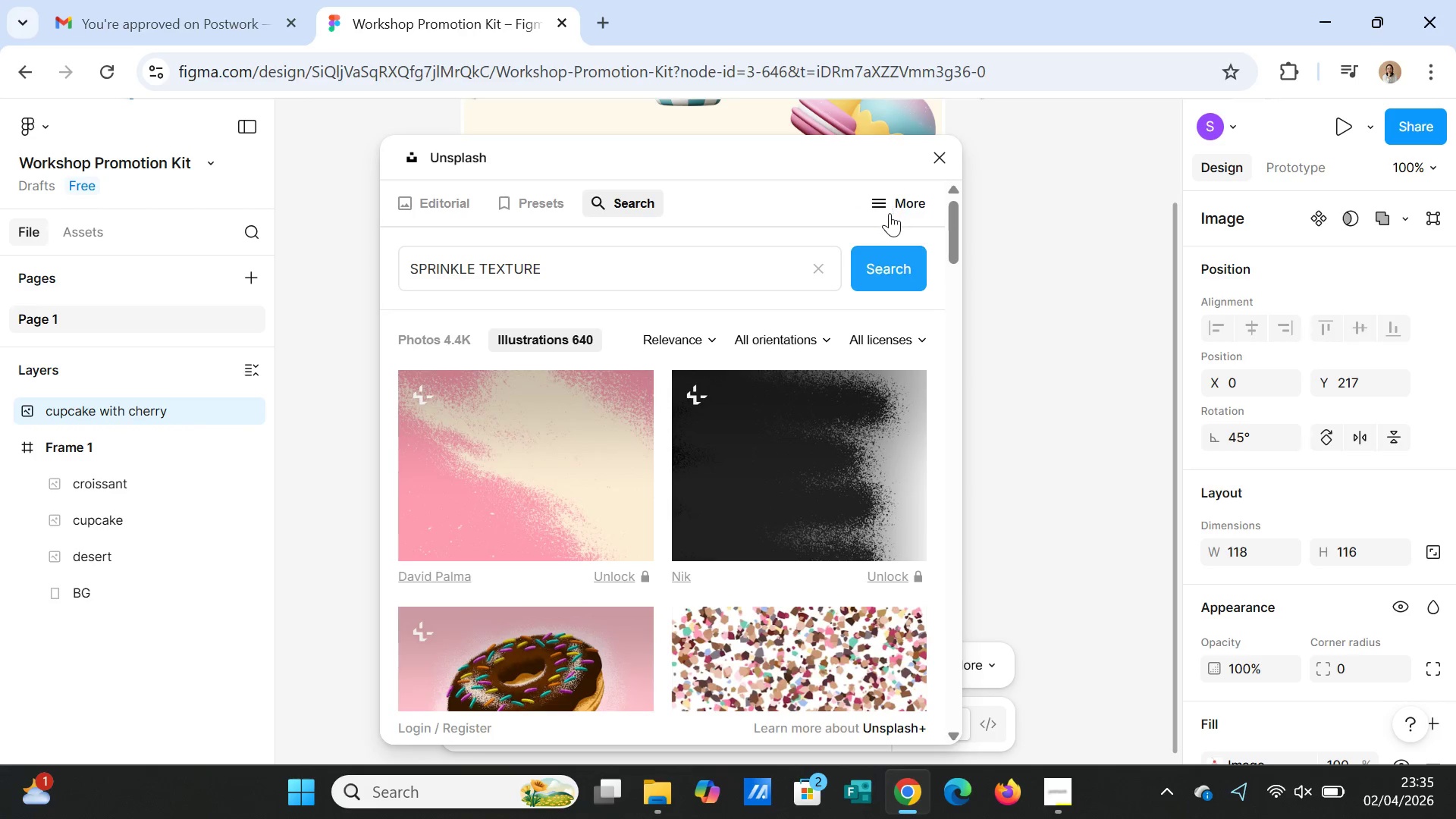 
scroll: coordinate [814, 544], scroll_direction: down, amount: 23.0
 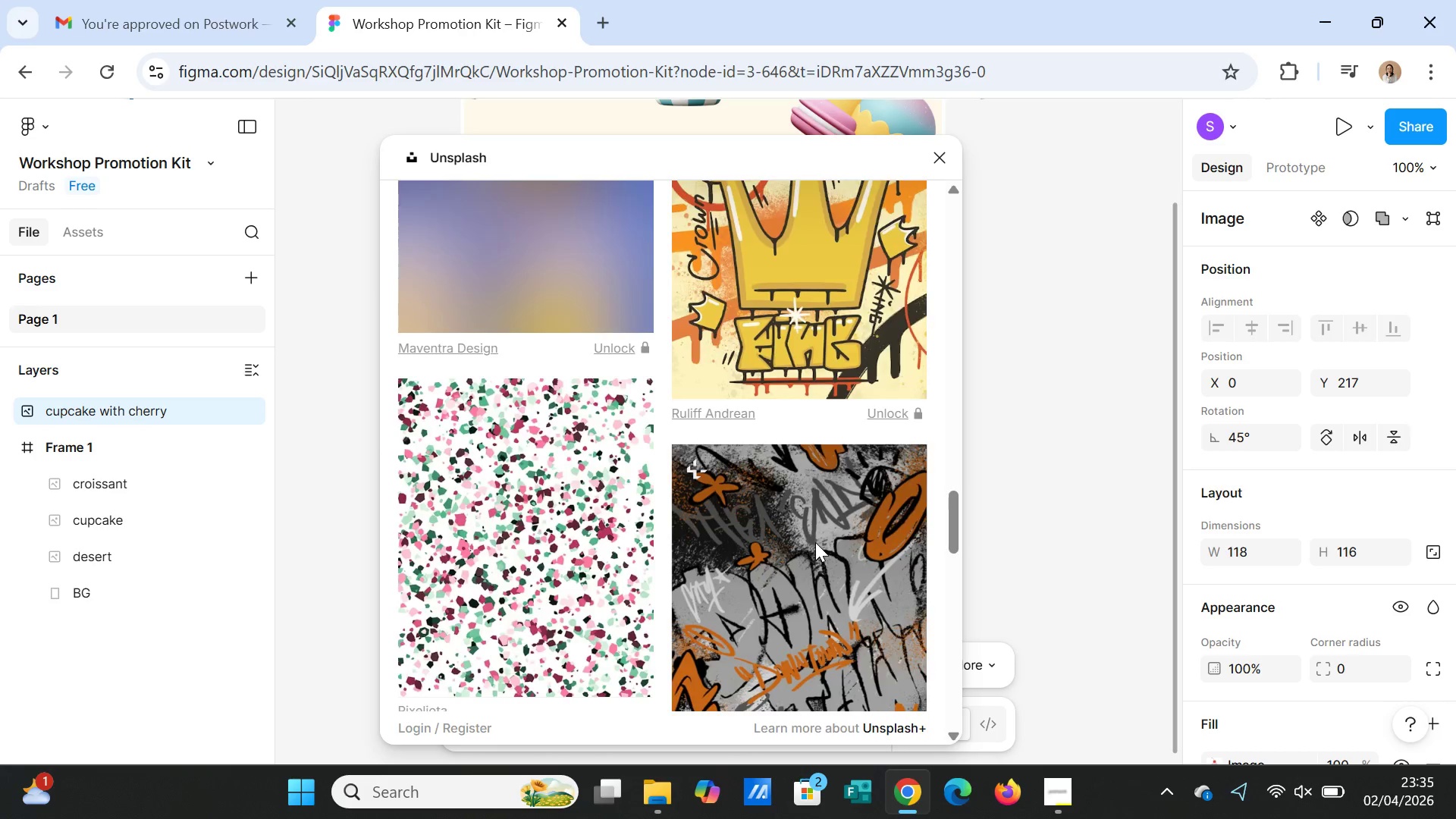 
scroll: coordinate [818, 531], scroll_direction: down, amount: 22.0
 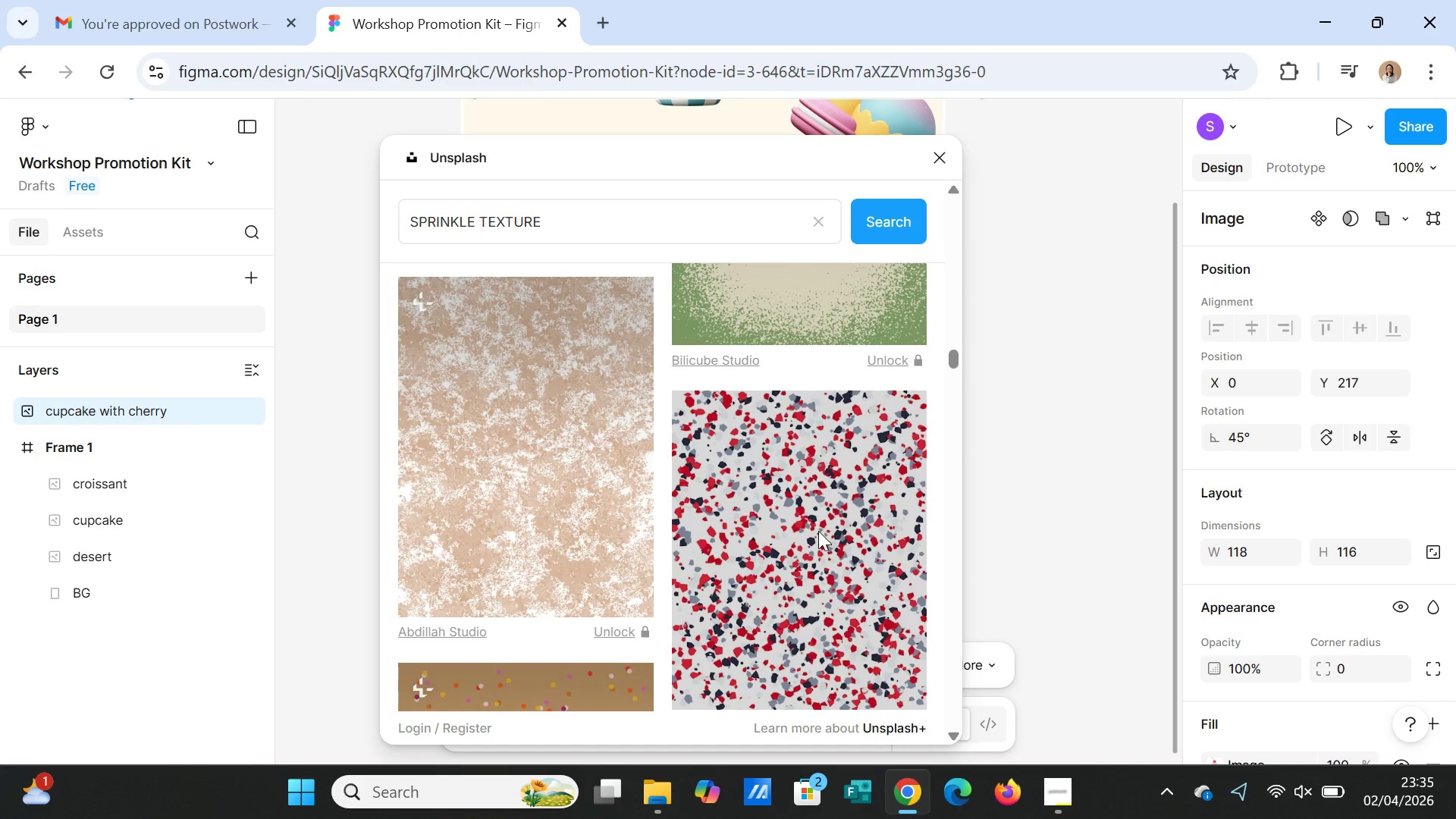 
scroll: coordinate [818, 531], scroll_direction: down, amount: 5.0
 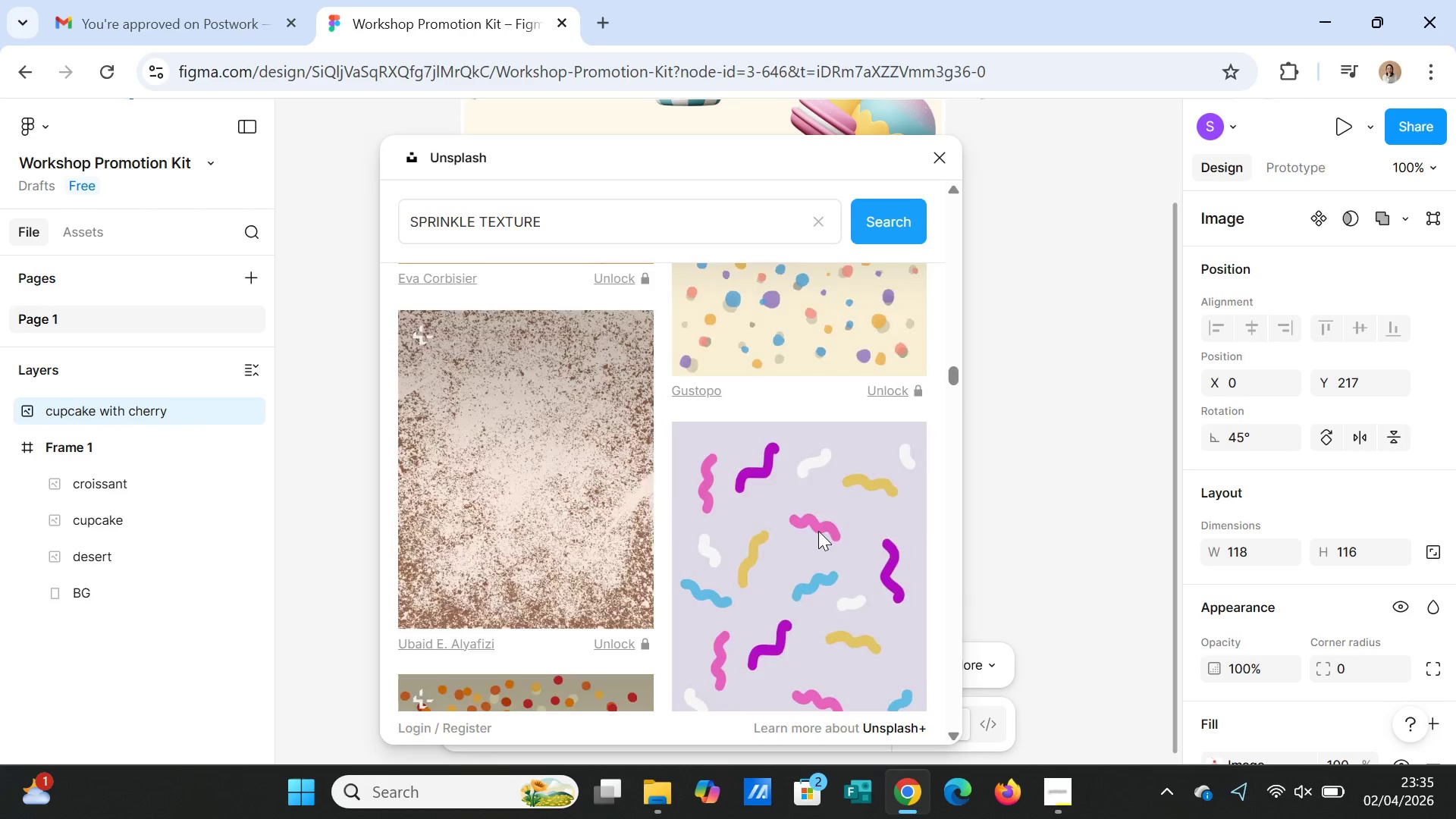 
scroll: coordinate [818, 531], scroll_direction: up, amount: 1.0
 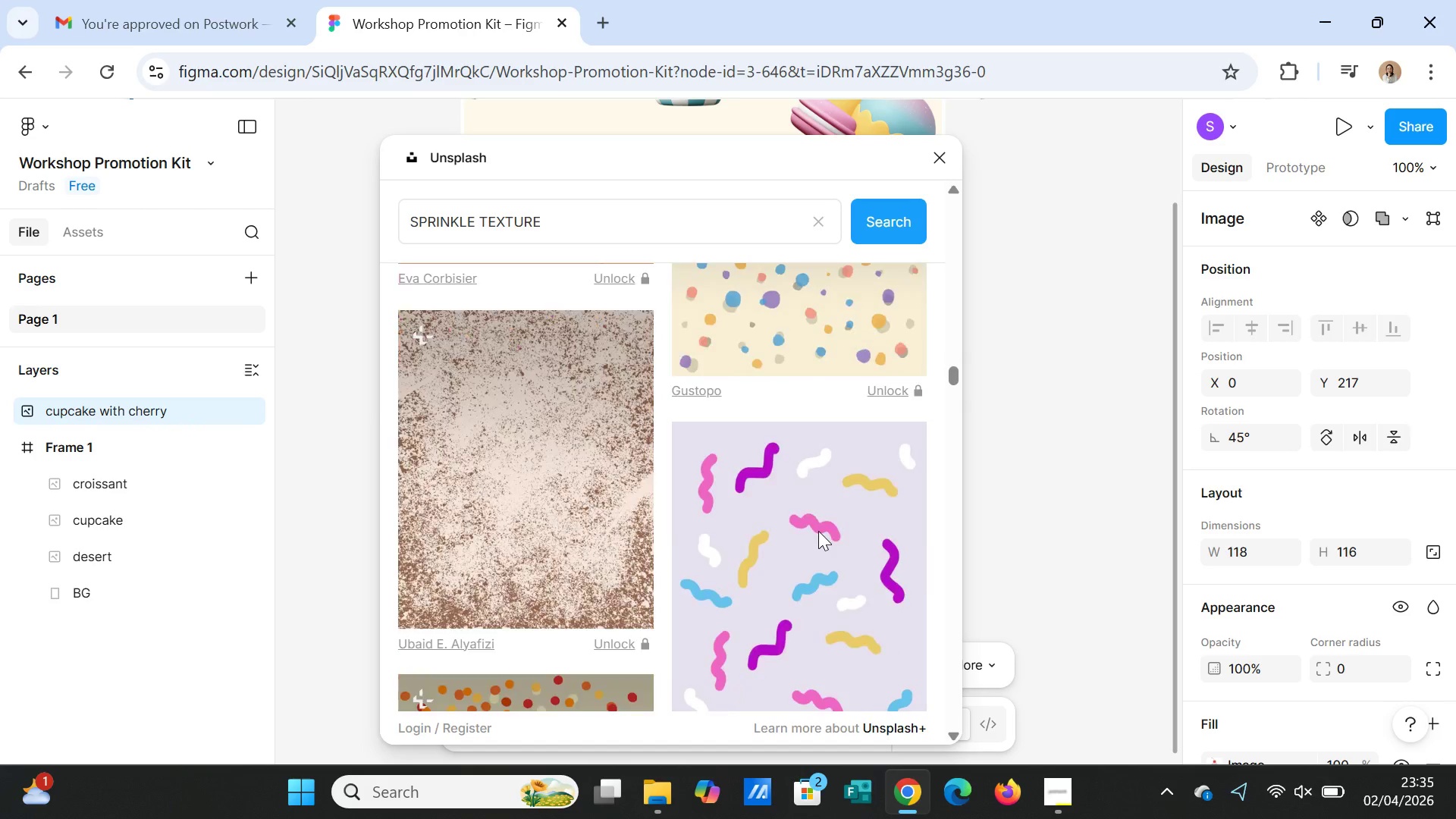 
scroll: coordinate [818, 531], scroll_direction: down, amount: 1.0
 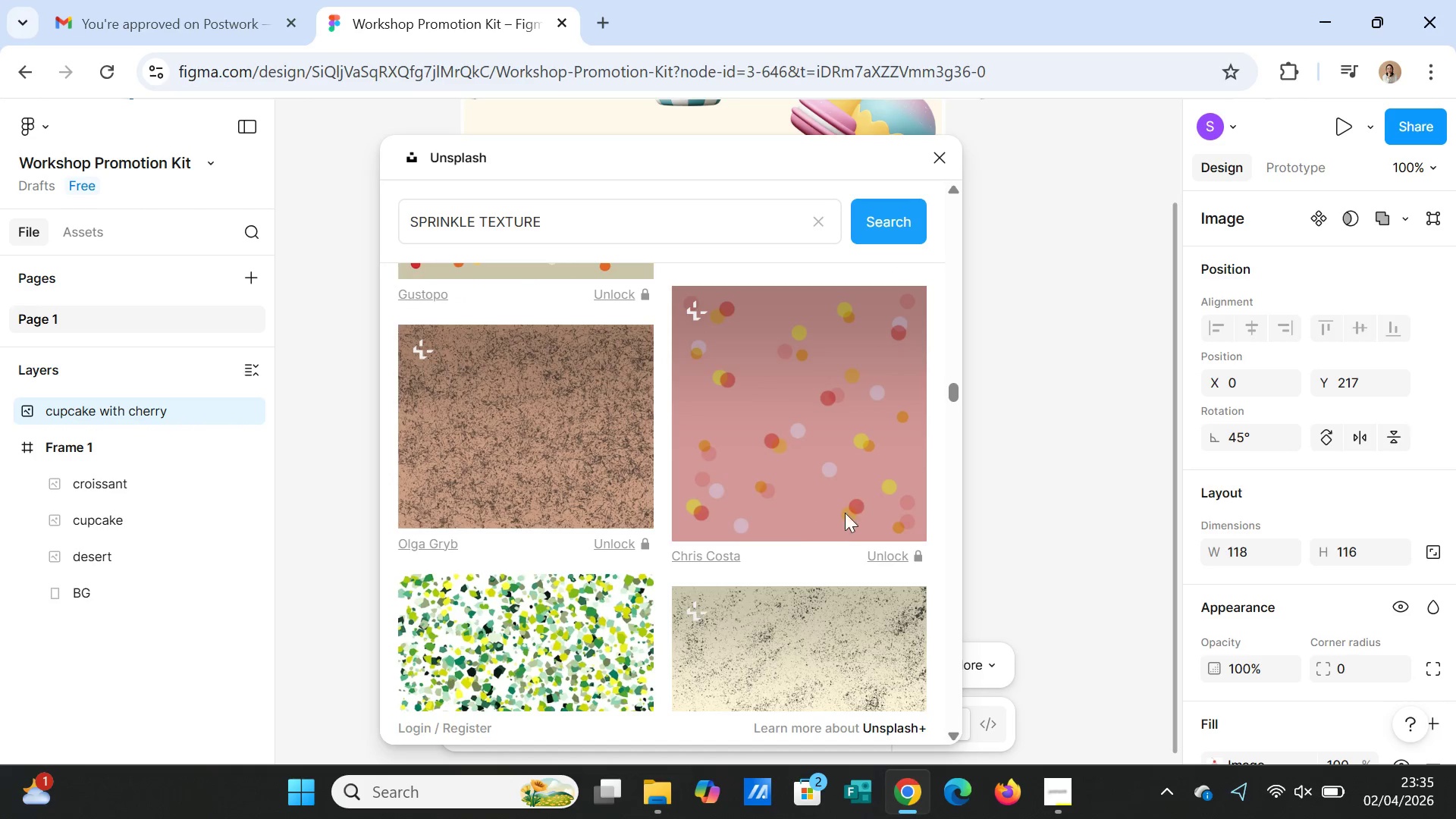 
left_click([848, 460])
 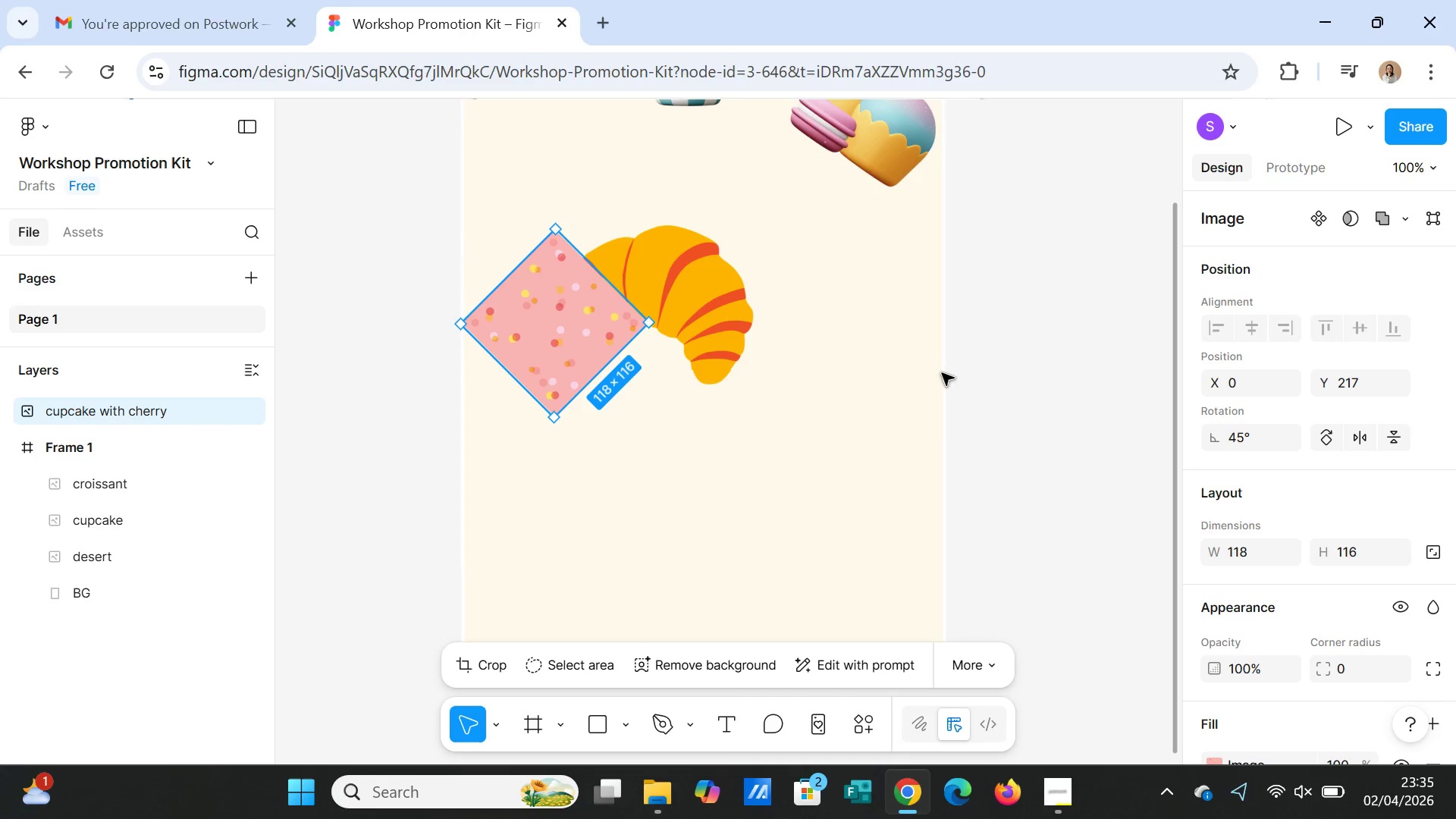 
left_click_drag(start_coordinate=[573, 348], to_coordinate=[671, 212])
 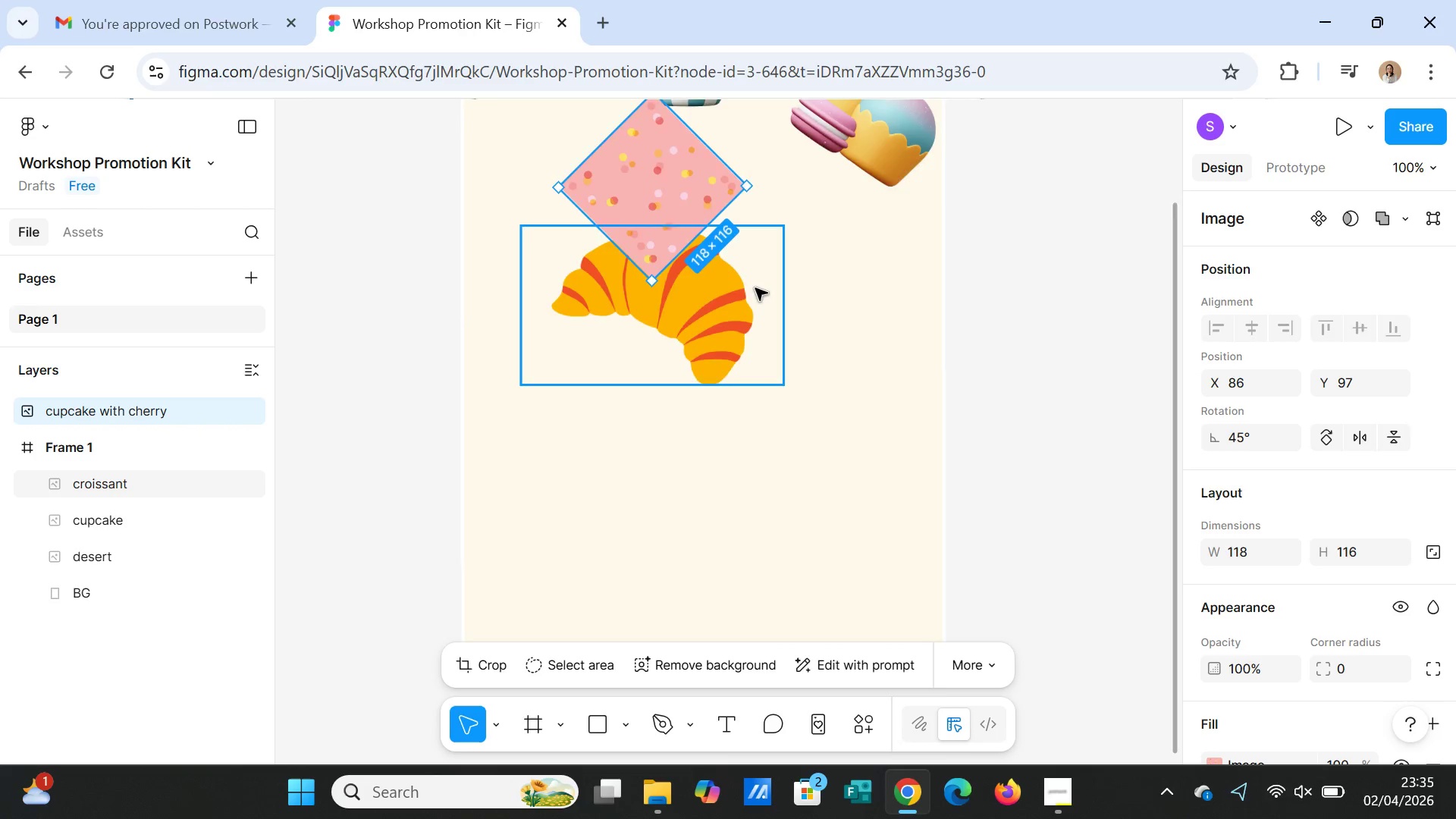 
scroll: coordinate [758, 290], scroll_direction: up, amount: 4.0
 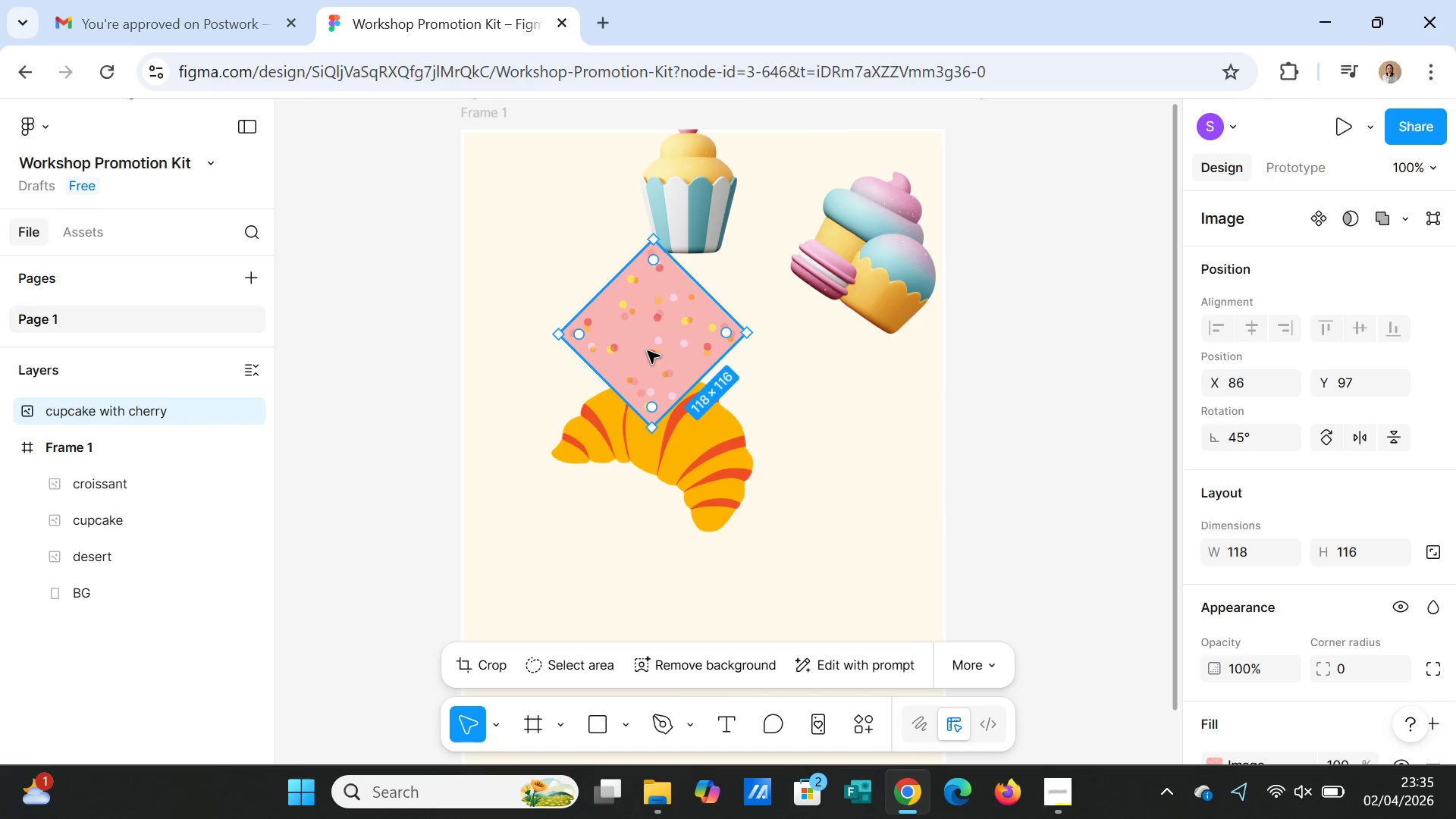 
left_click_drag(start_coordinate=[648, 350], to_coordinate=[714, 237])
 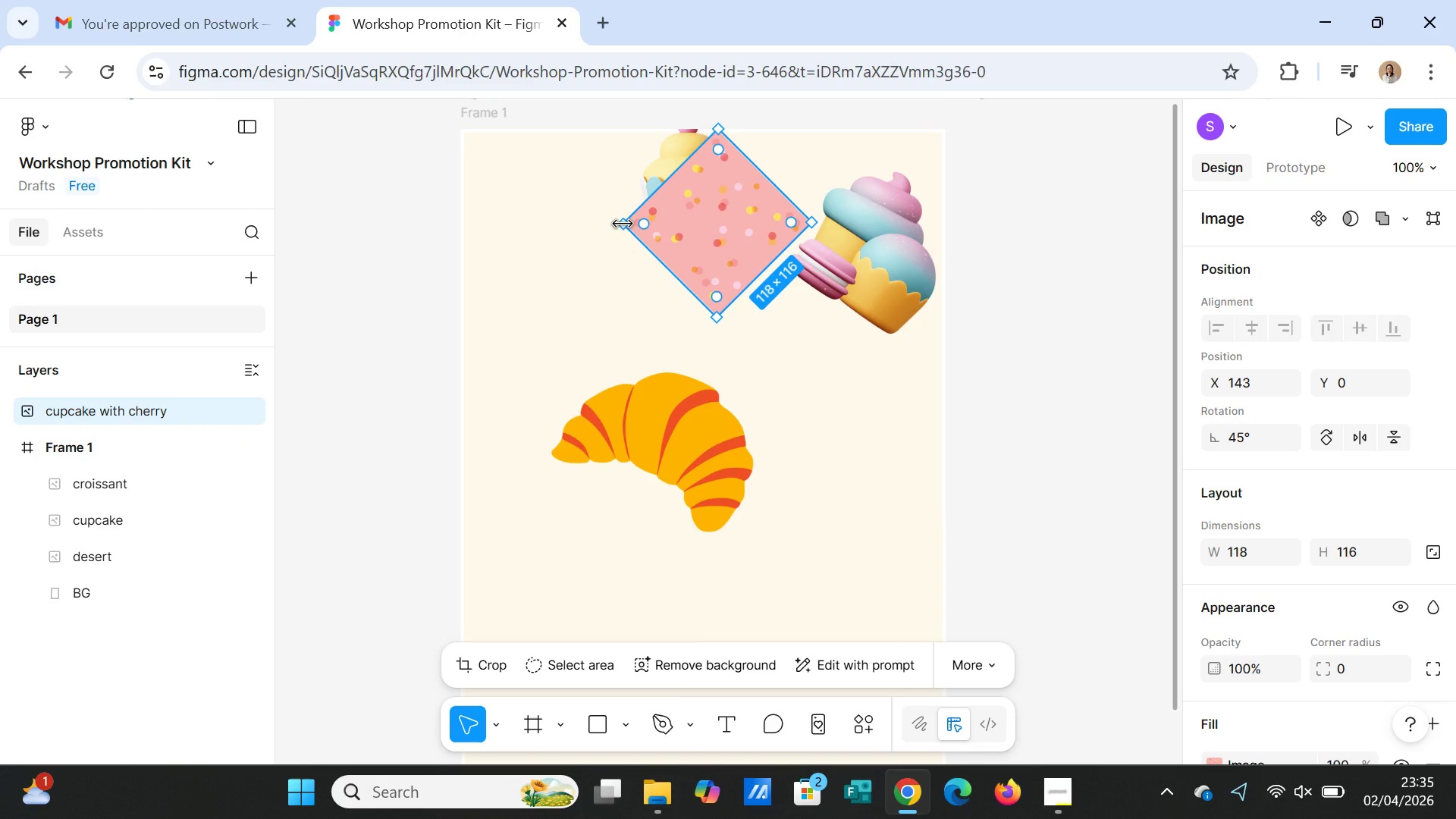 
left_click_drag(start_coordinate=[623, 223], to_coordinate=[514, 233])
 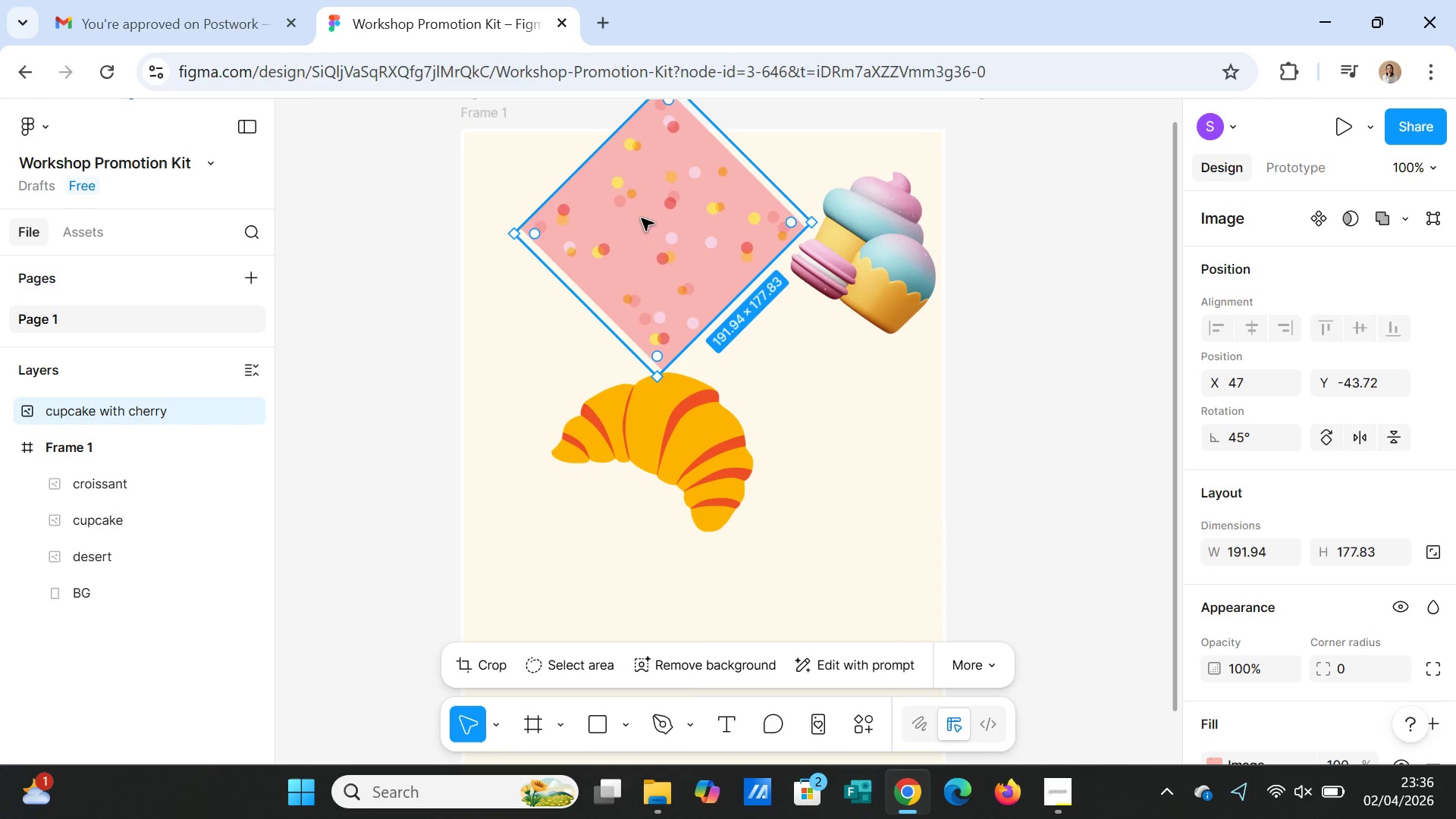 
left_click_drag(start_coordinate=[642, 218], to_coordinate=[676, 291])
 